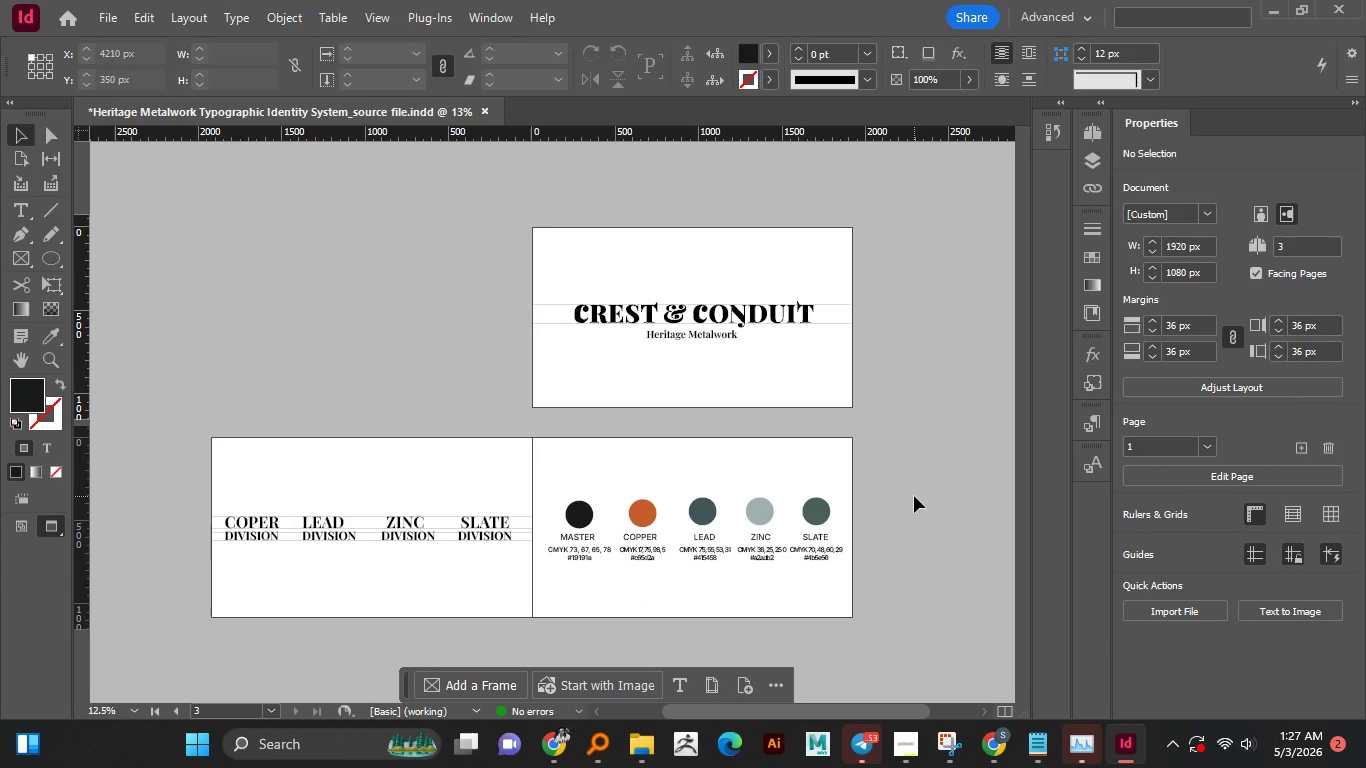 
scroll: coordinate [914, 496], scroll_direction: down, amount: 5.0
 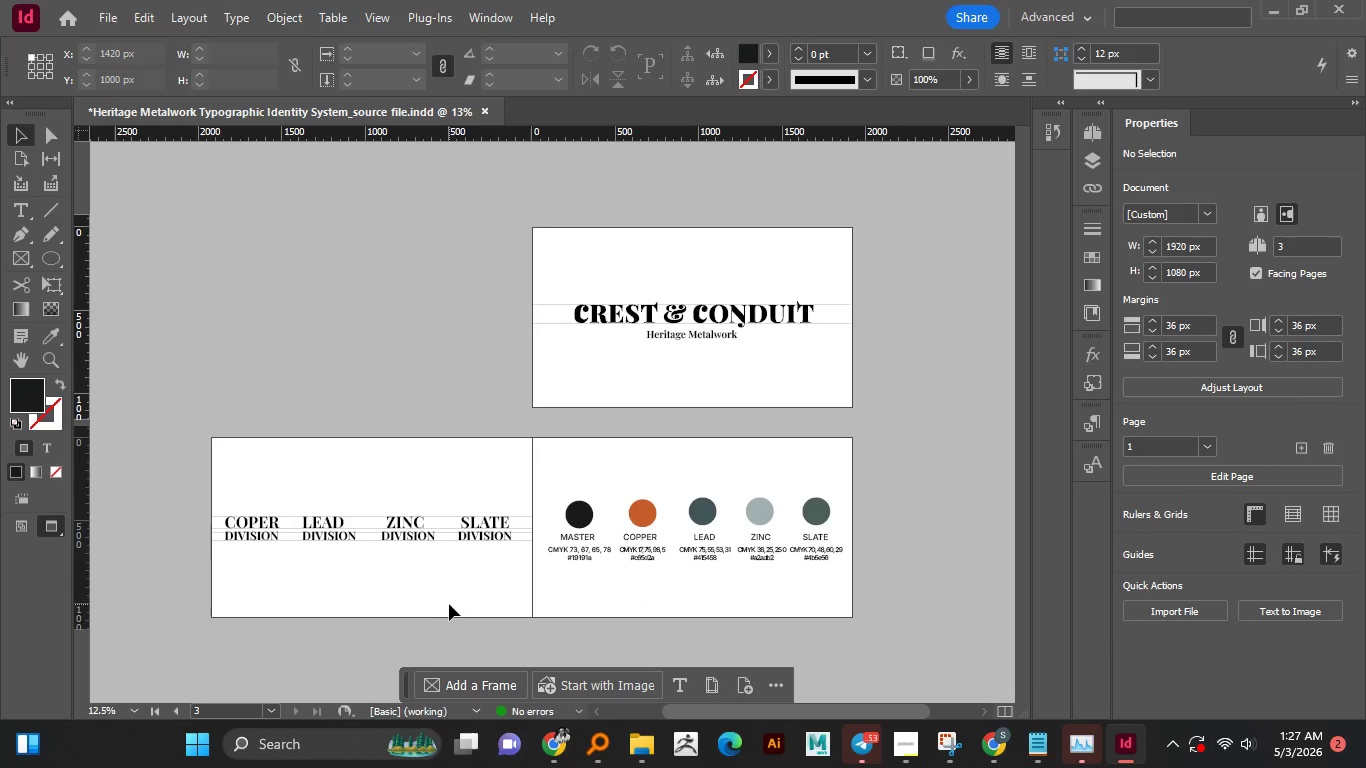 
hold_key(key=AltLeft, duration=1.12)
scroll: coordinate [447, 600], scroll_direction: up, amount: 1.0
 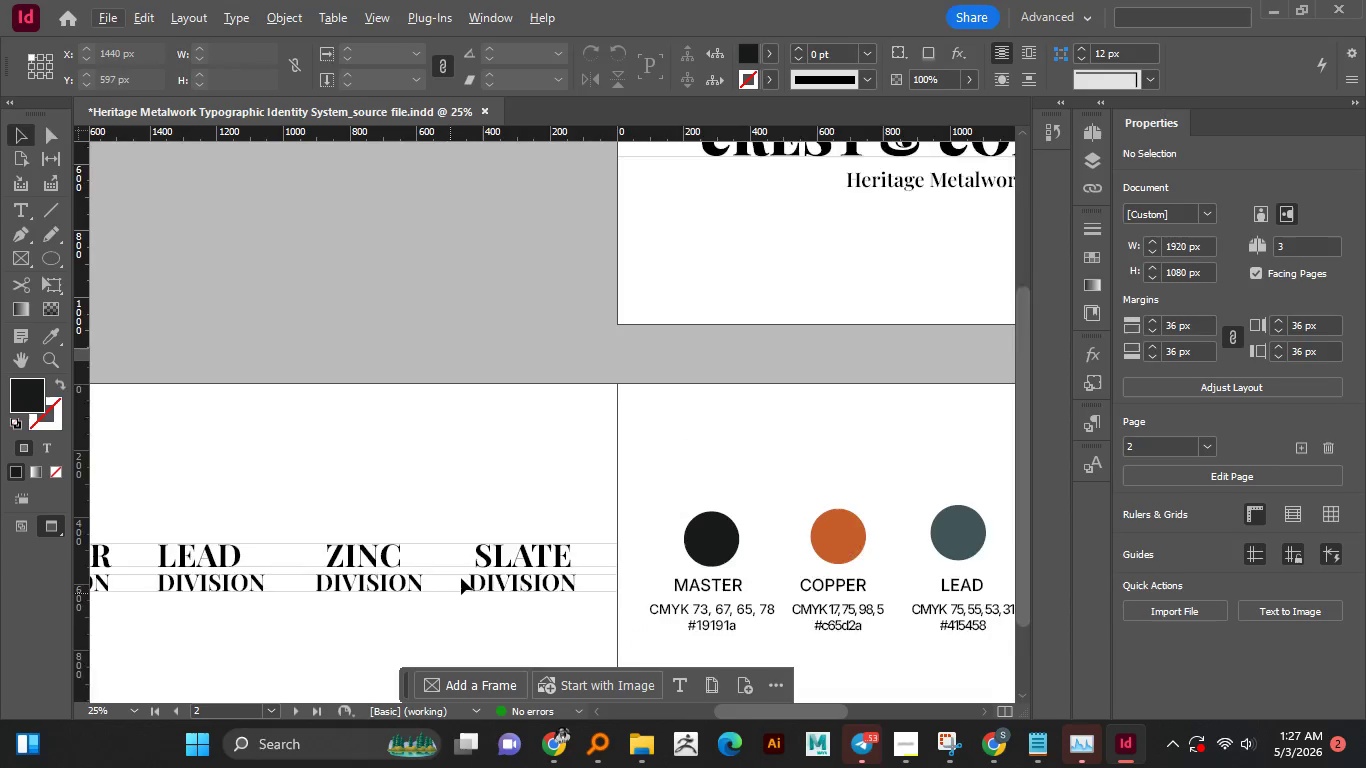 
scroll: coordinate [462, 577], scroll_direction: down, amount: 3.0
 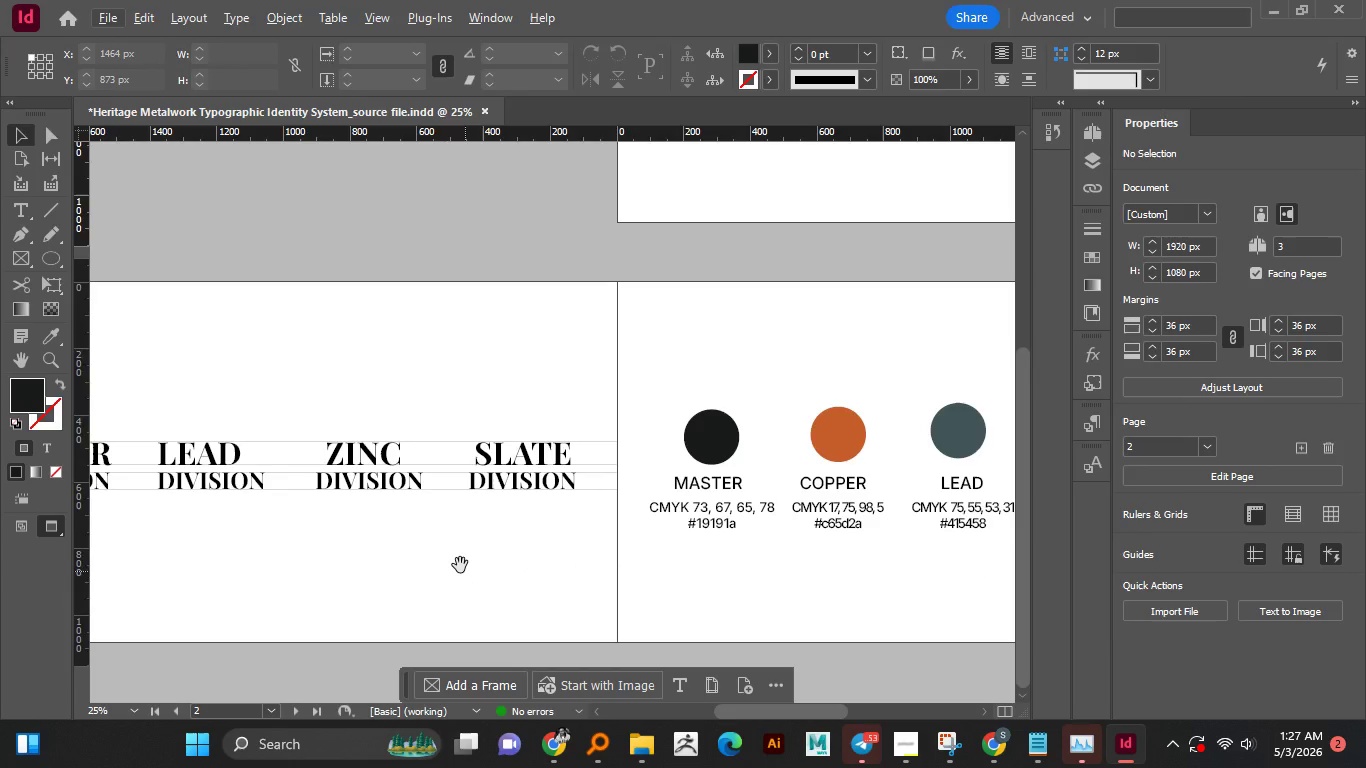 
hold_key(key=Space, duration=1.41)
 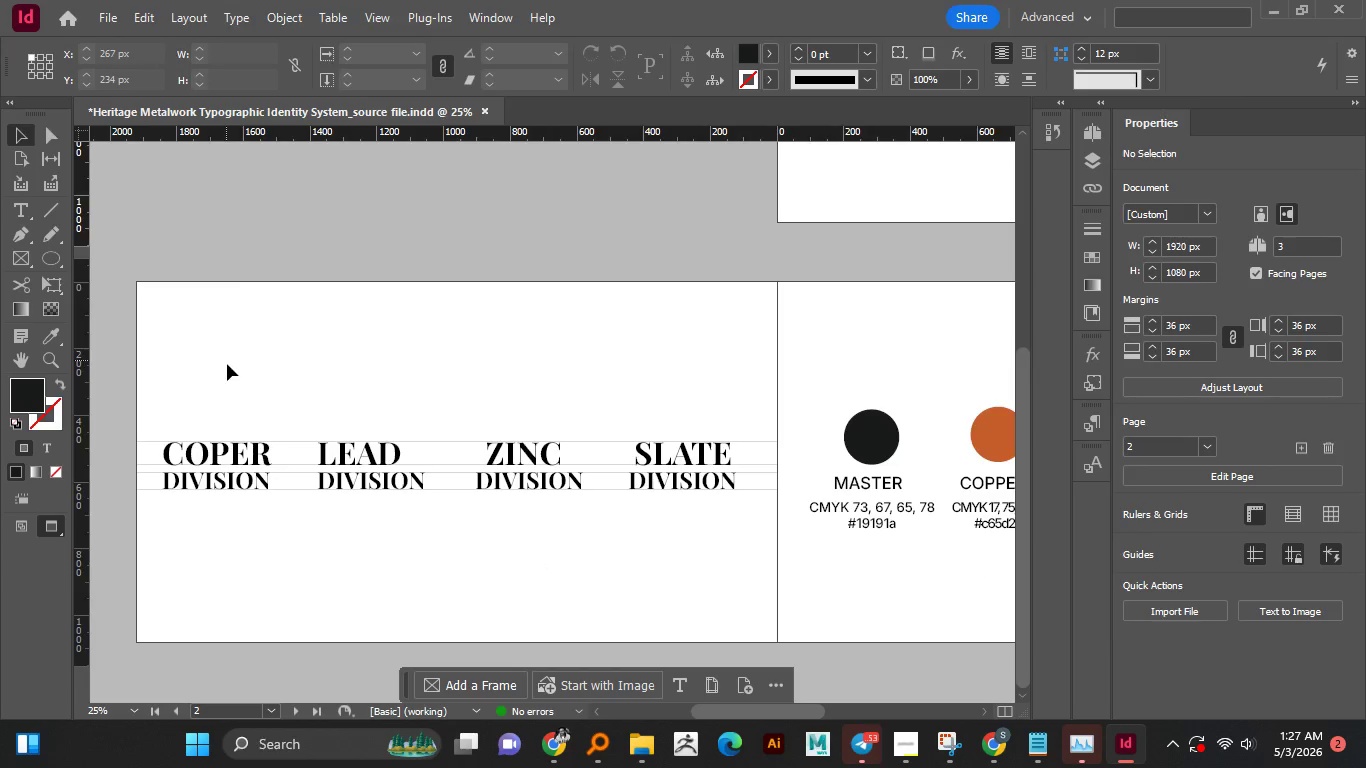 
left_click_drag(start_coordinate=[457, 563], to_coordinate=[618, 547])
 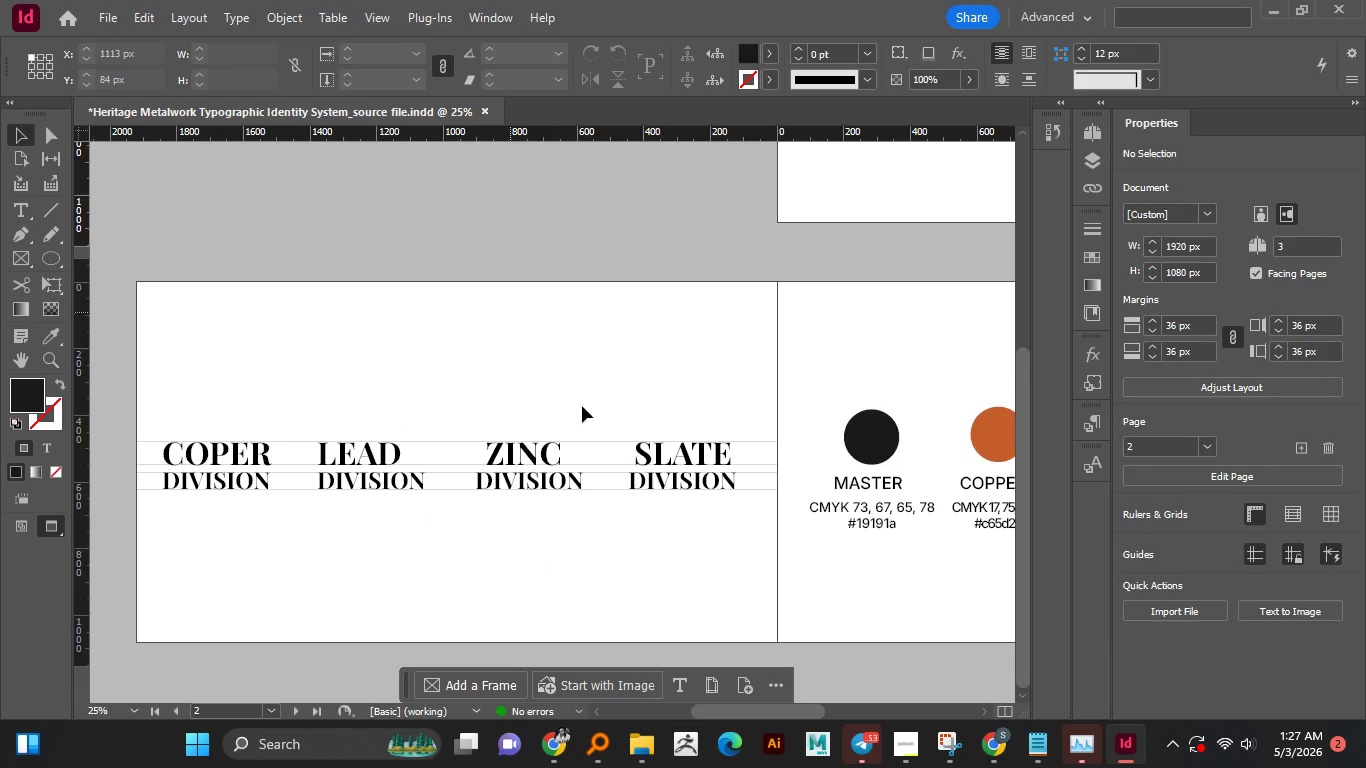 
left_click_drag(start_coordinate=[856, 485], to_coordinate=[181, 311])
 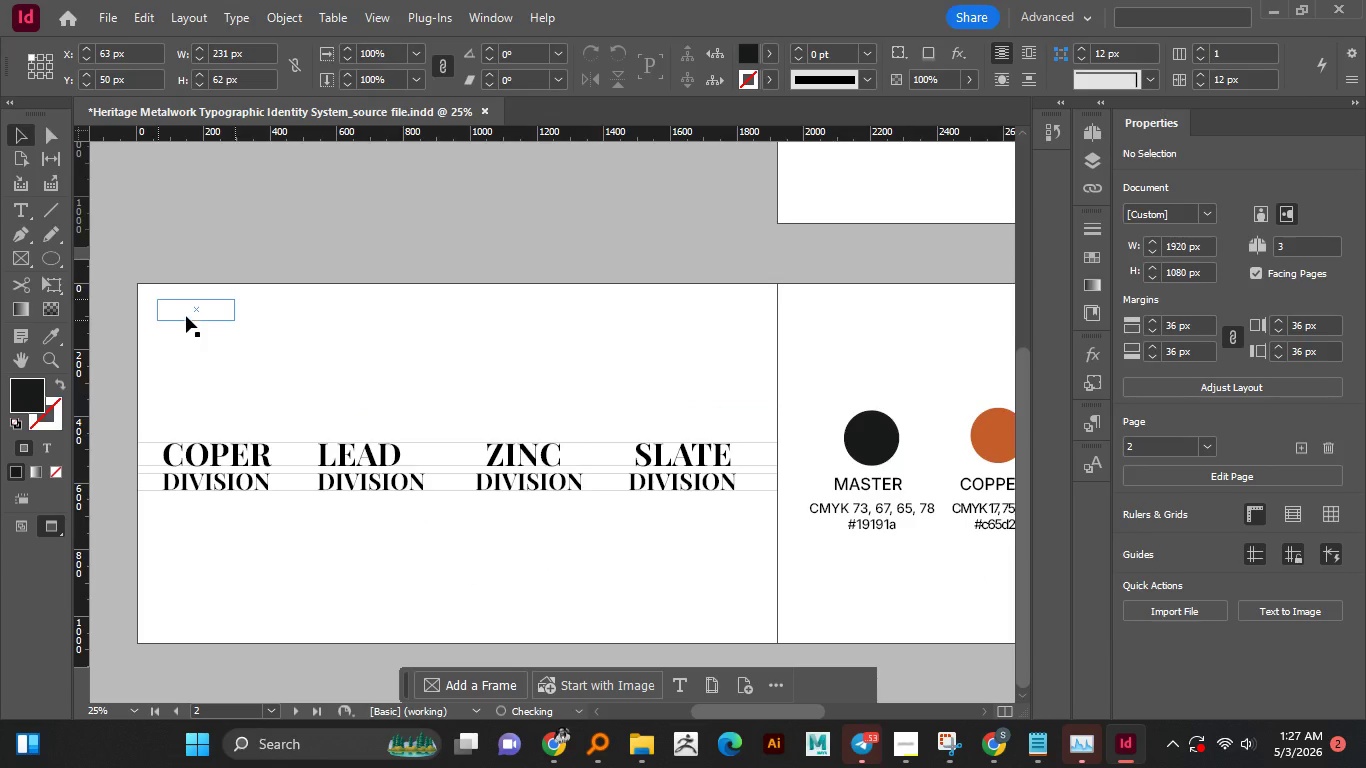 
hold_key(key=AltLeft, duration=1.53)
 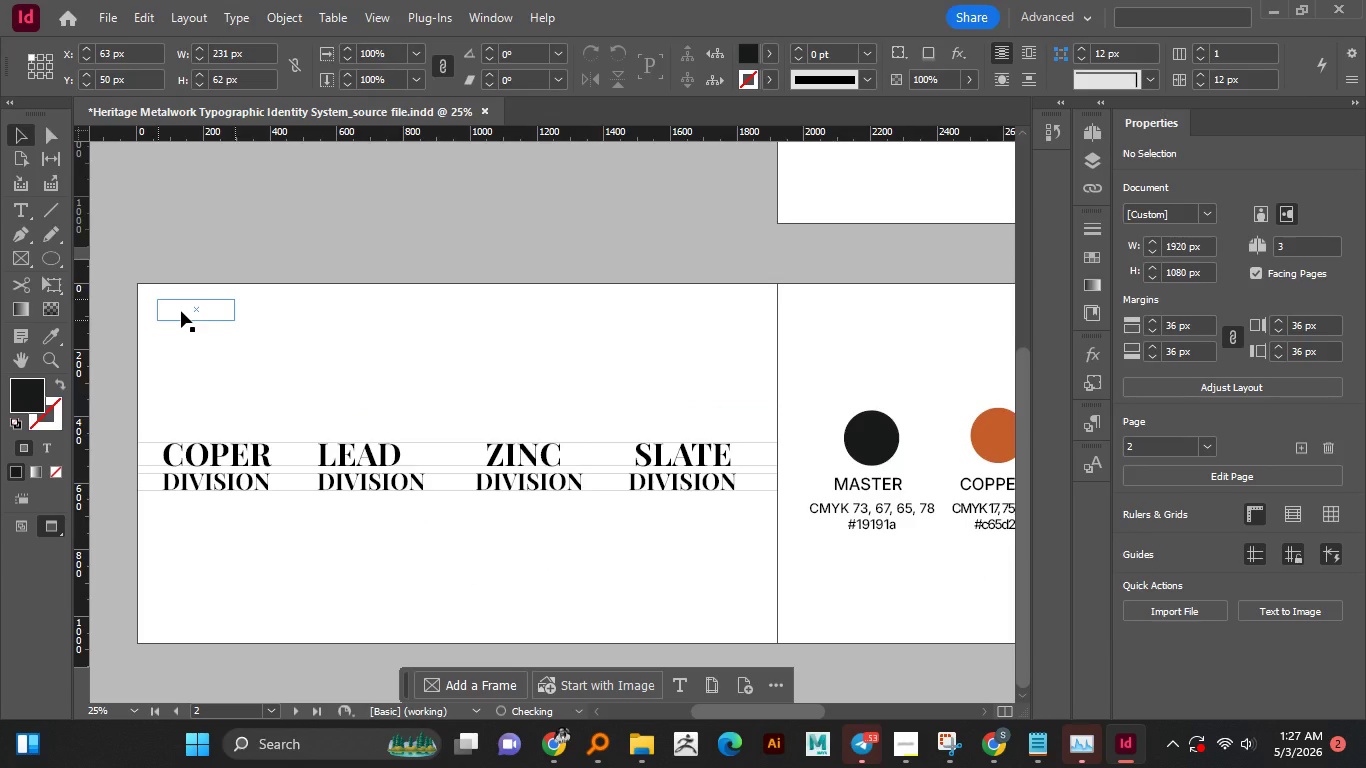 
hold_key(key=AltLeft, duration=0.66)
 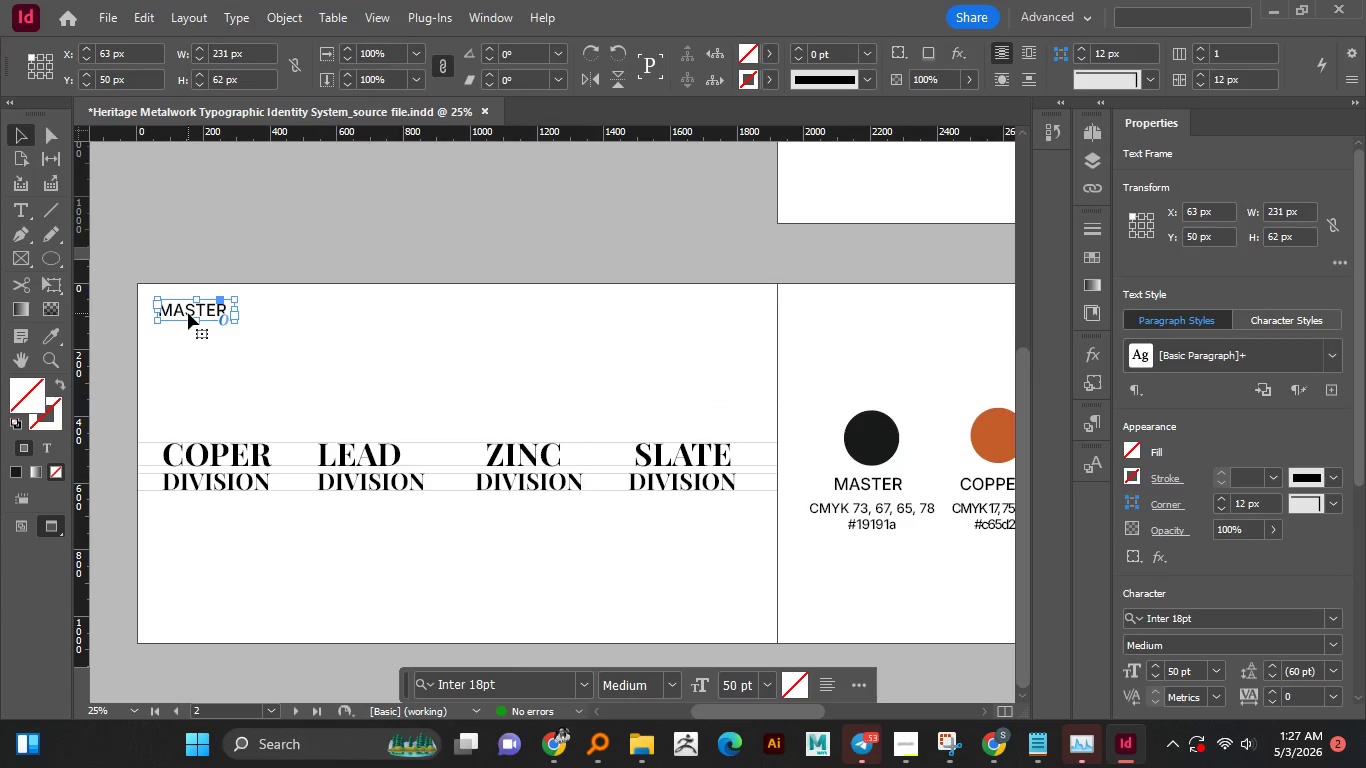 
left_click([188, 313])
 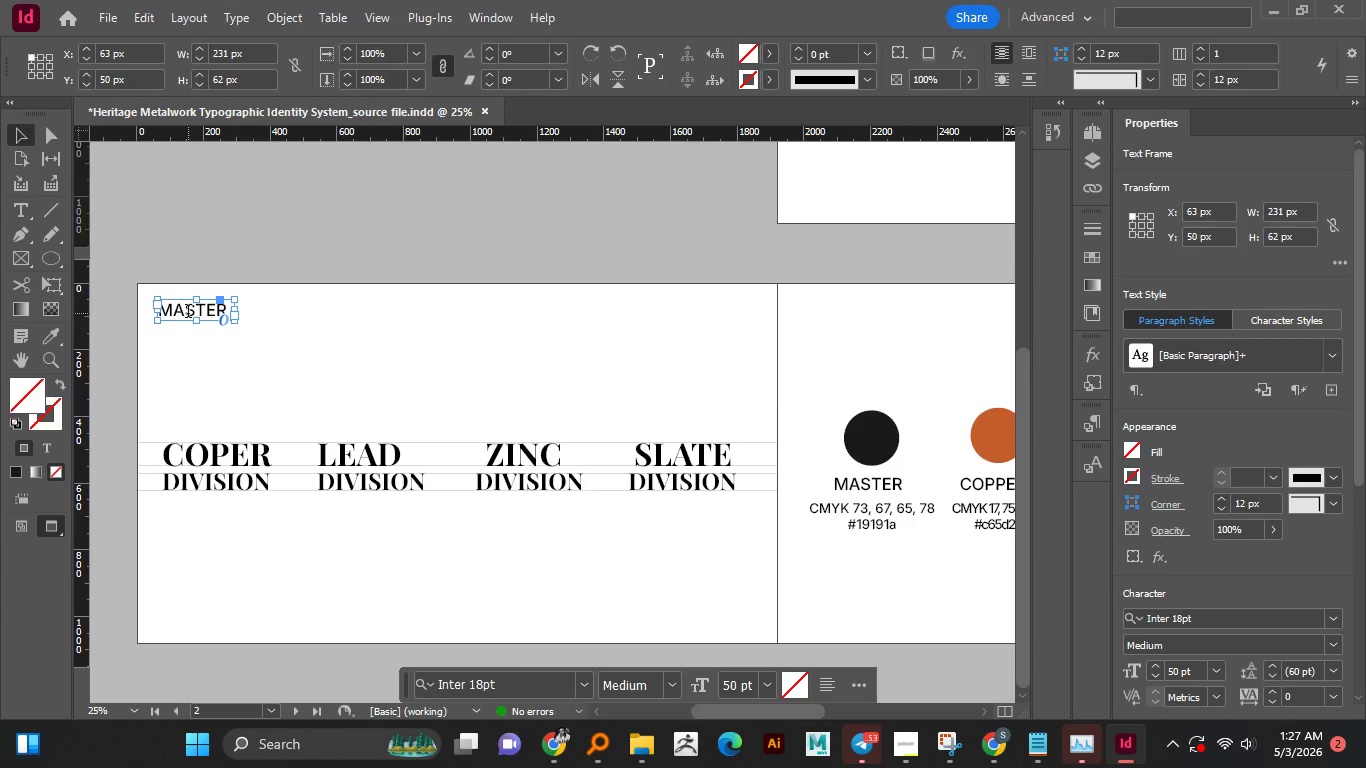 
key(Control+A)
 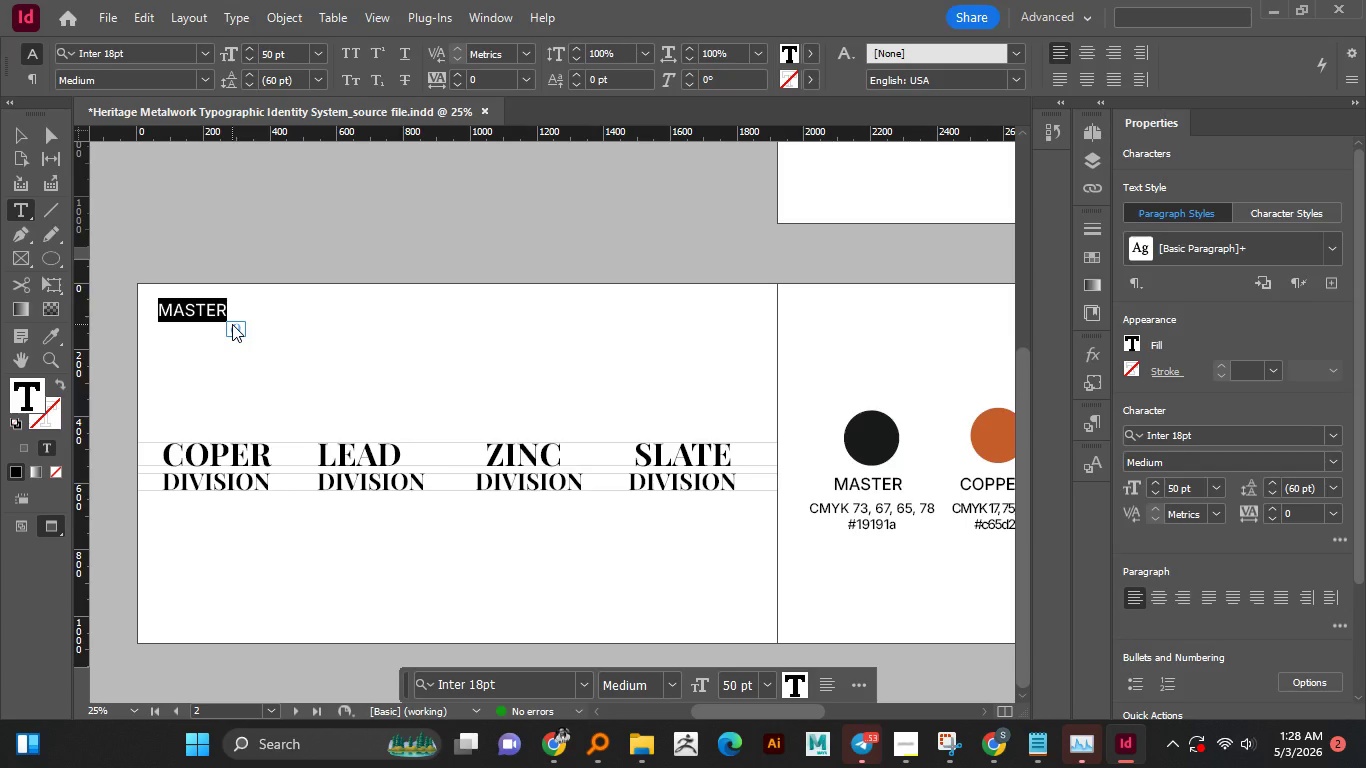 
wait(6.67)
 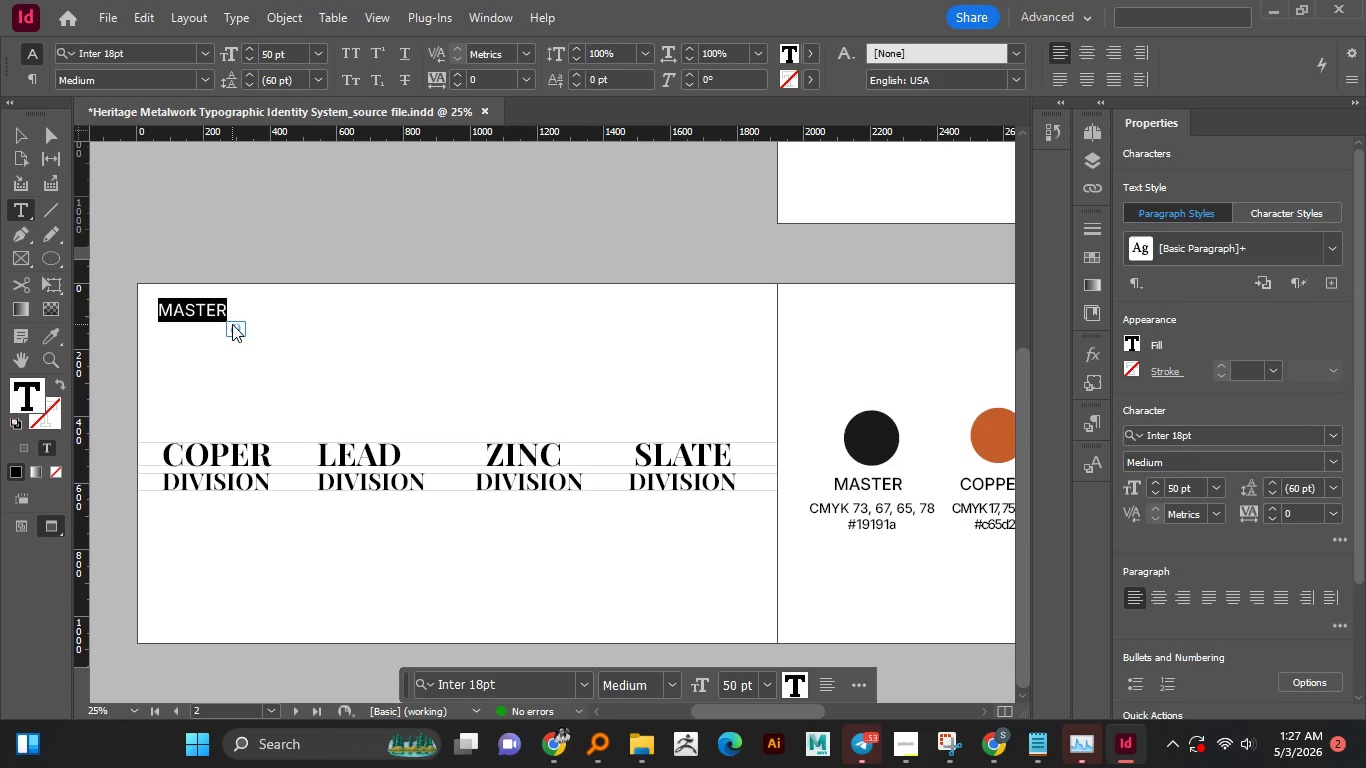 
type(DIVISION )
 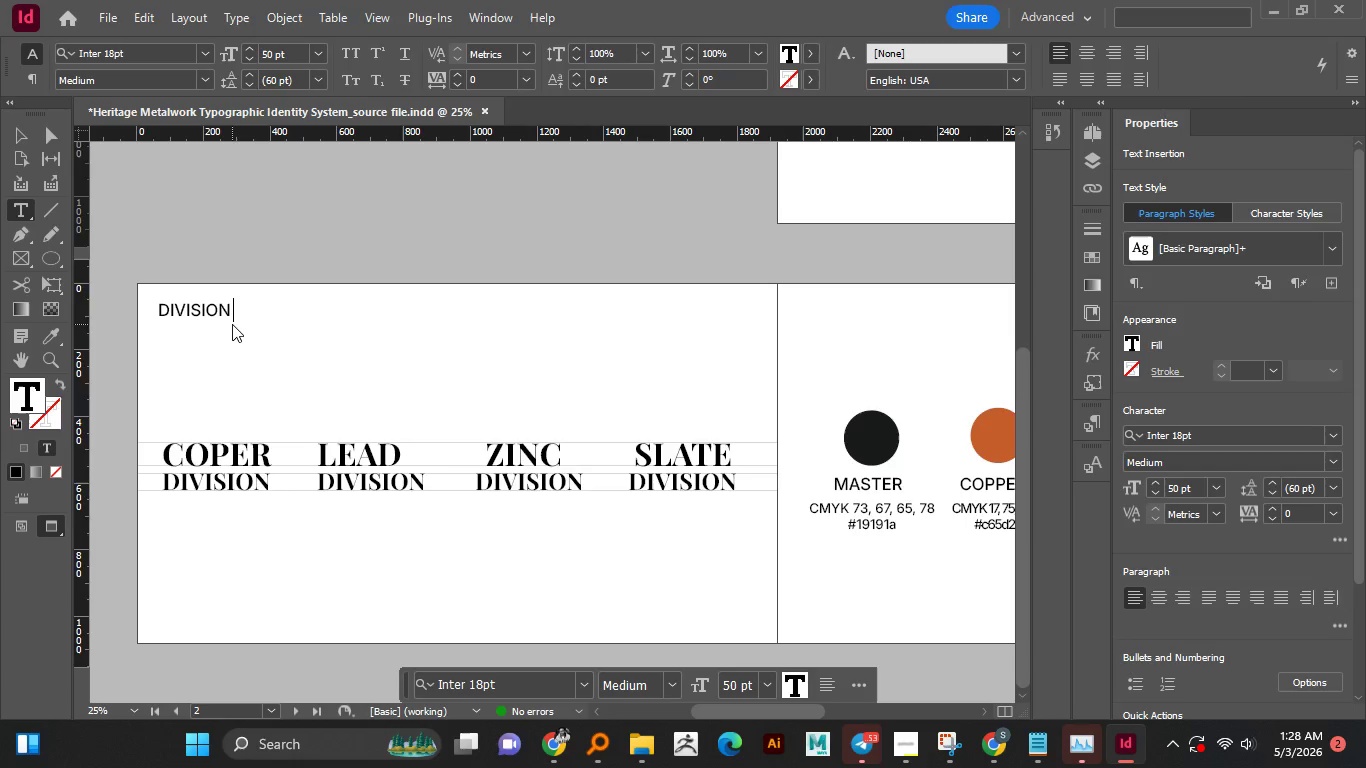 
wait(6.02)
 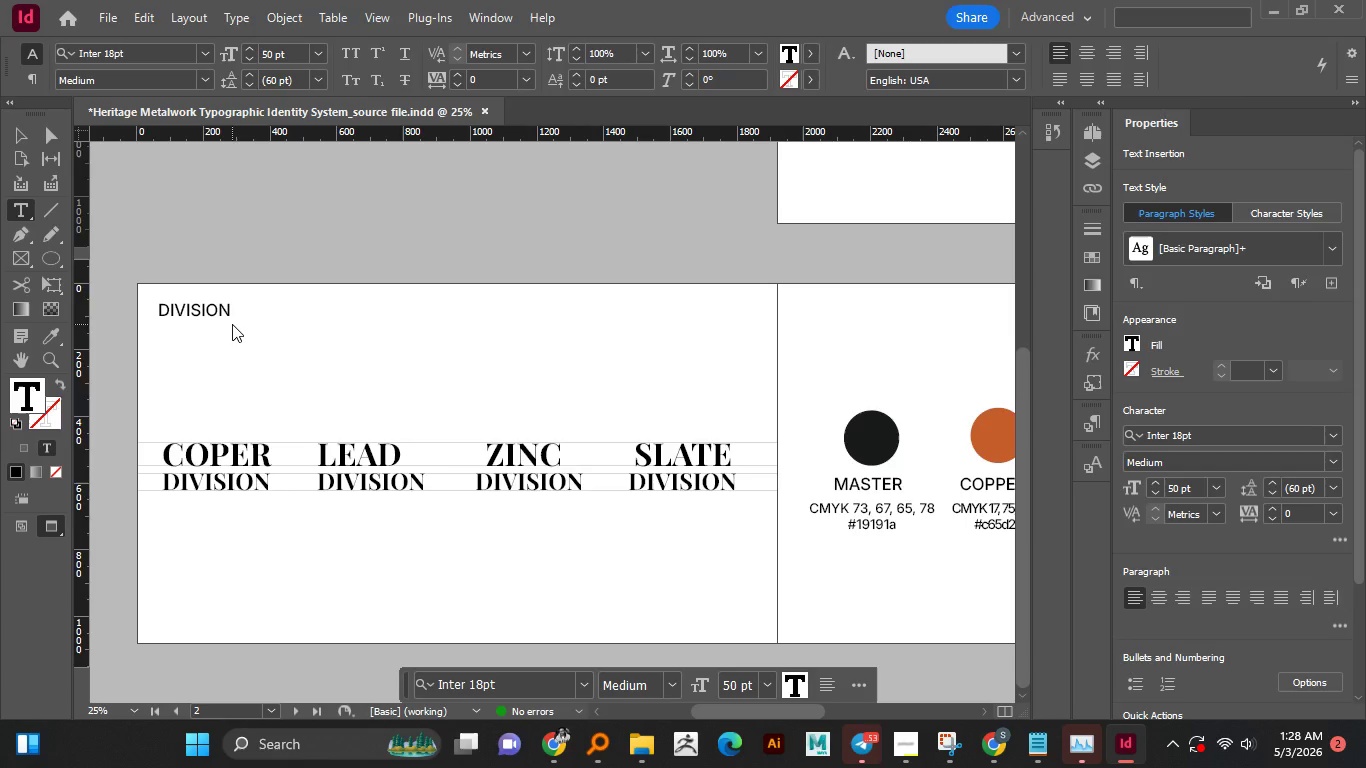 
type(WORDMARKS)
 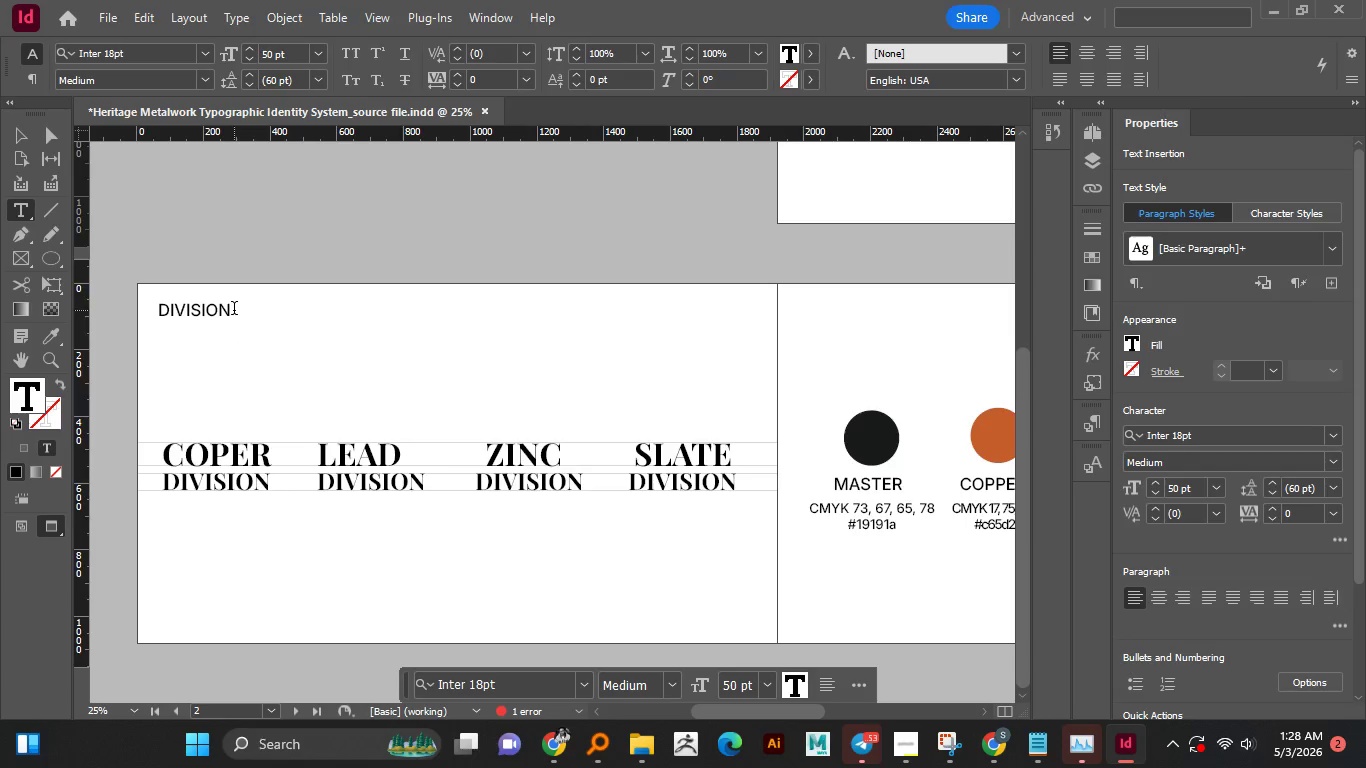 
type( WOR)
 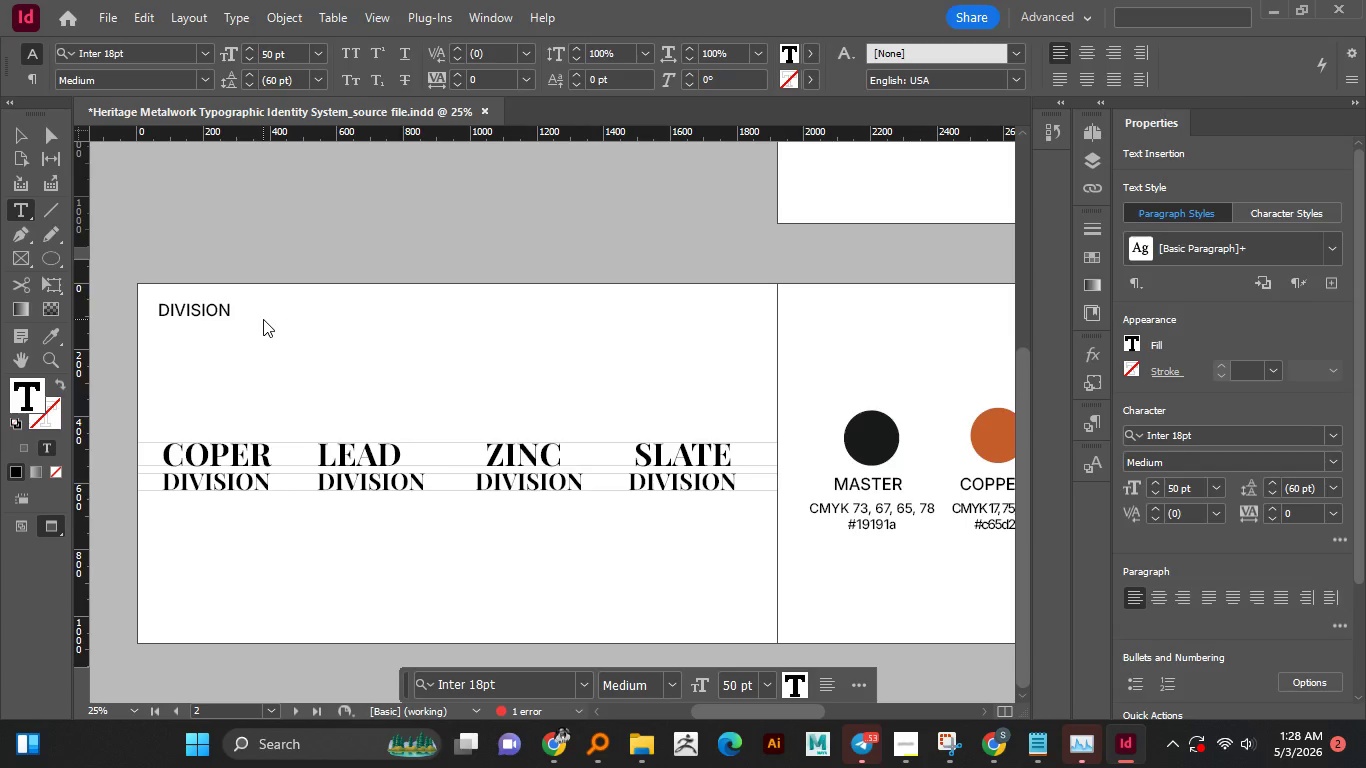 
left_click_drag(start_coordinate=[238, 309], to_coordinate=[356, 315])
 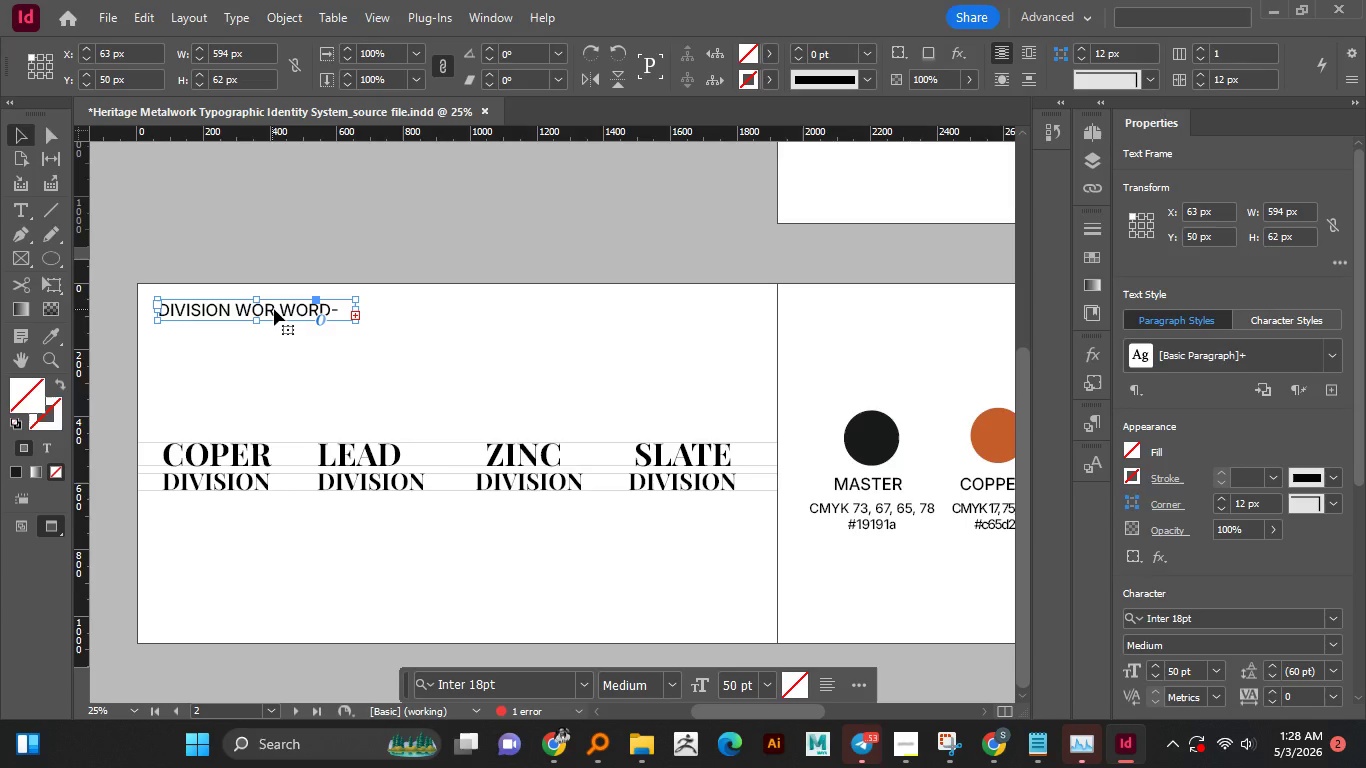 
double_click([275, 309])
 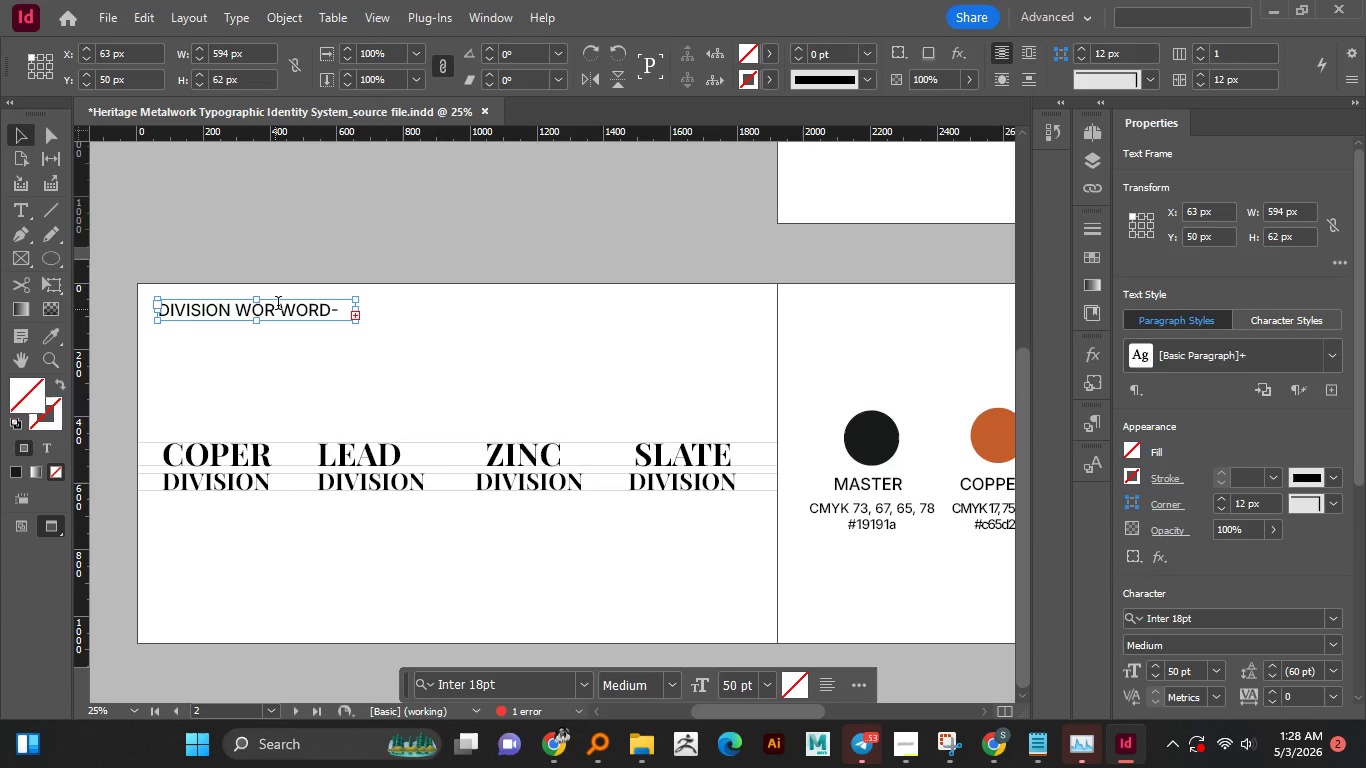 
left_click_drag(start_coordinate=[278, 305], to_coordinate=[238, 308])
 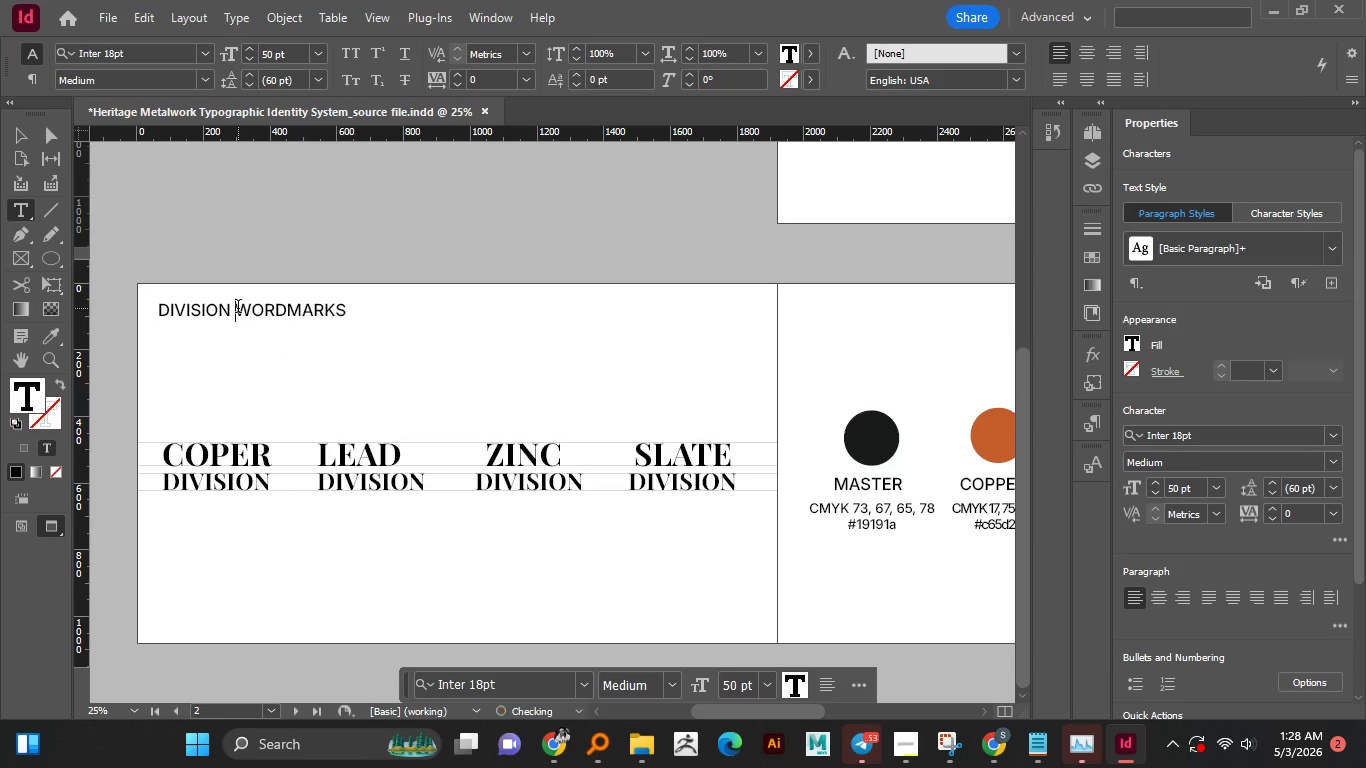 
key(Backspace)
 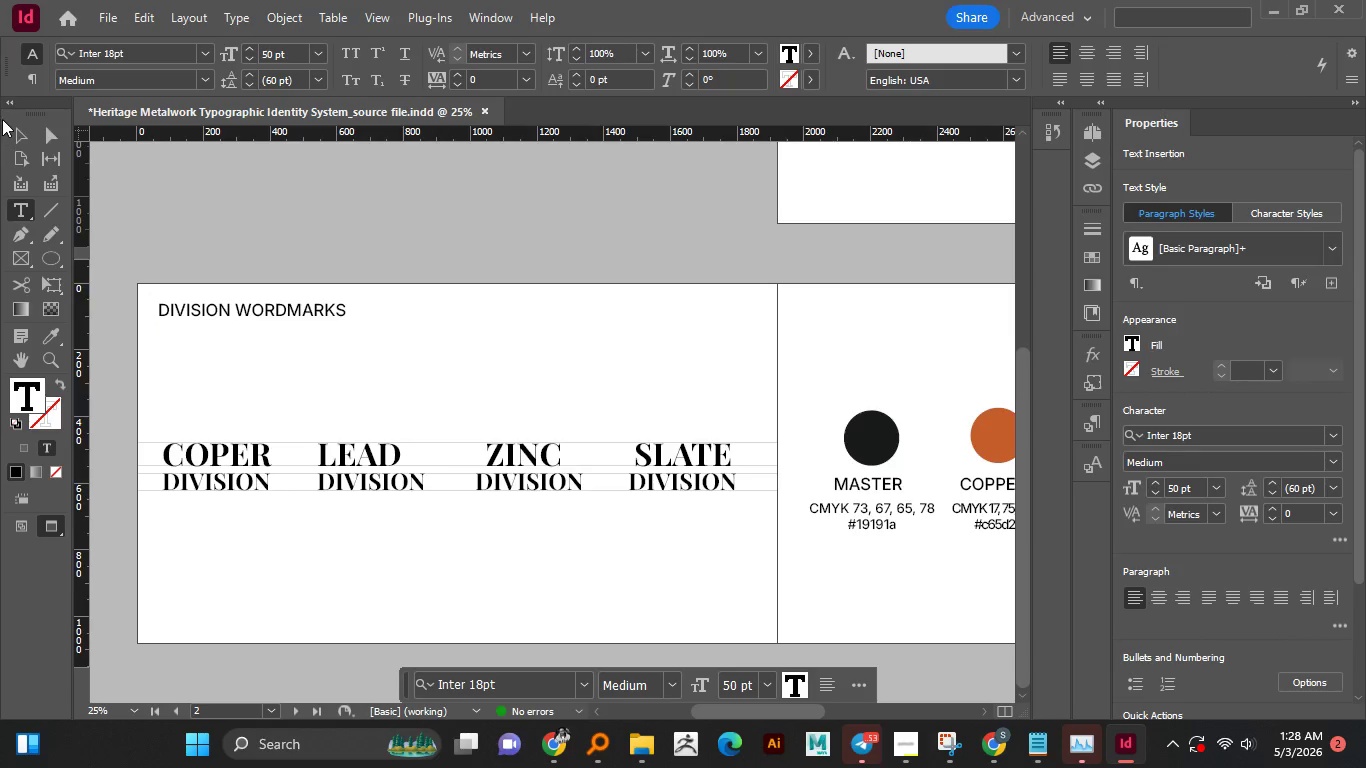 
left_click([23, 131])
 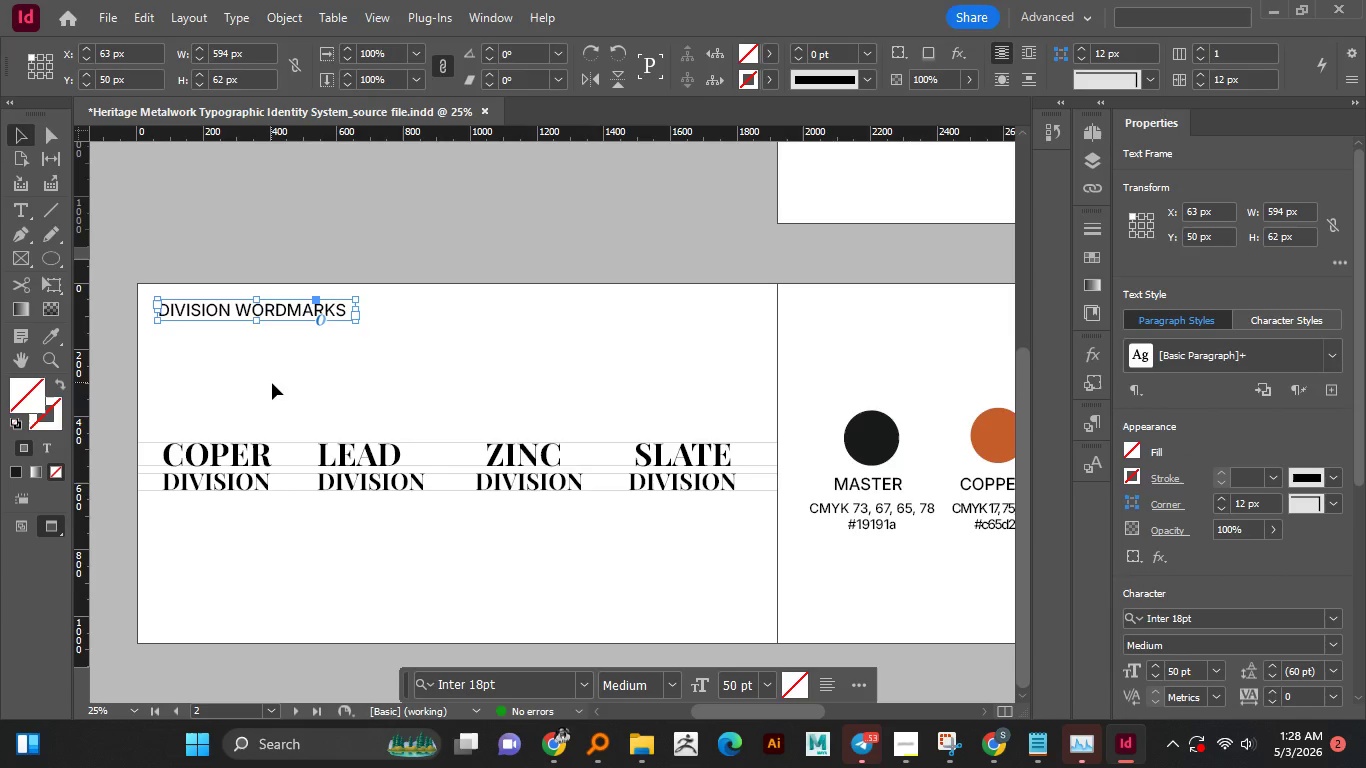 
left_click([272, 383])
 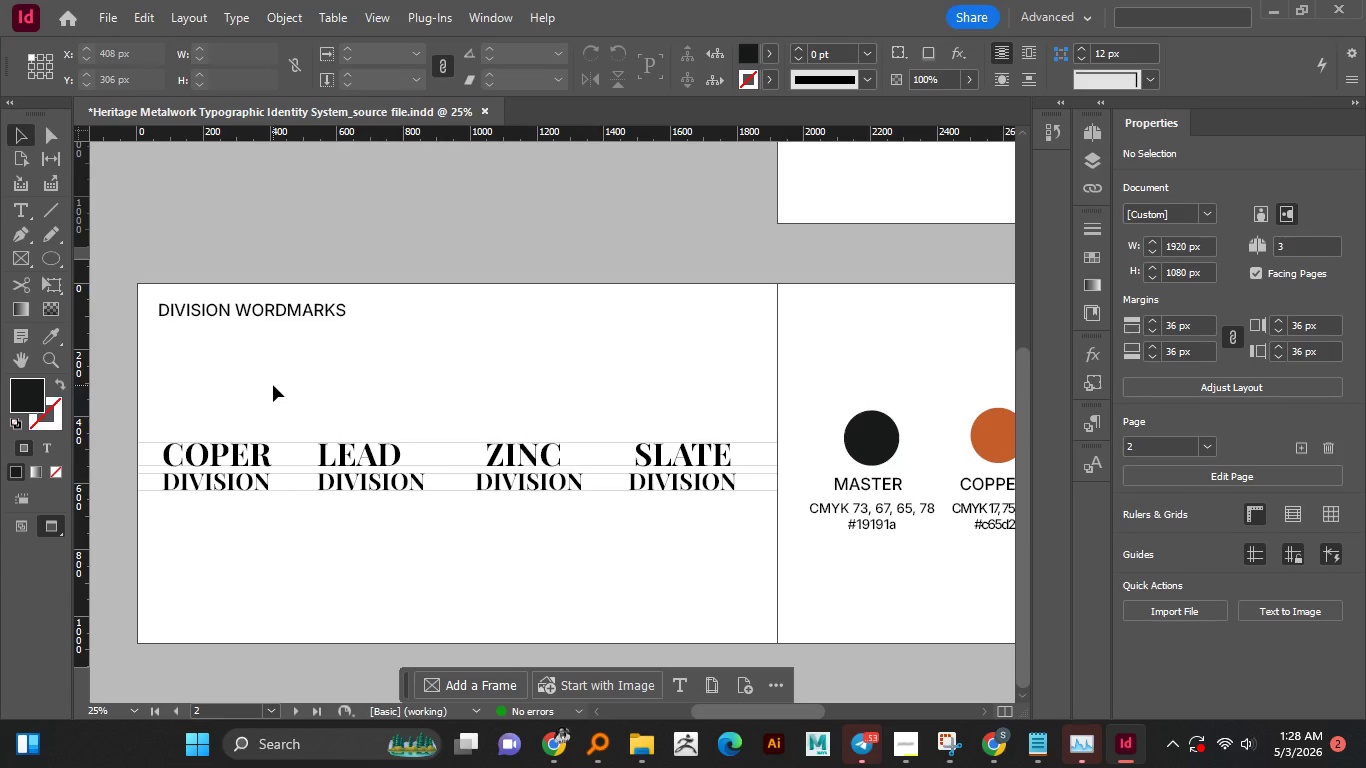 
wait(16.75)
 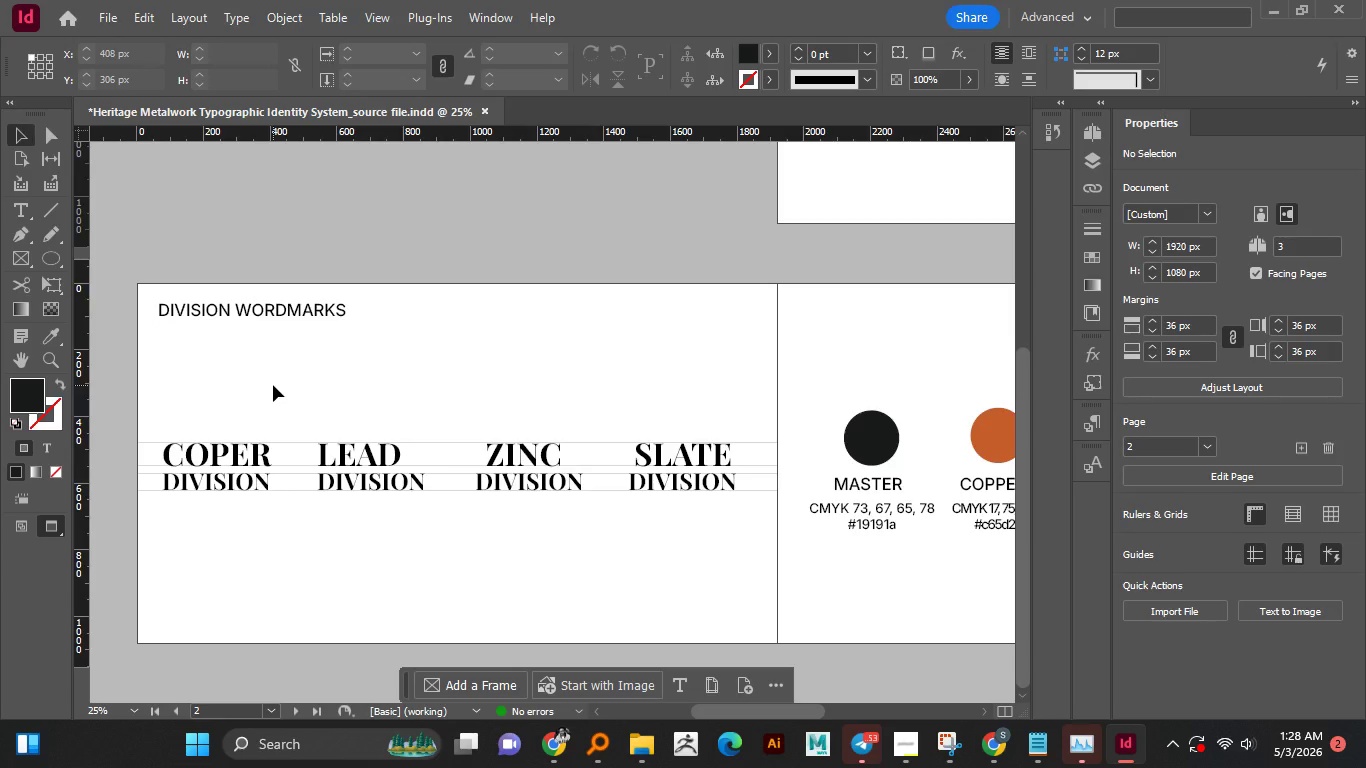 
left_click([272, 338])
 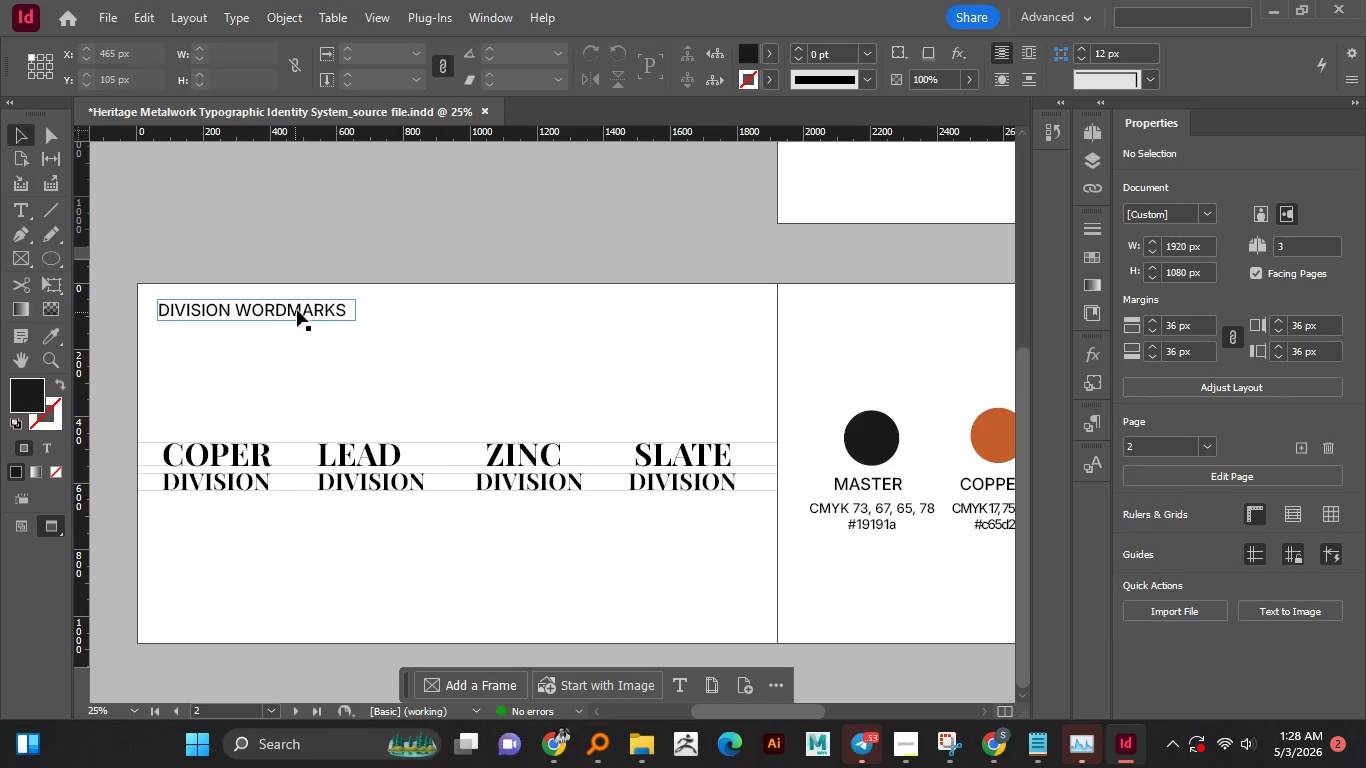 
left_click([297, 310])
 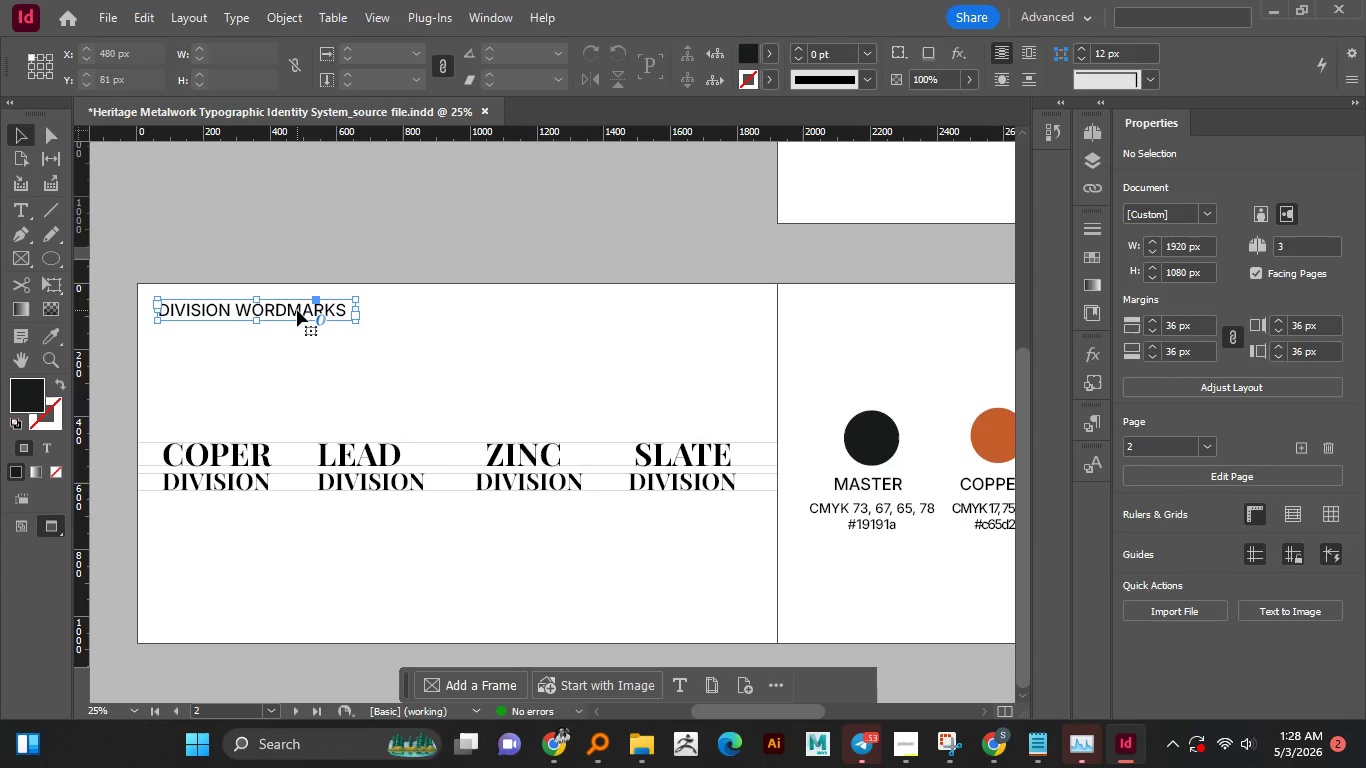 
key(Control+C)
 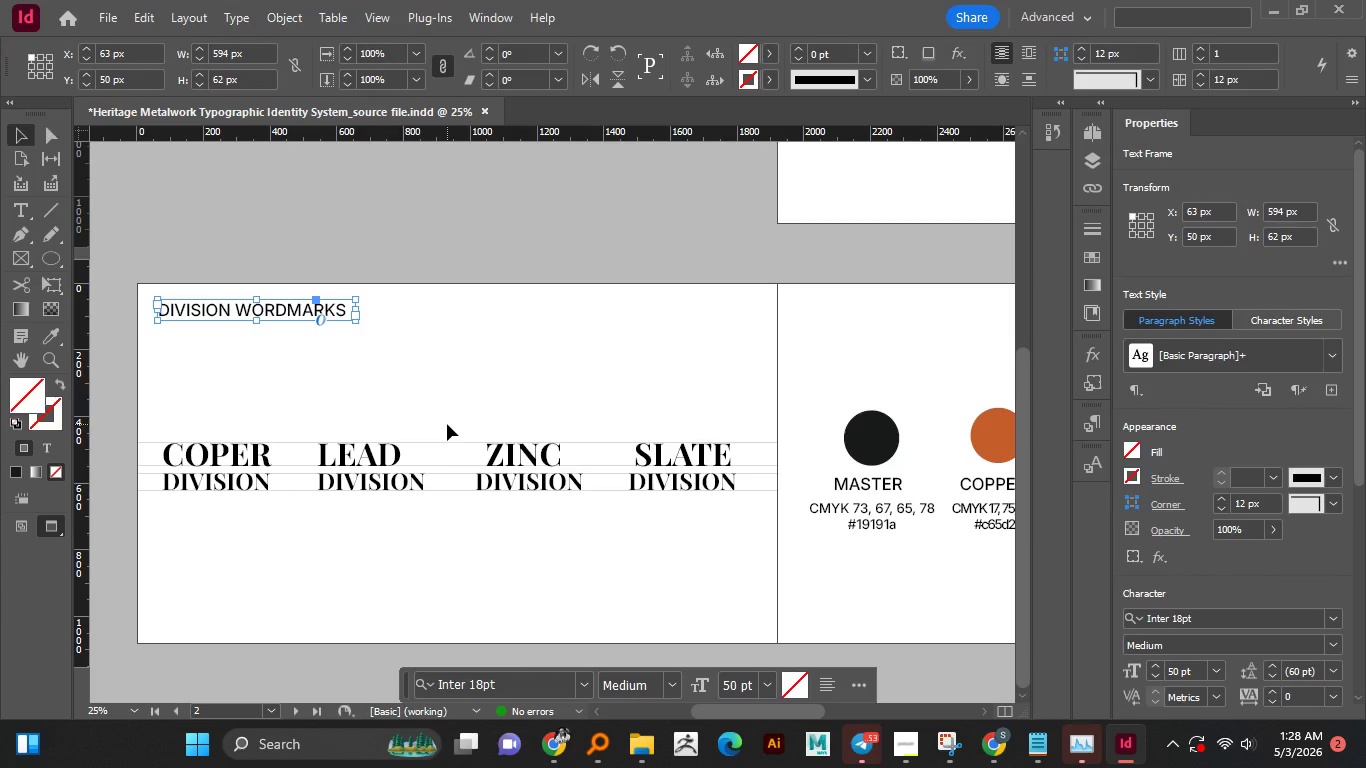 
scroll: coordinate [447, 423], scroll_direction: up, amount: 6.0
 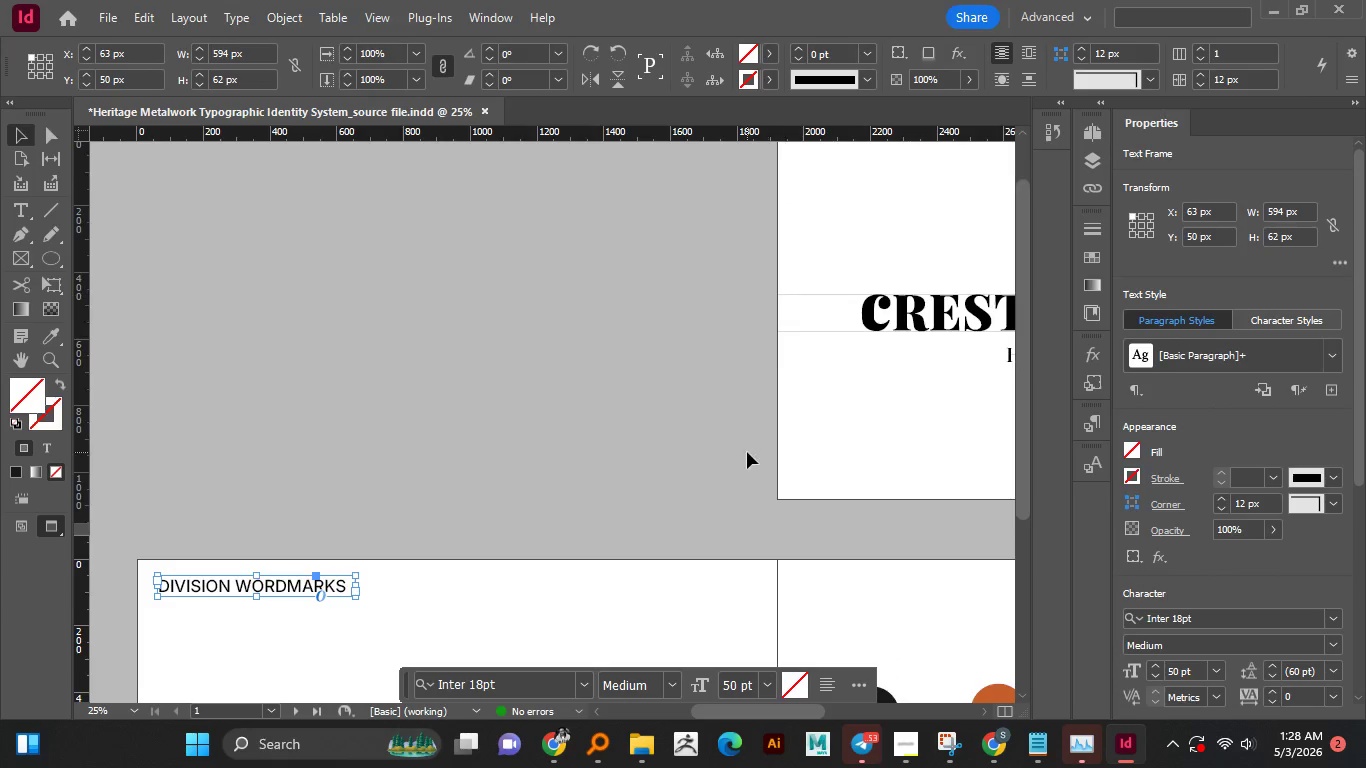 
left_click([851, 277])
 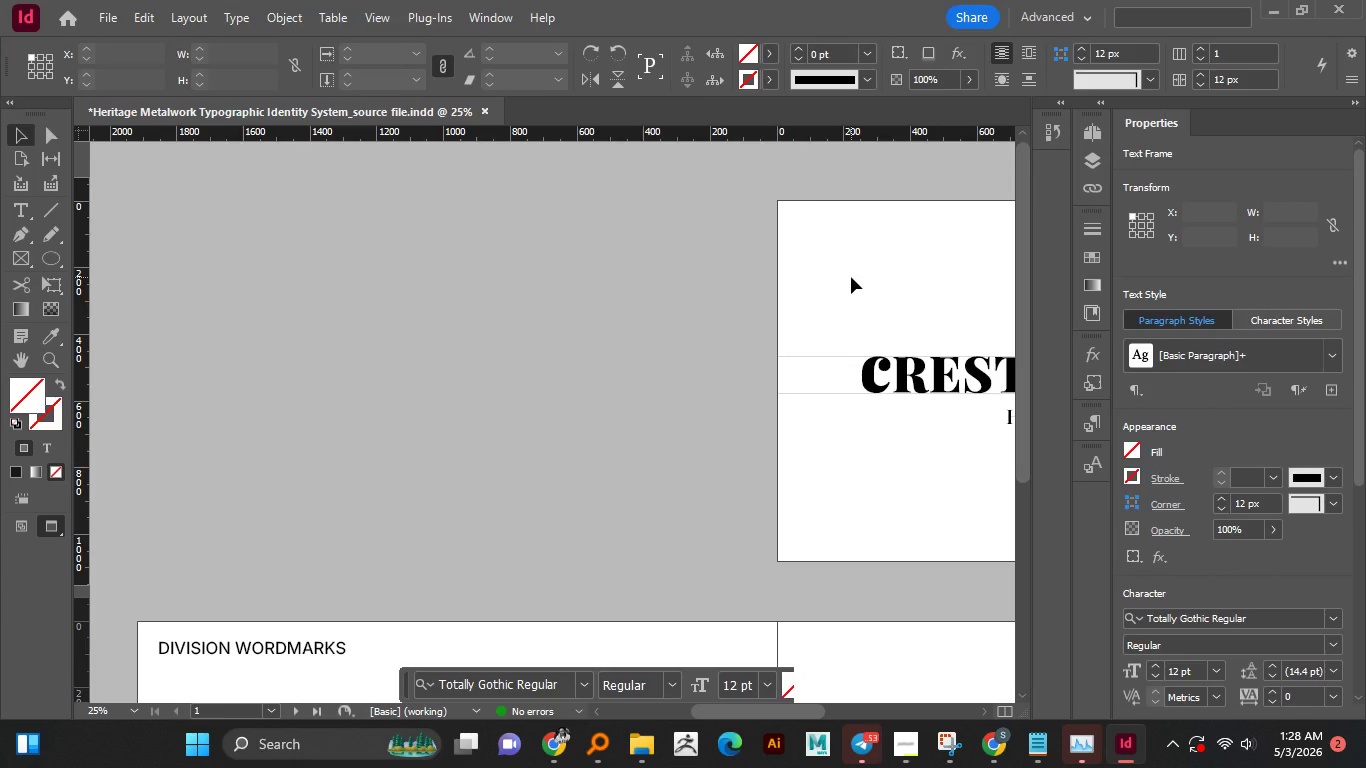 
scroll: coordinate [747, 452], scroll_direction: up, amount: 3.0
 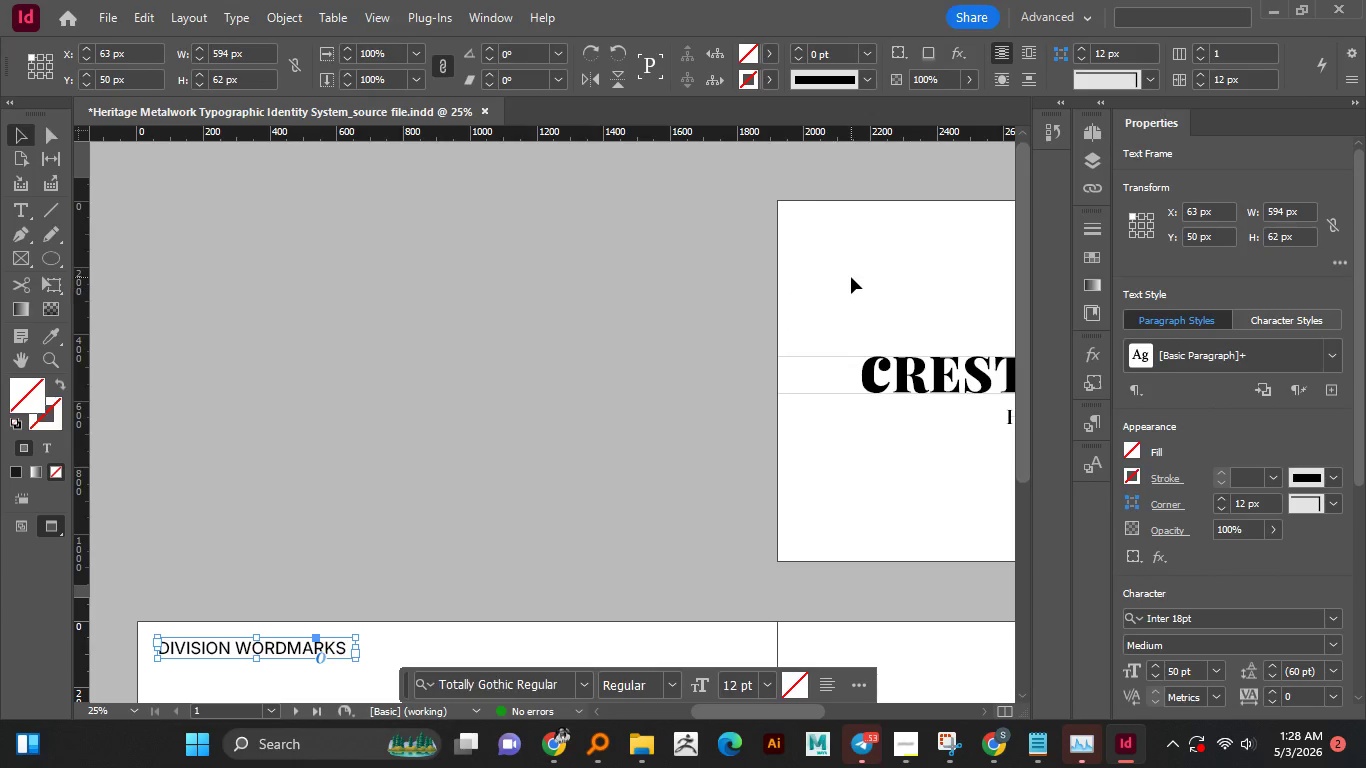 
hold_key(key=ShiftLeft, duration=1.17)
 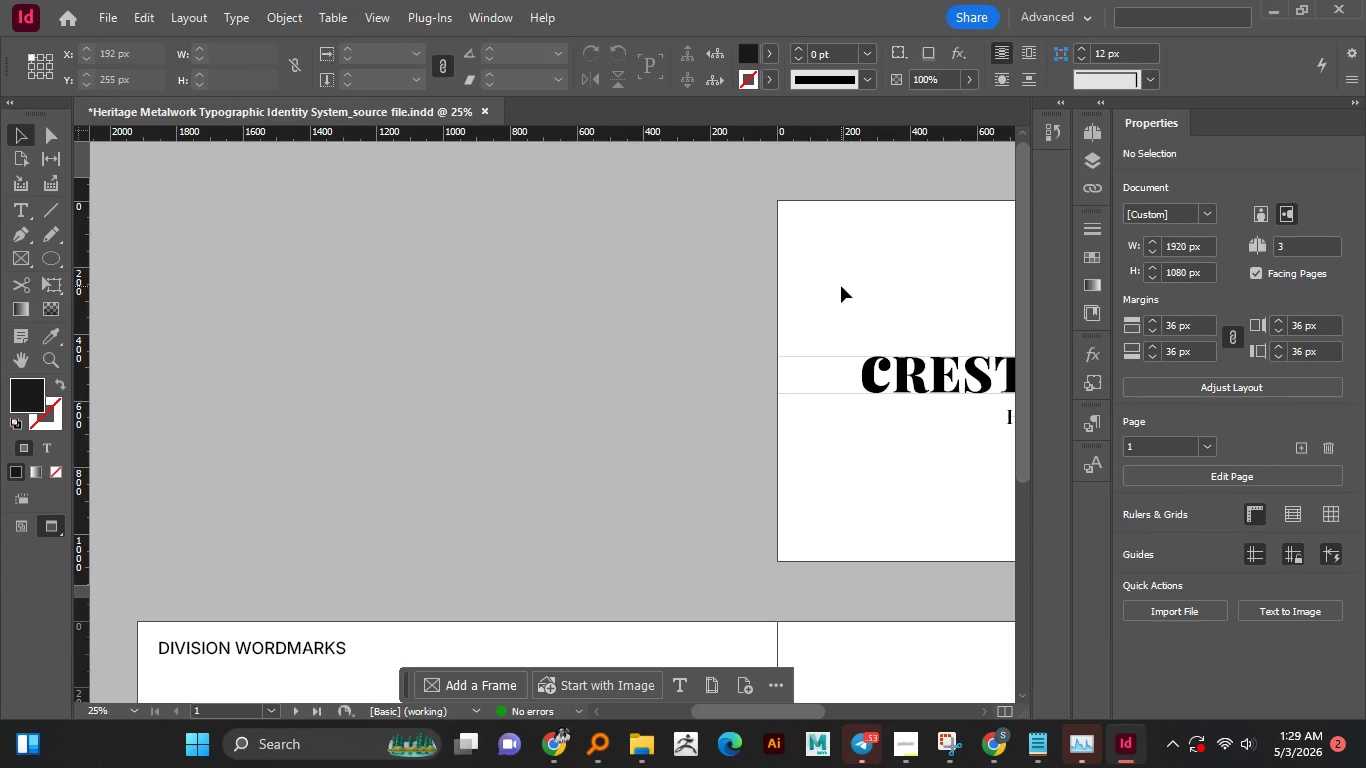 
key(Control+V)
 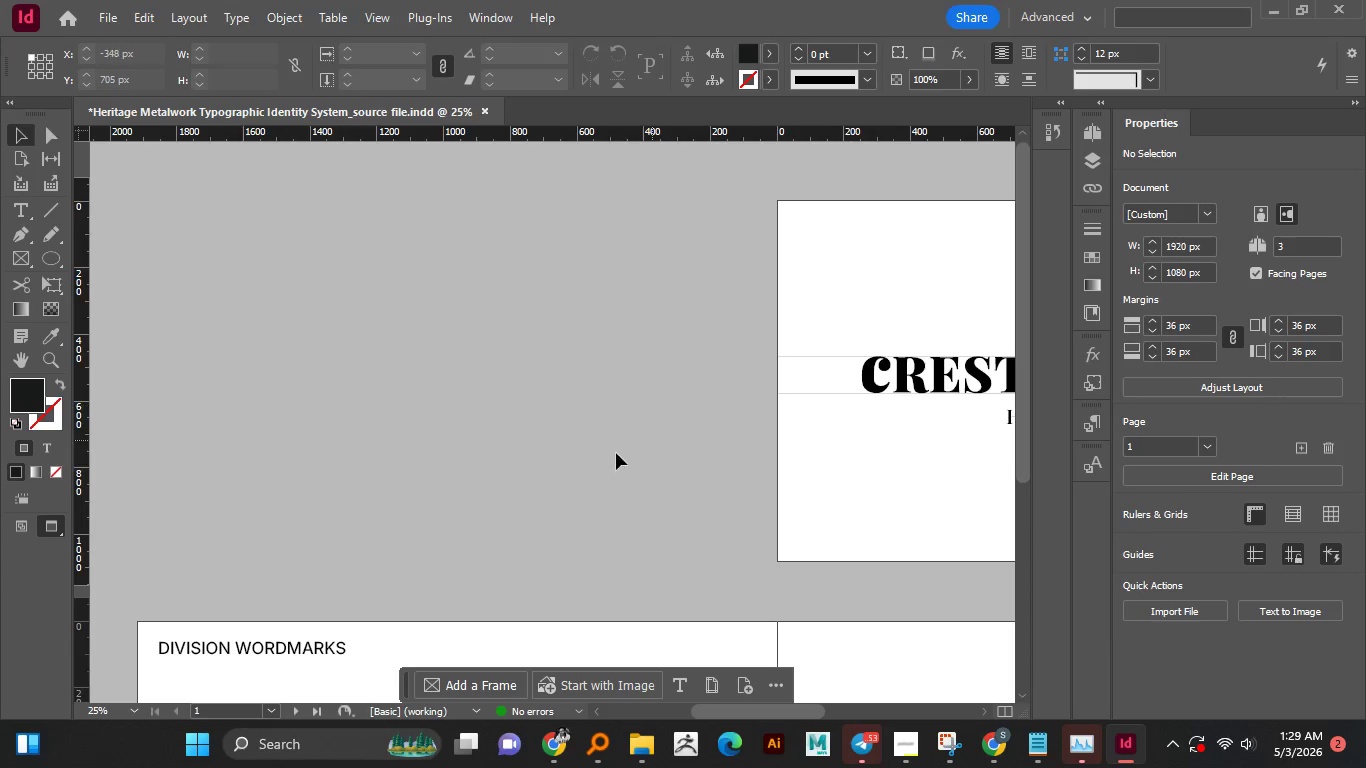 
hold_key(key=AltLeft, duration=0.78)
scroll: coordinate [558, 442], scroll_direction: down, amount: 2.0
 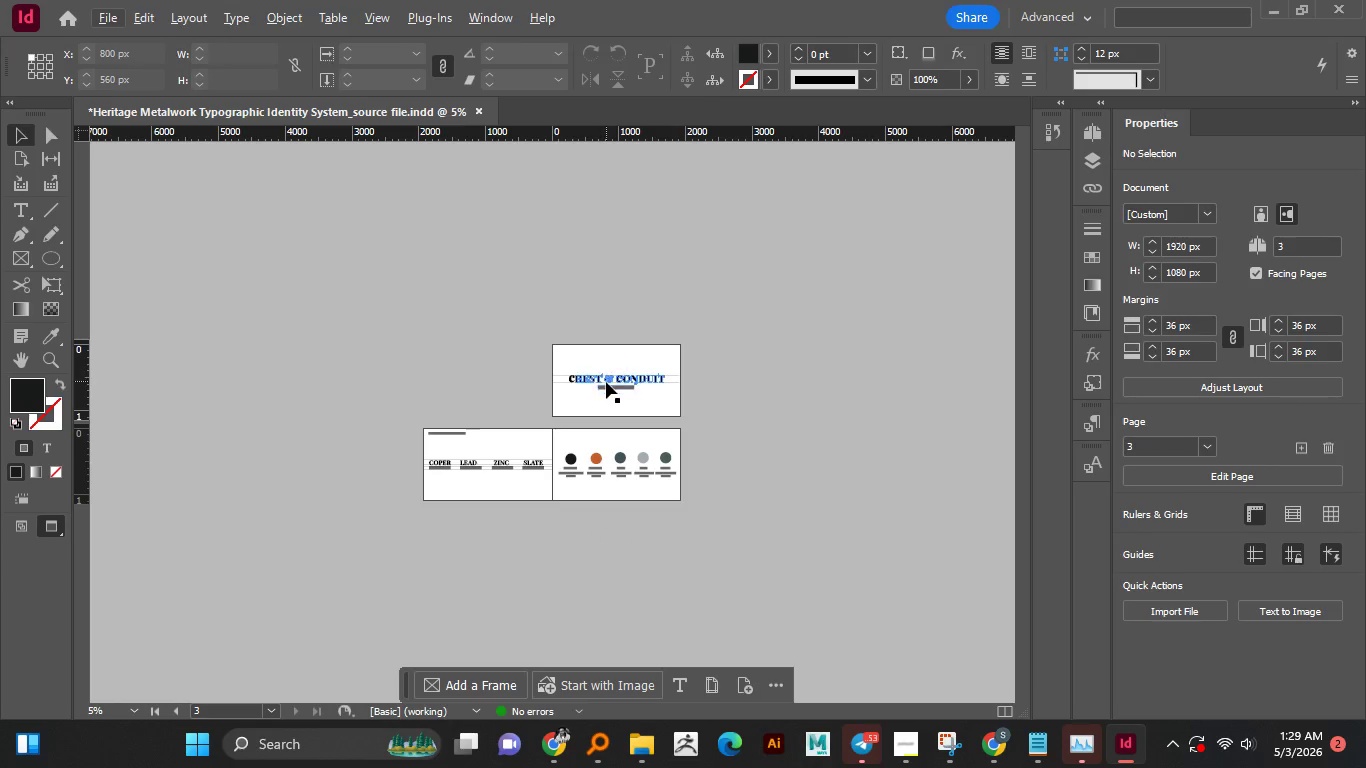 
hold_key(key=AltLeft, duration=1.28)
scroll: coordinate [605, 385], scroll_direction: up, amount: 1.0
 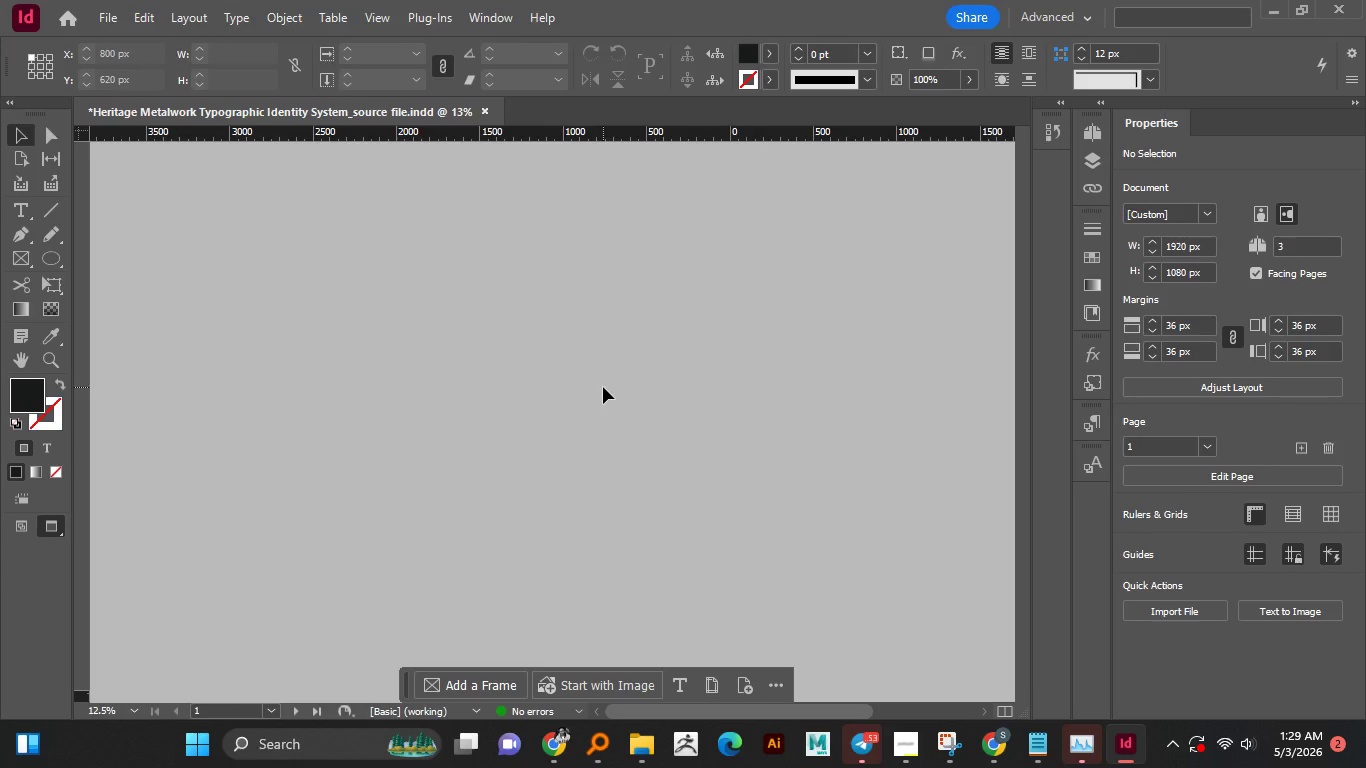 
scroll: coordinate [594, 401], scroll_direction: down, amount: 7.0
 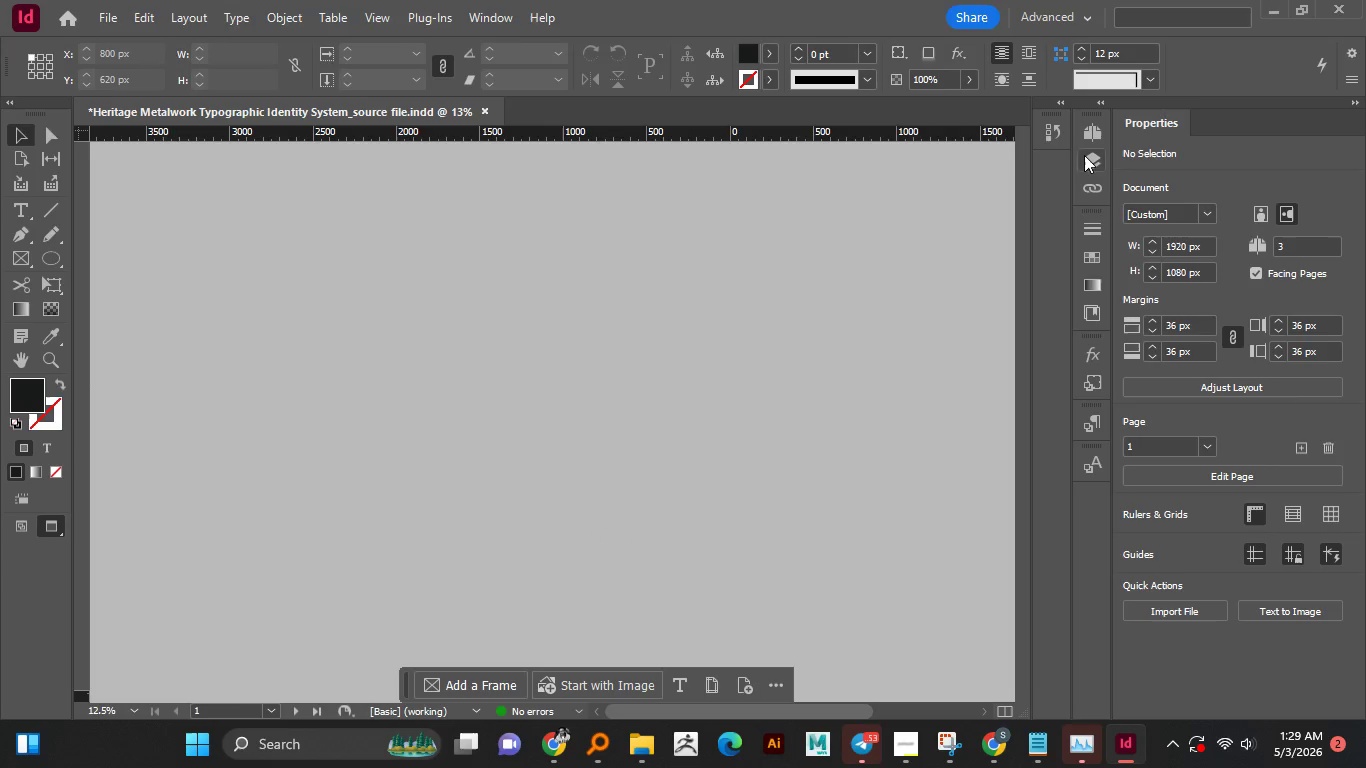 
left_click([1086, 156])
 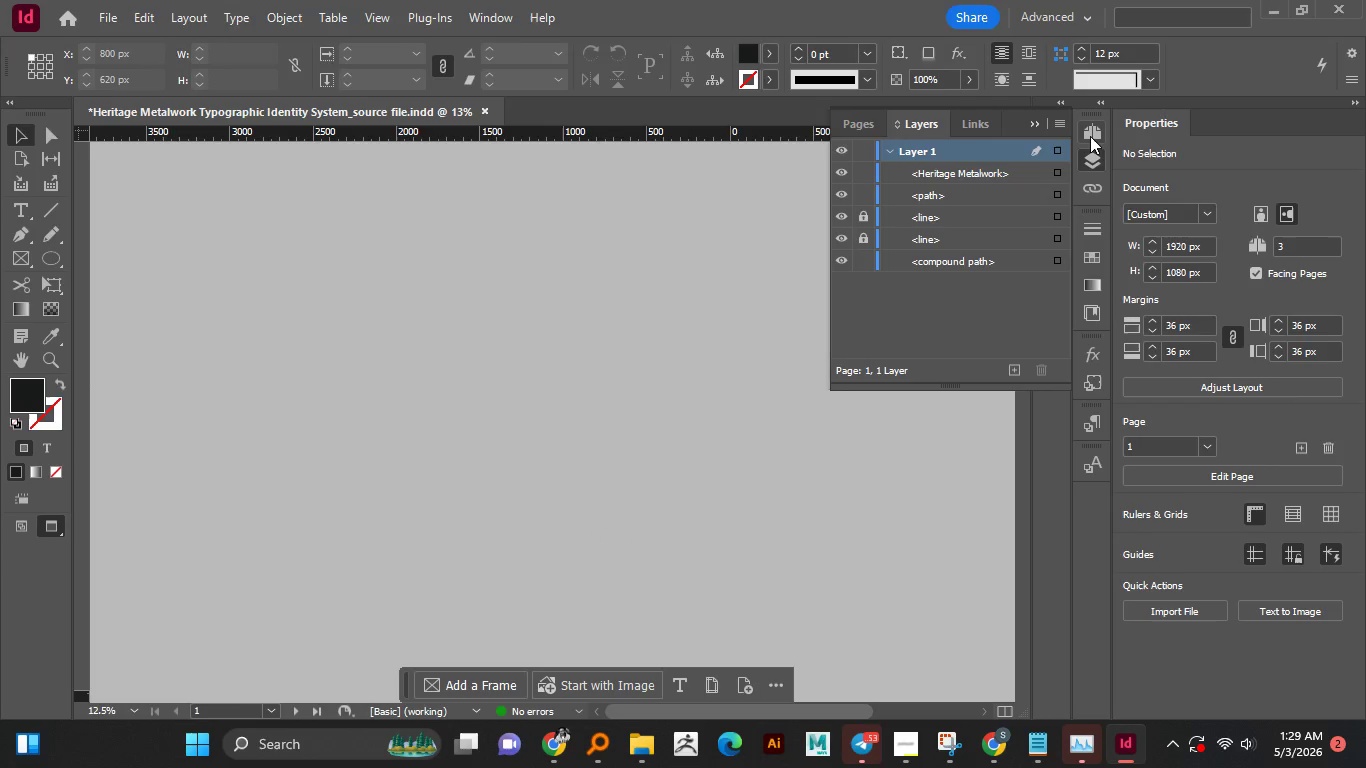 
left_click([1090, 136])
 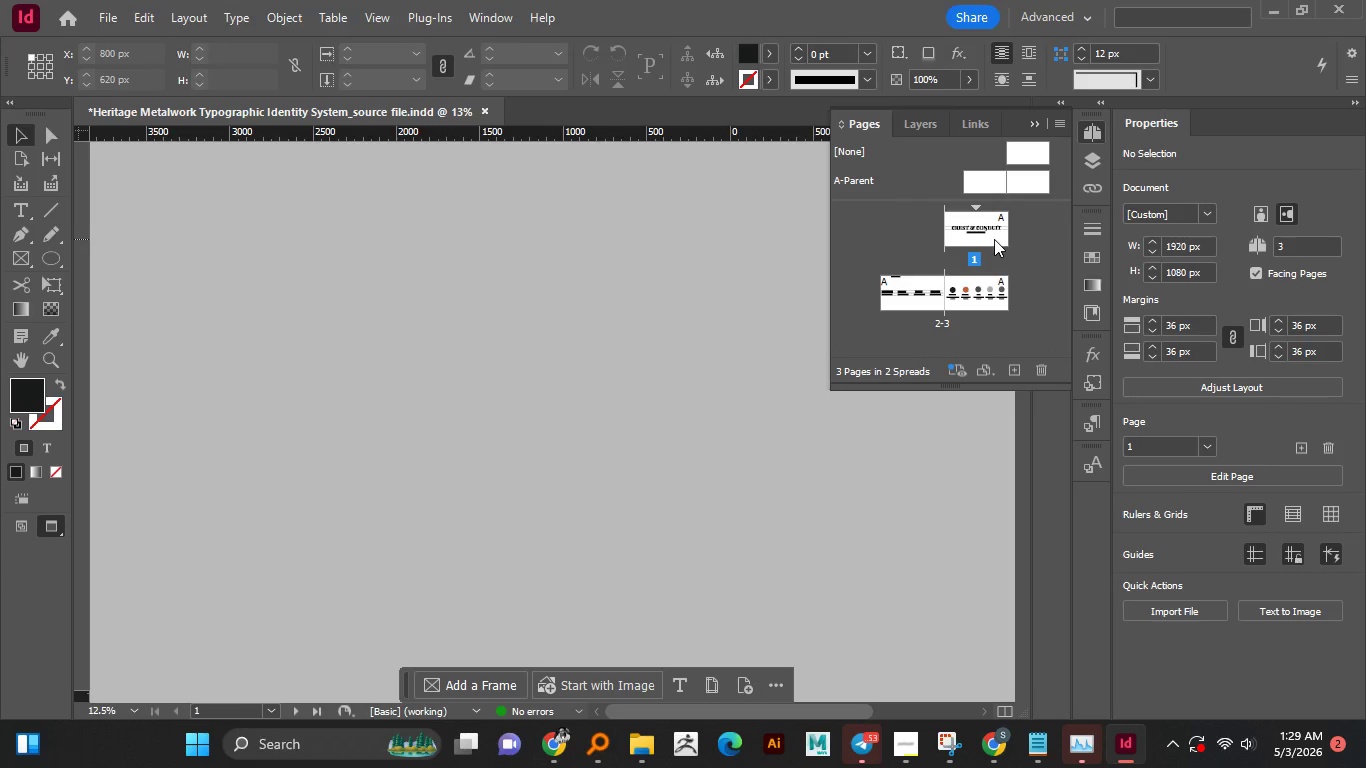 
double_click([994, 239])
 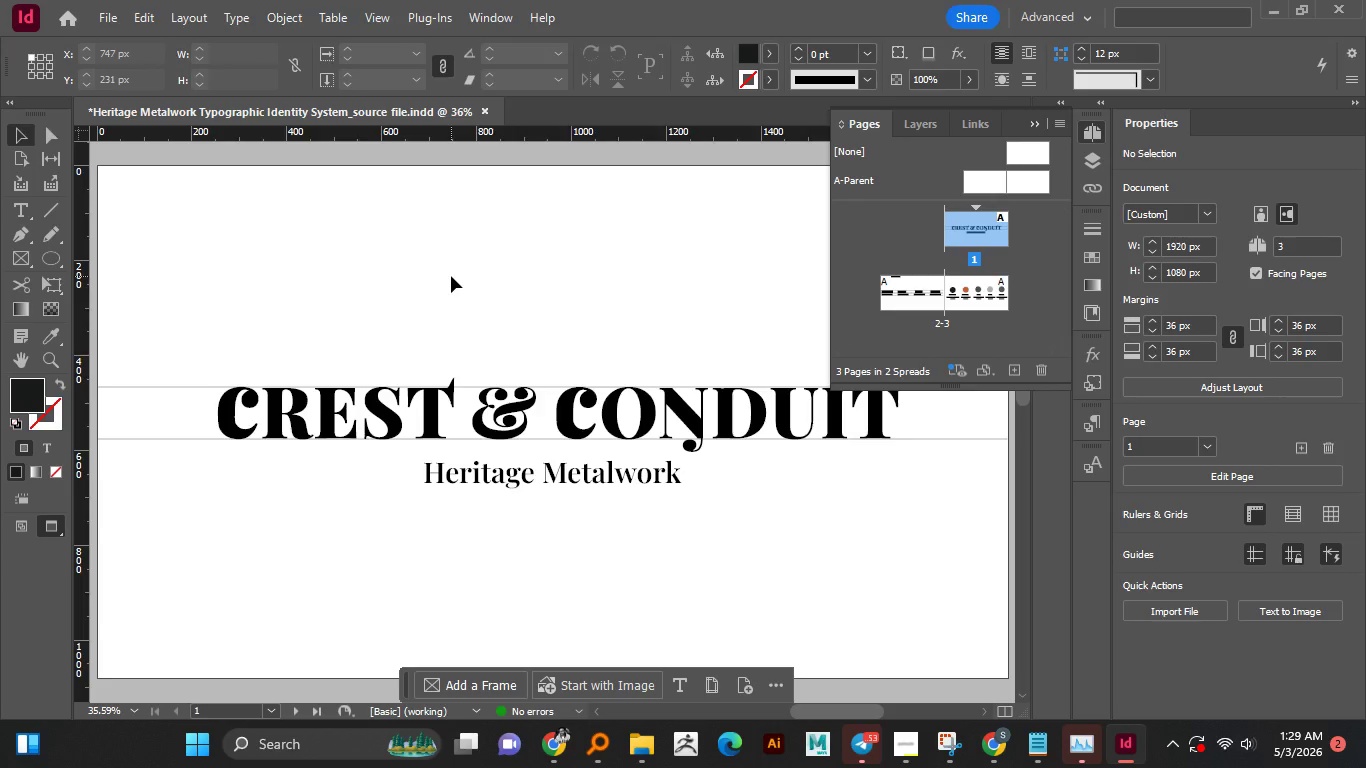 
left_click([451, 276])
 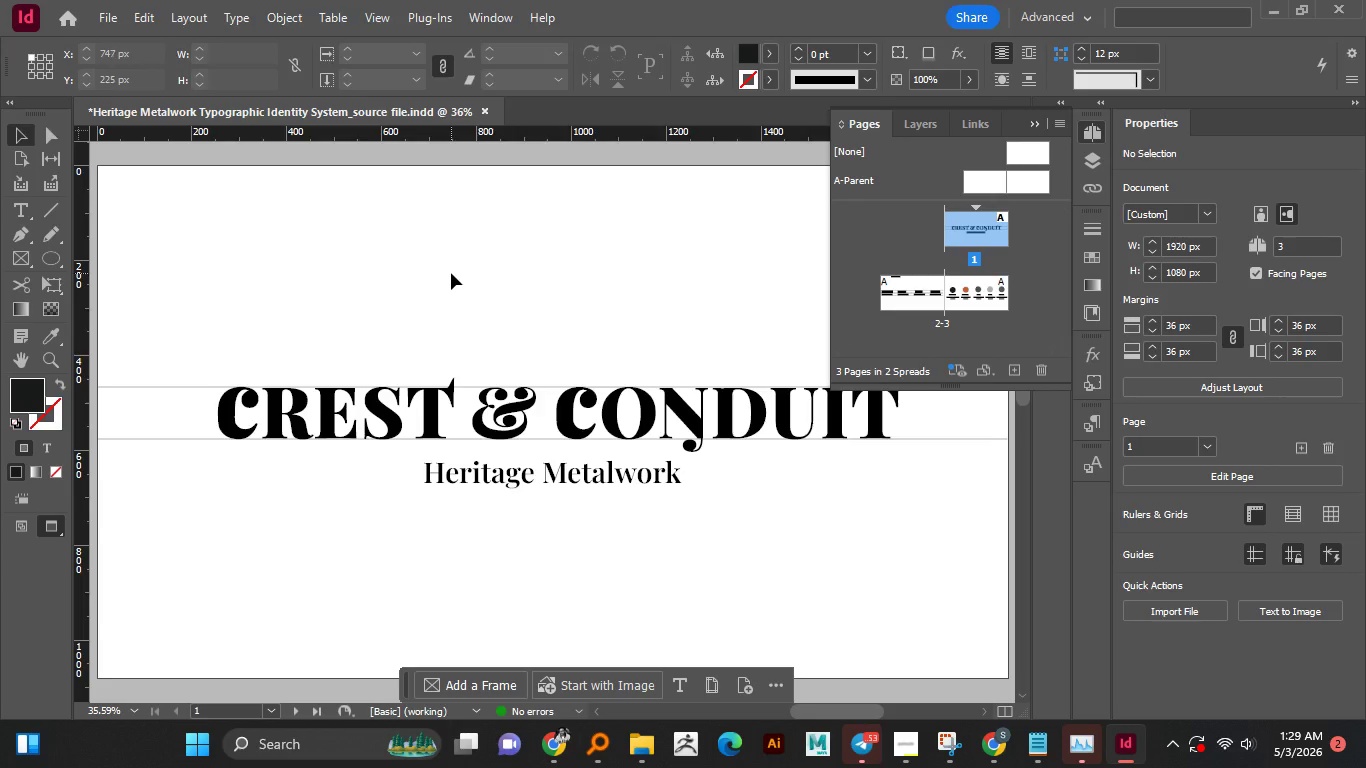 
key(Control+V)
 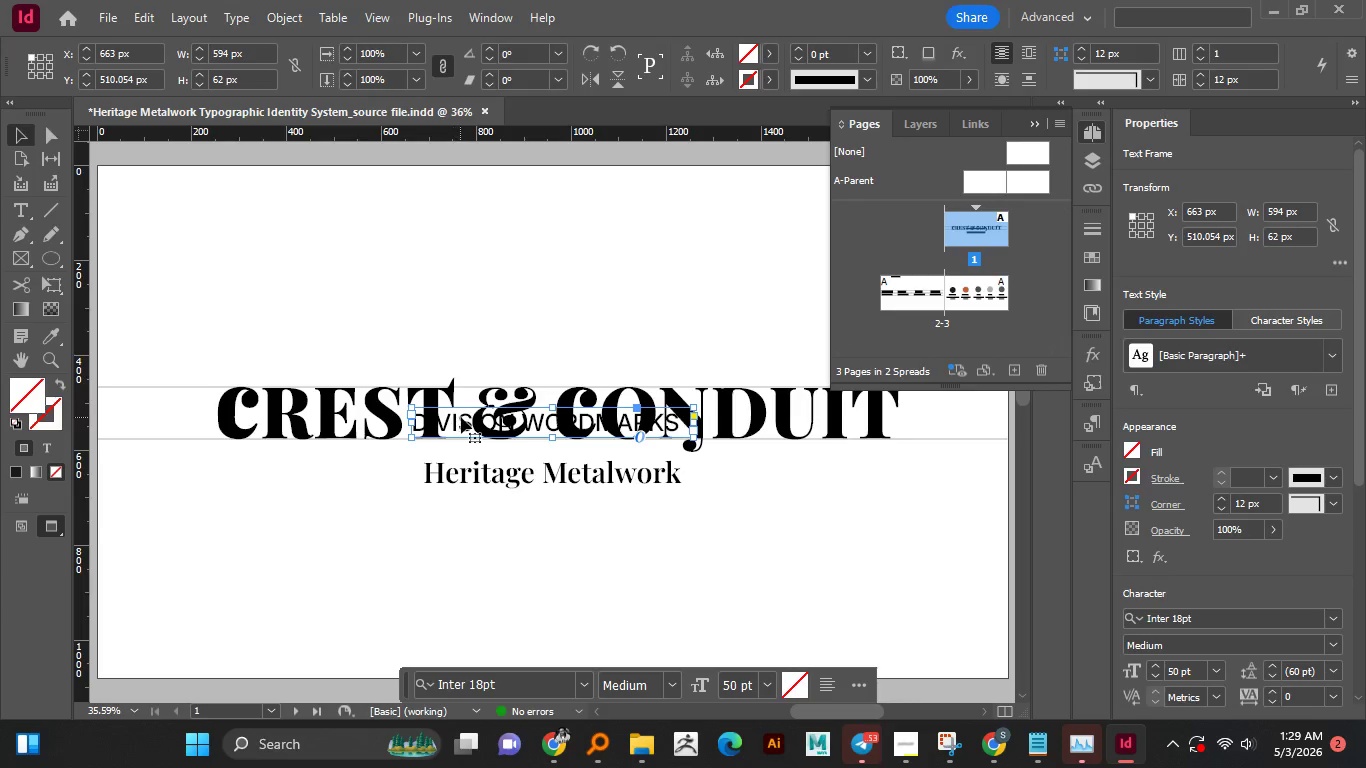 
left_click_drag(start_coordinate=[463, 424], to_coordinate=[171, 200])
 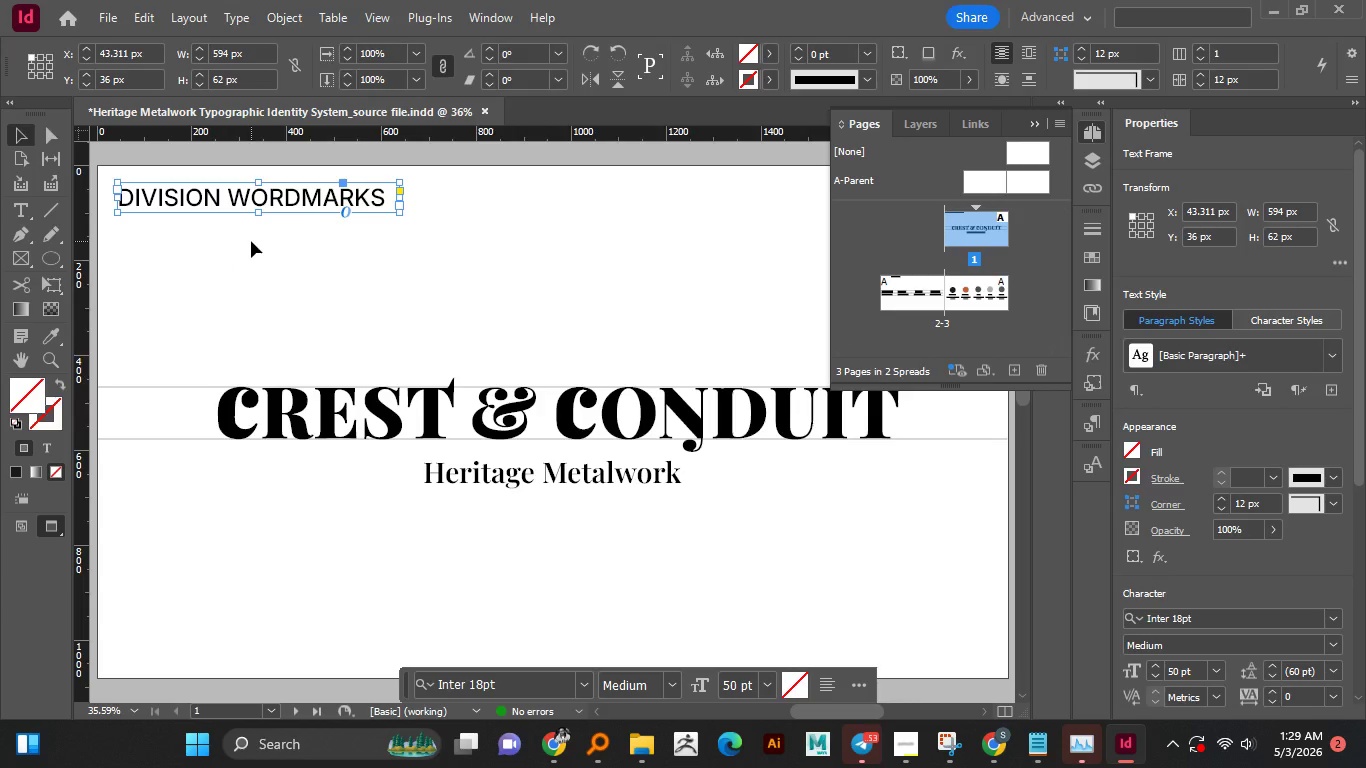 
wait(8.98)
 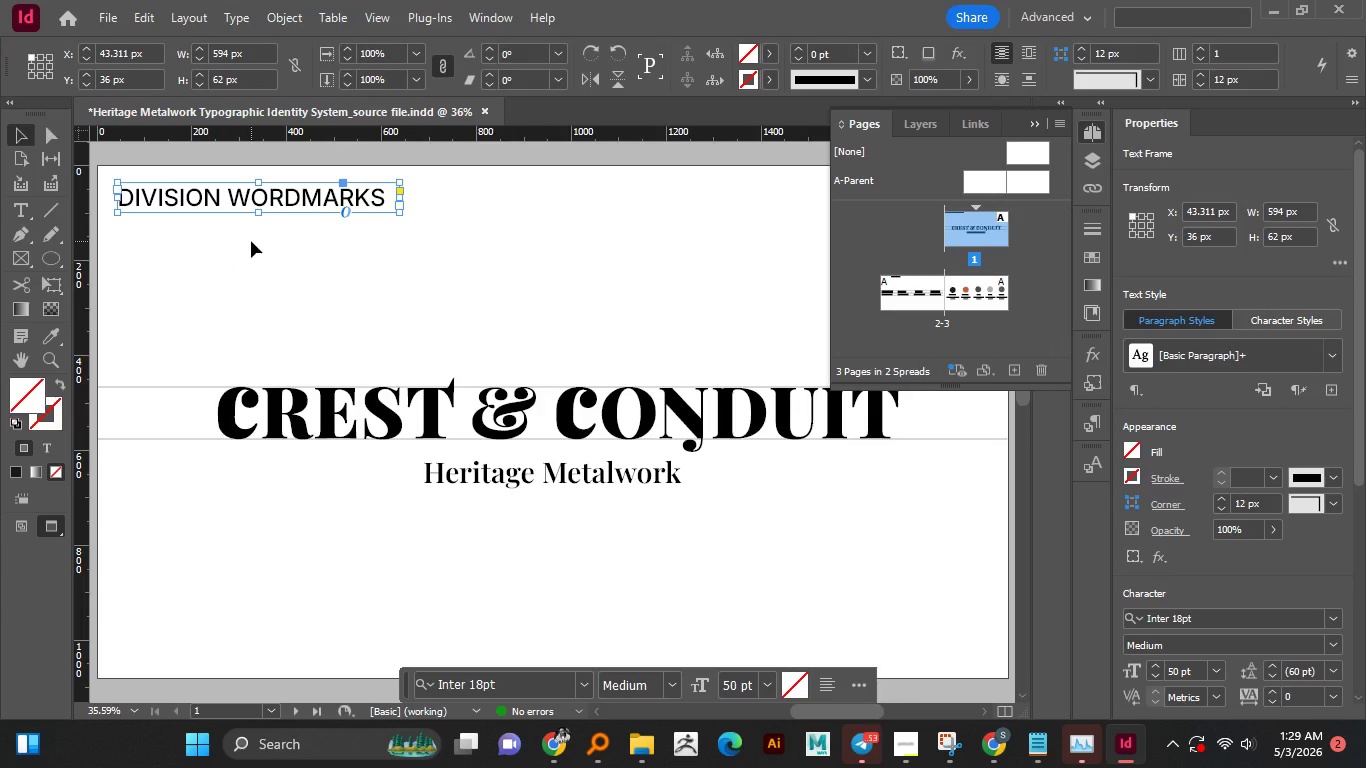 
double_click([227, 198])
 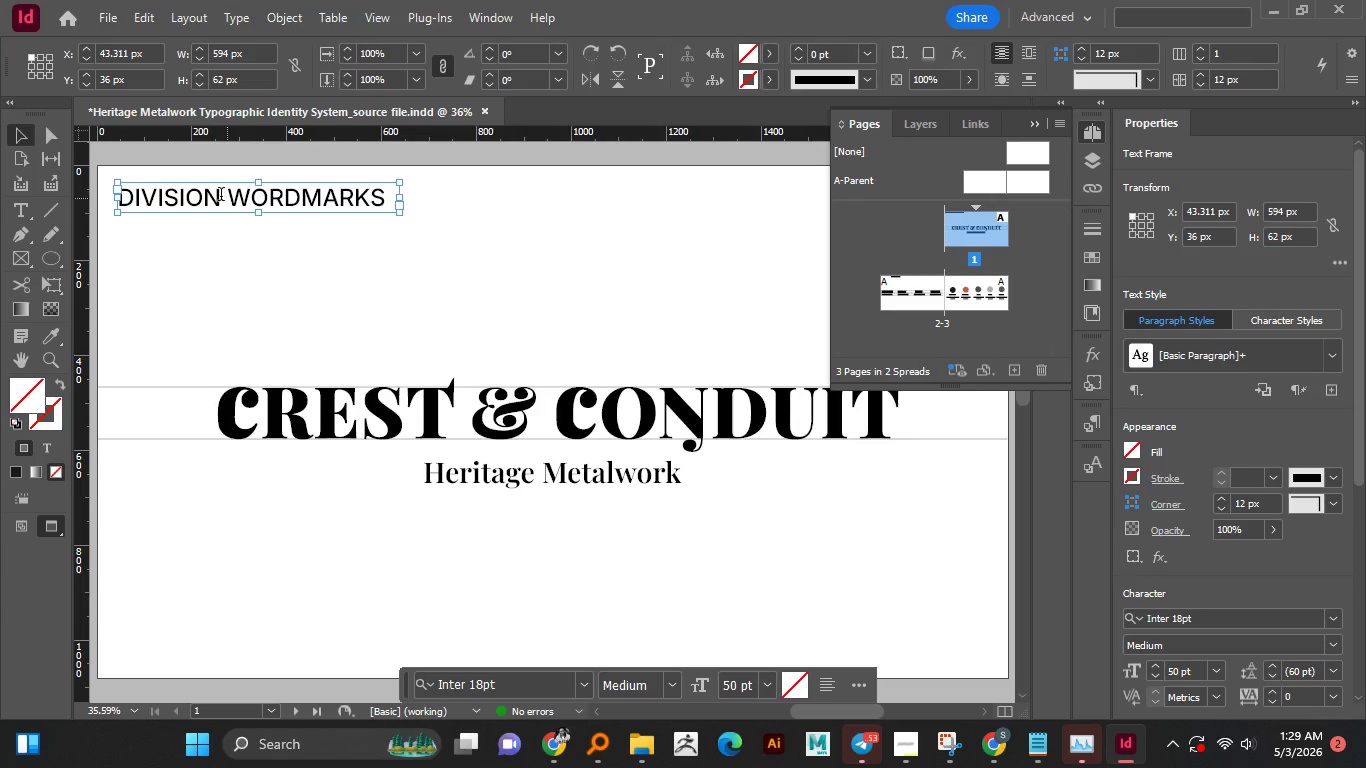 
left_click_drag(start_coordinate=[224, 196], to_coordinate=[115, 196])
 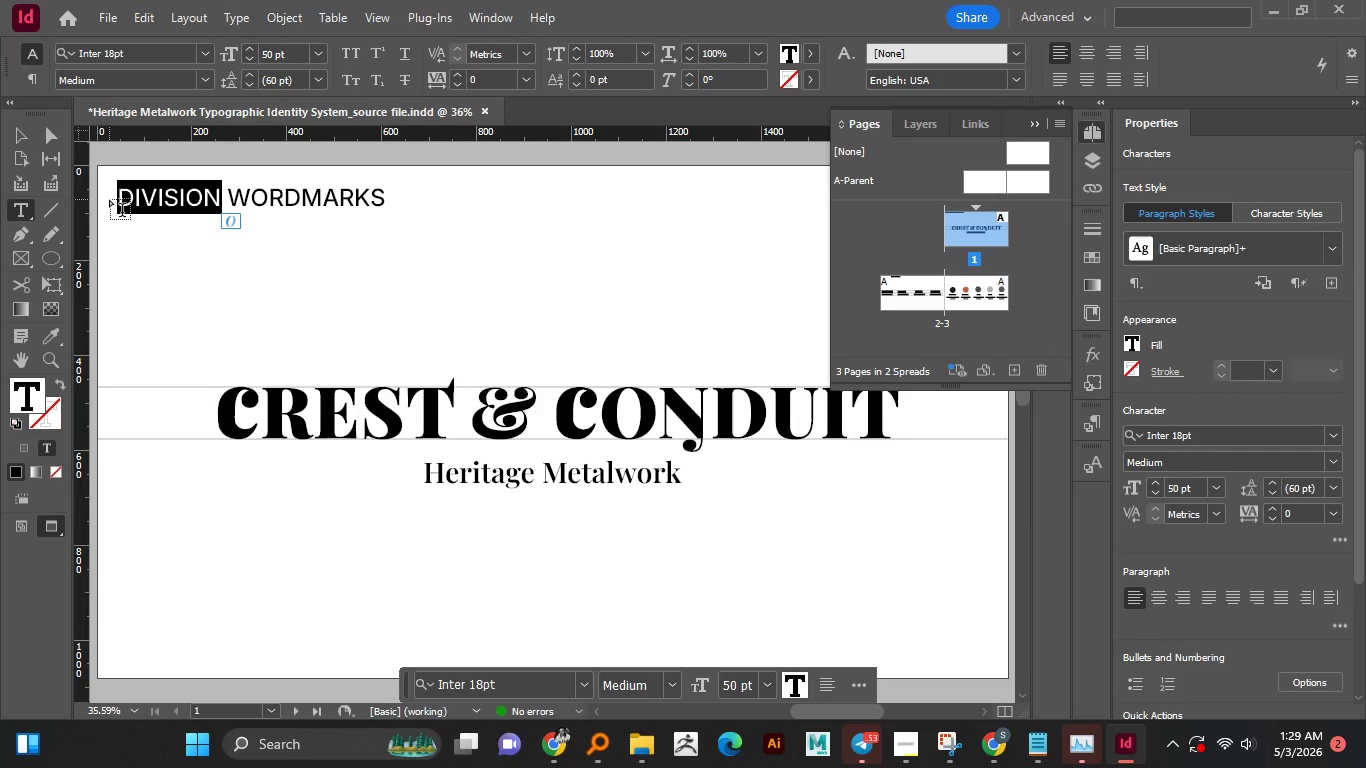 
type(MASTER)
 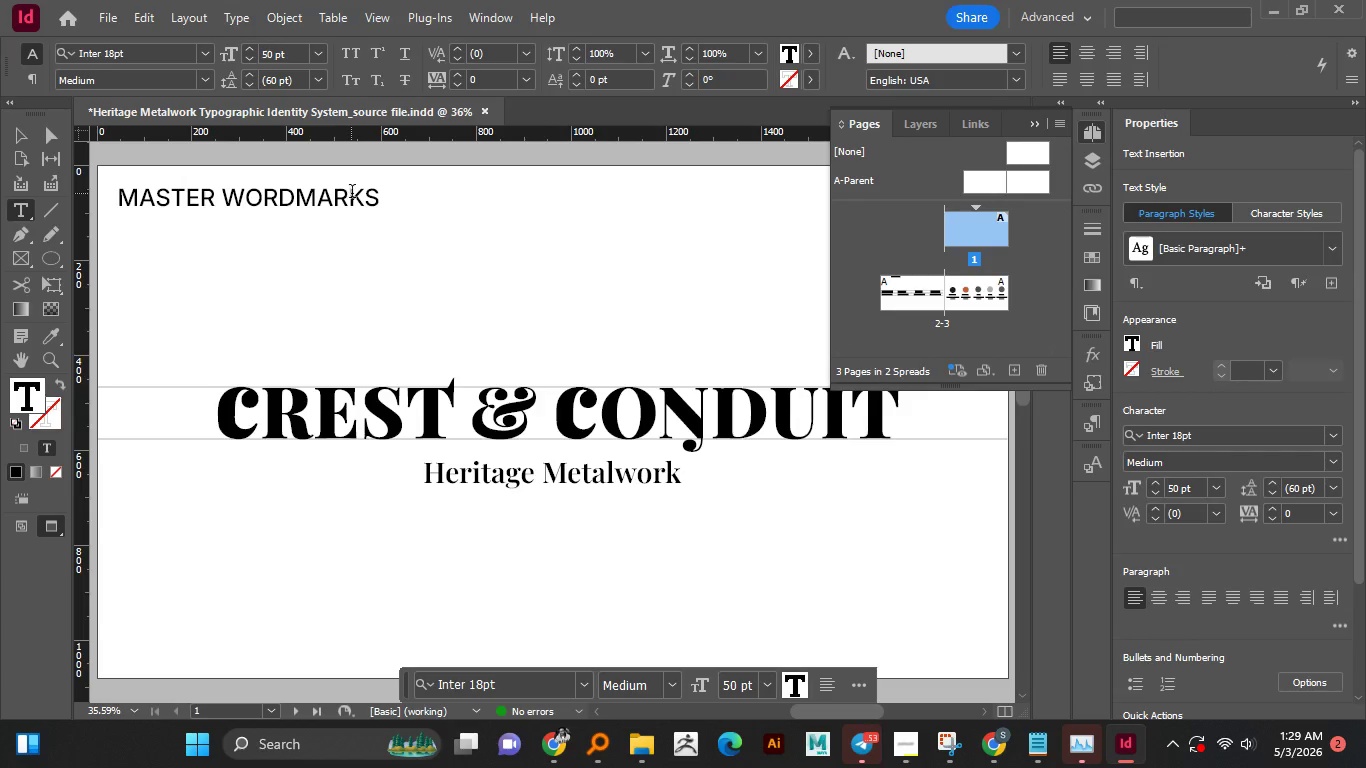 
left_click_drag(start_coordinate=[368, 195], to_coordinate=[407, 201])
 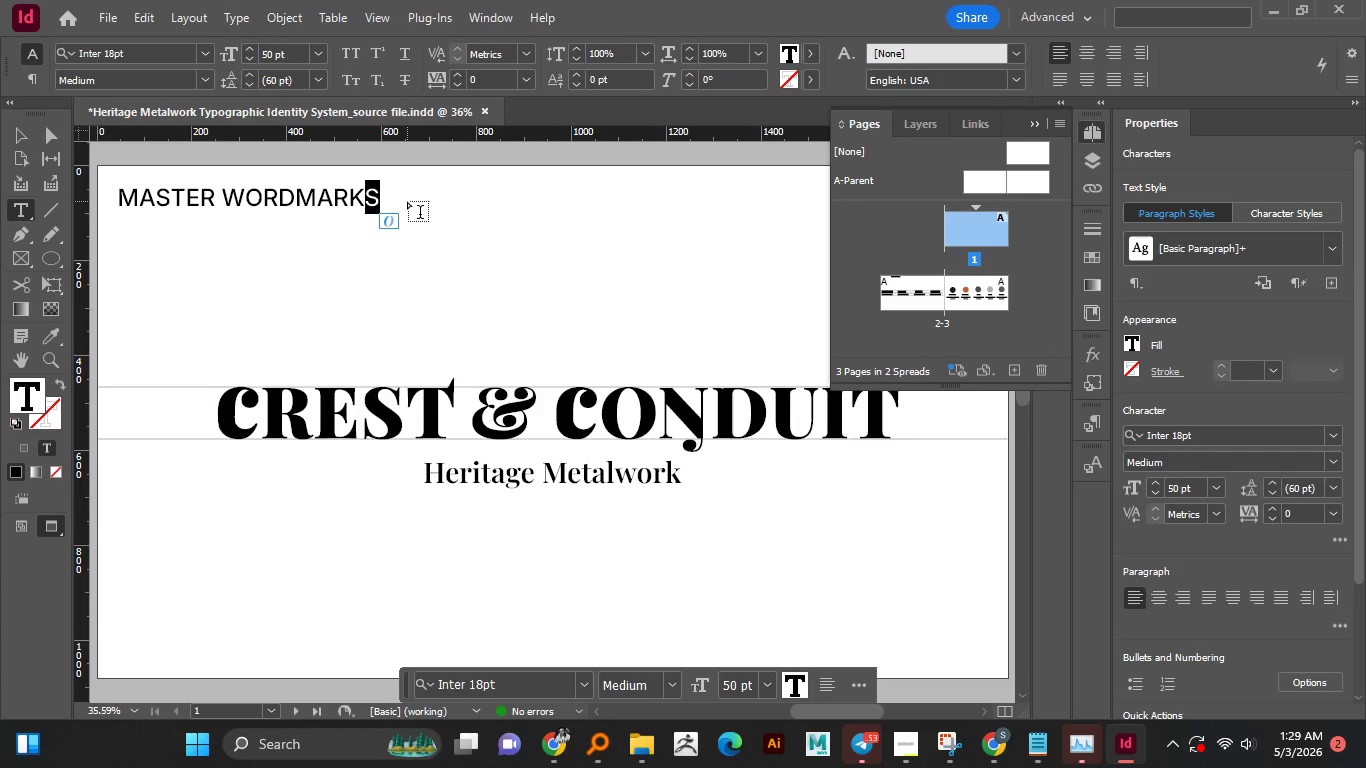 
key(Backspace)
 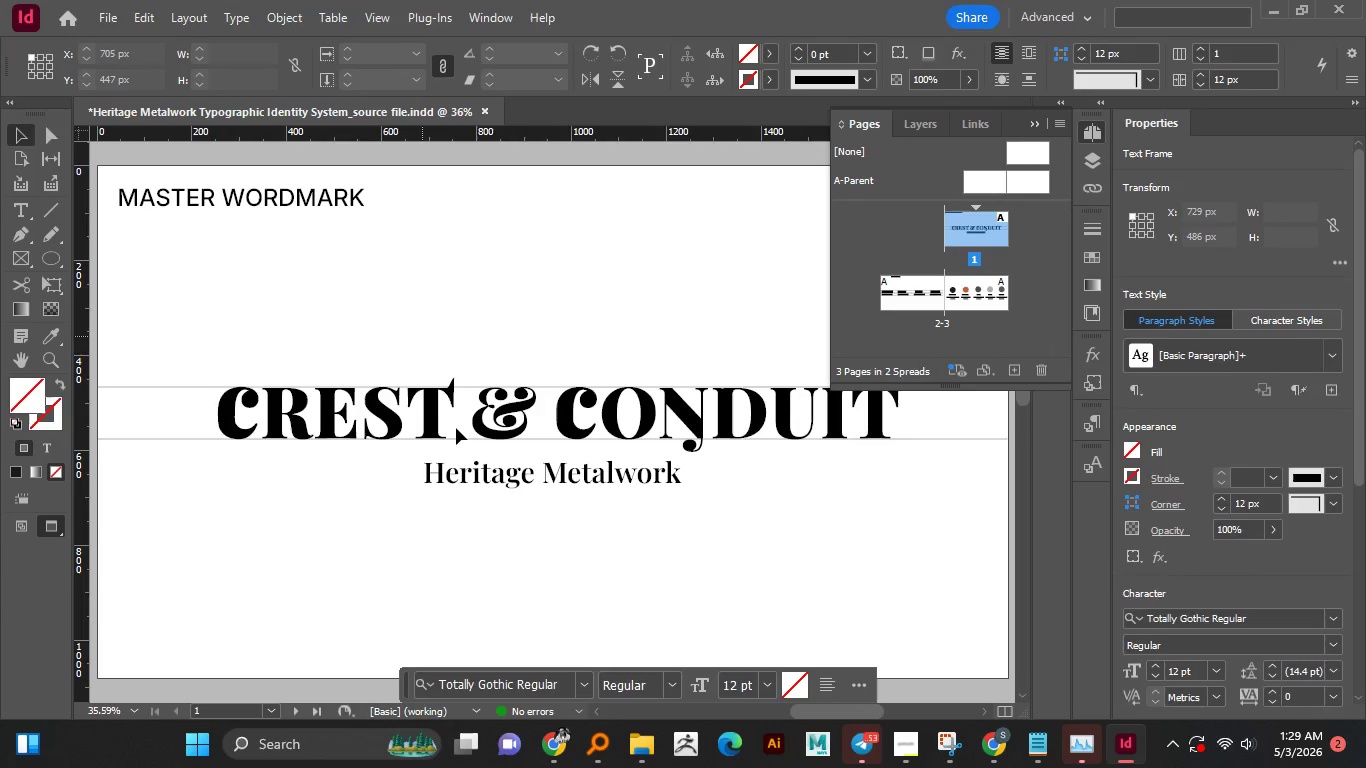 
hold_key(key=AltLeft, duration=0.41)
scroll: coordinate [535, 534], scroll_direction: down, amount: 1.0
 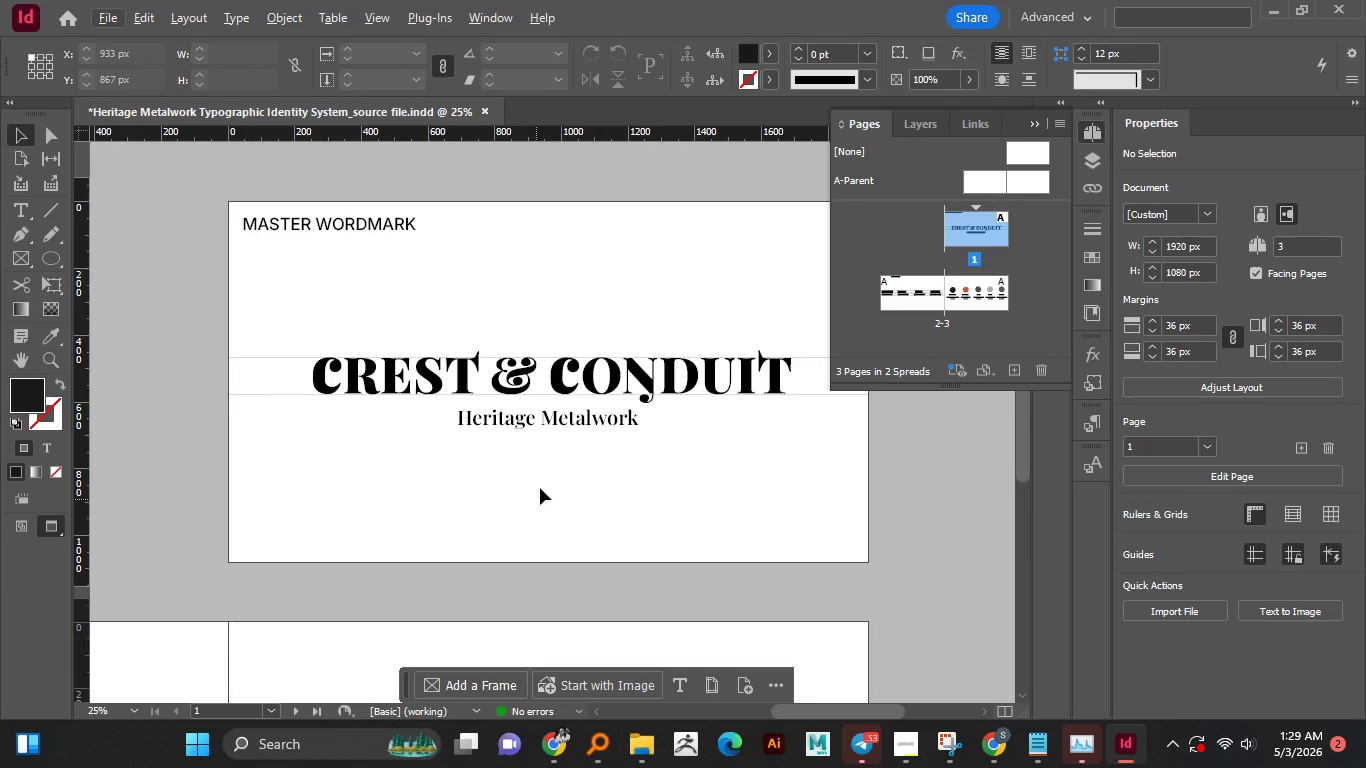 
hold_key(key=AltLeft, duration=0.45)
scroll: coordinate [541, 488], scroll_direction: down, amount: 5.0
 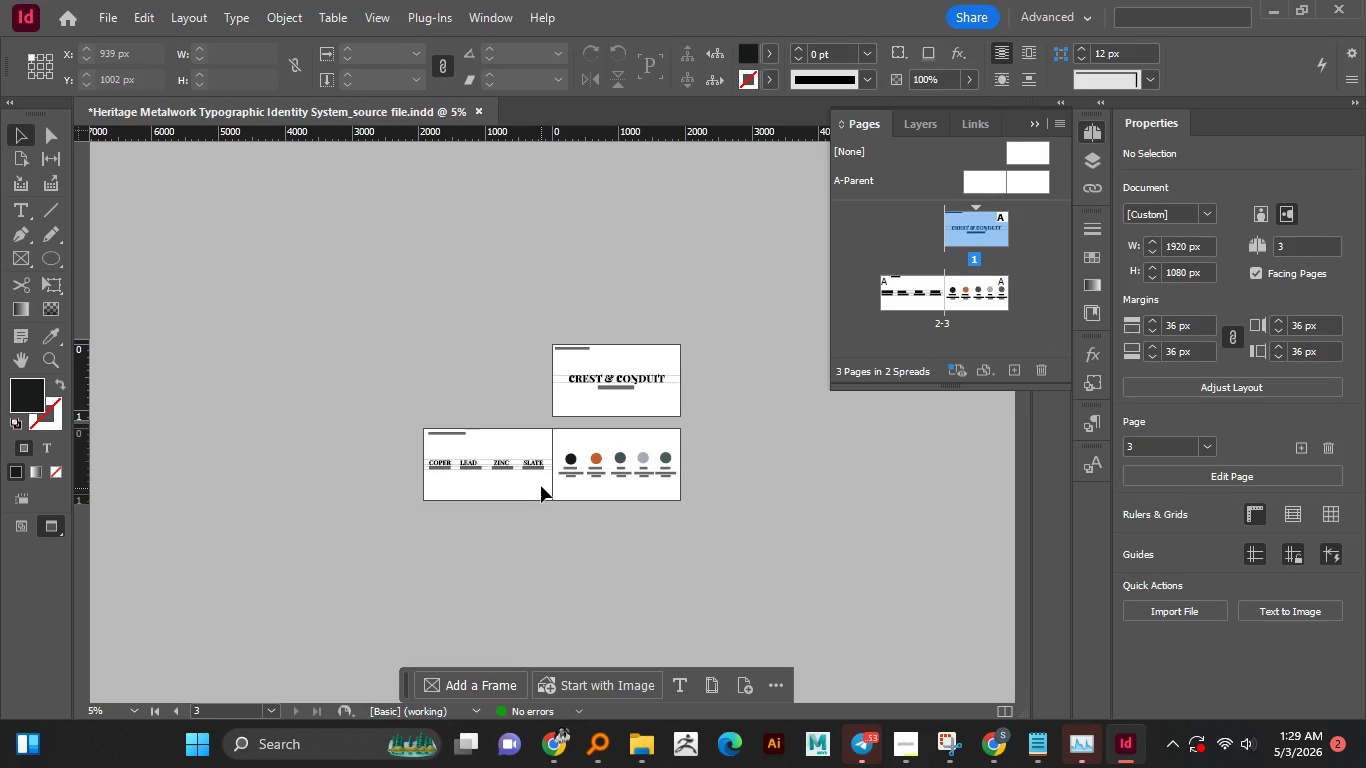 
hold_key(key=AltLeft, duration=0.52)
scroll: coordinate [613, 425], scroll_direction: up, amount: 1.0
 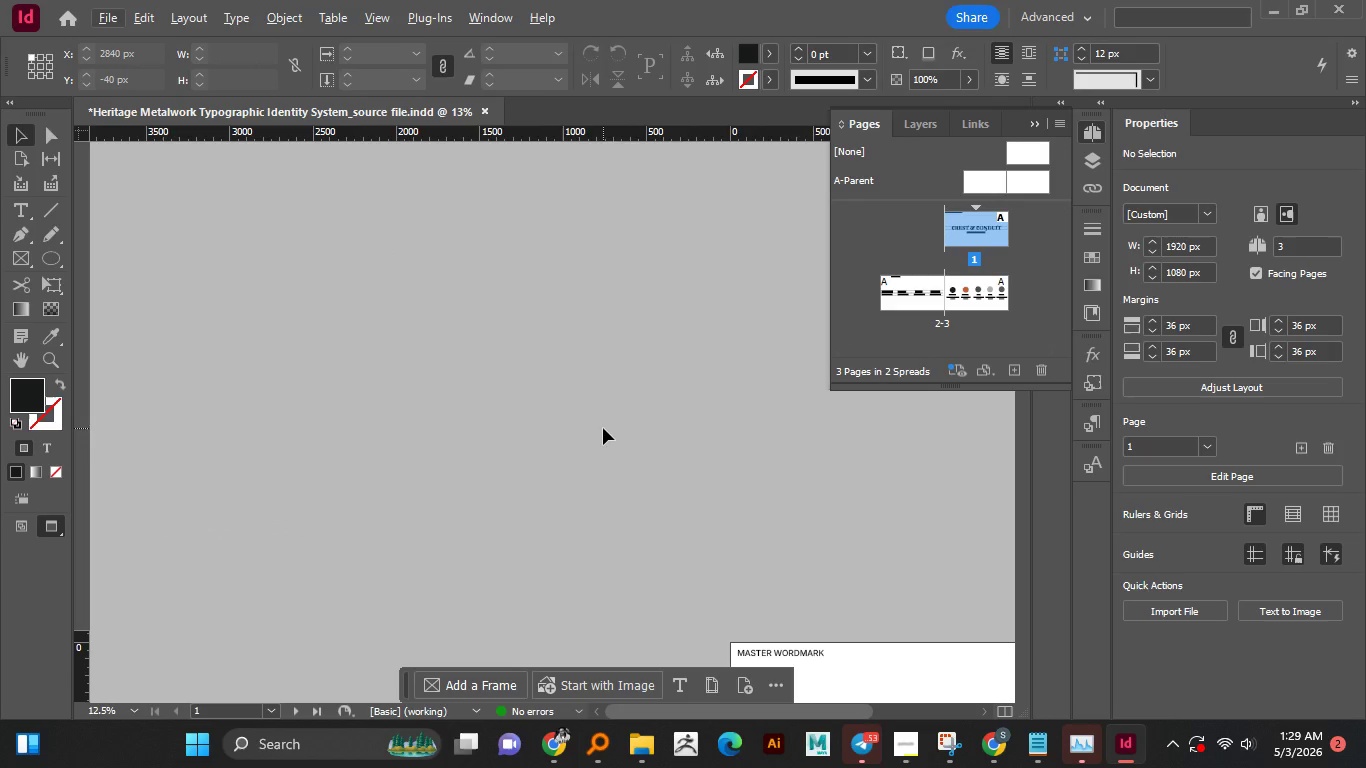 
scroll: coordinate [595, 452], scroll_direction: down, amount: 9.0
 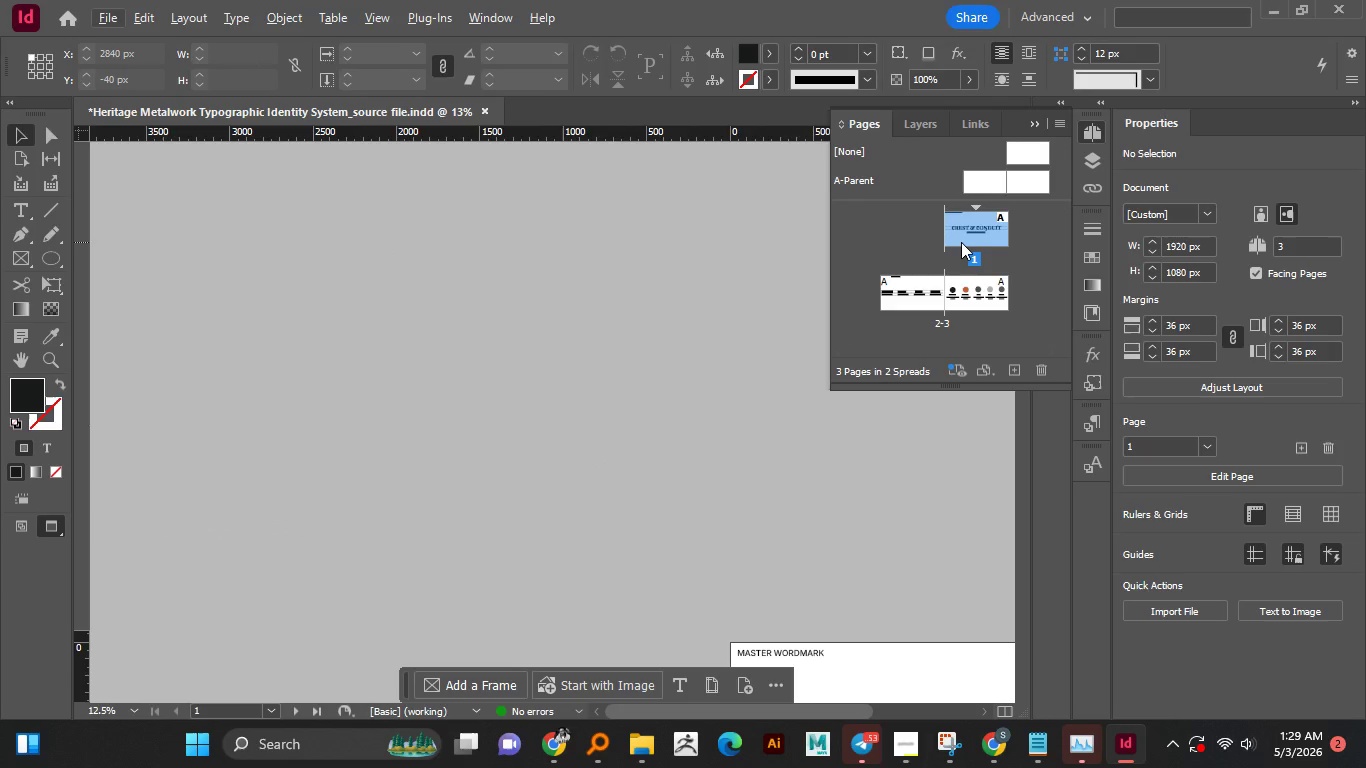 
double_click([961, 241])
 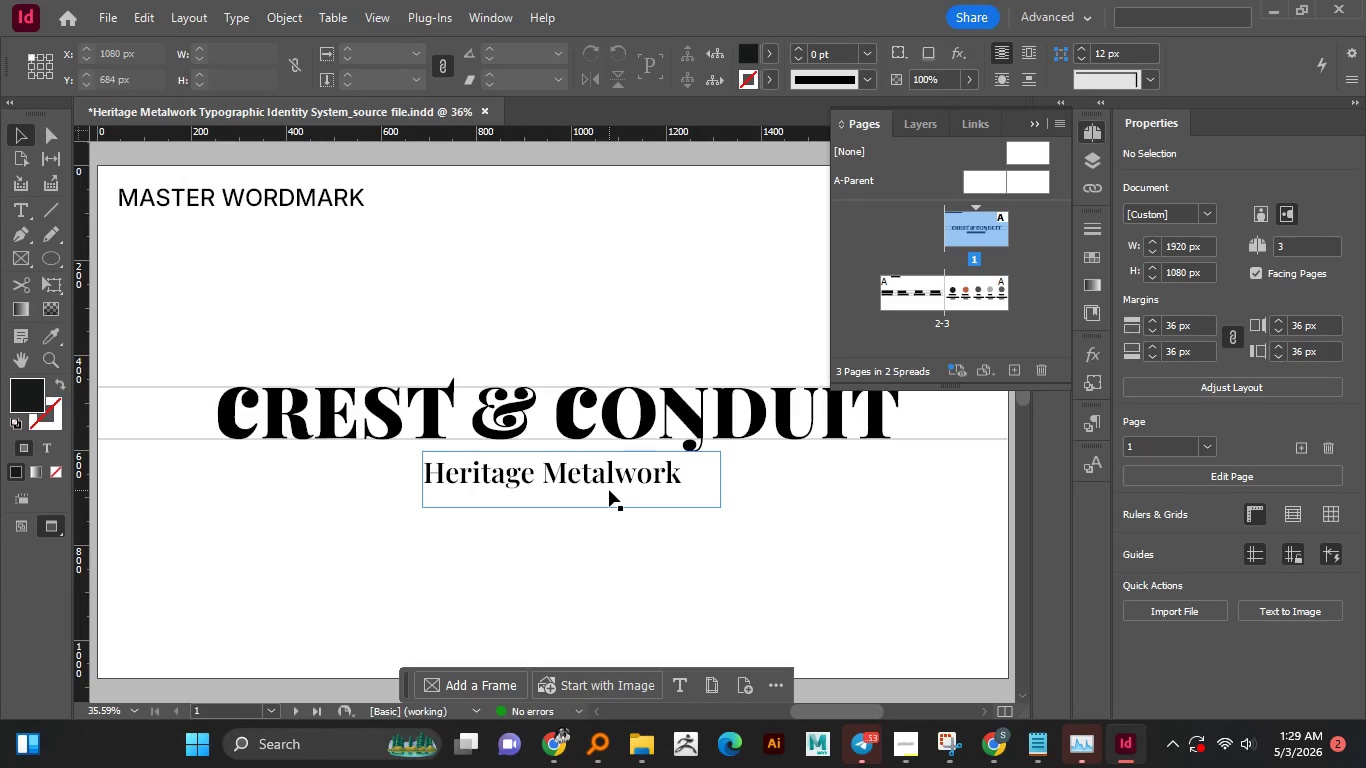 
hold_key(key=AltLeft, duration=0.42)
 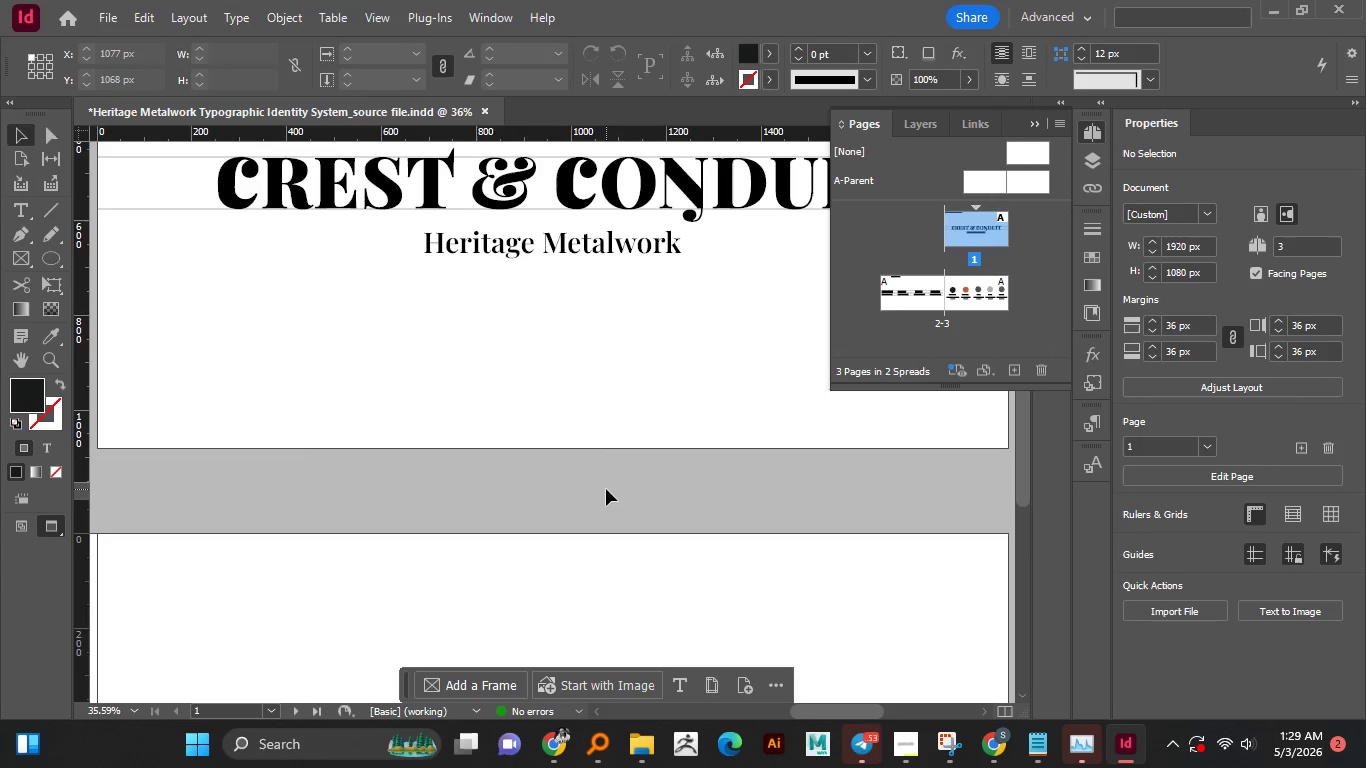 
scroll: coordinate [608, 489], scroll_direction: down, amount: 5.0
 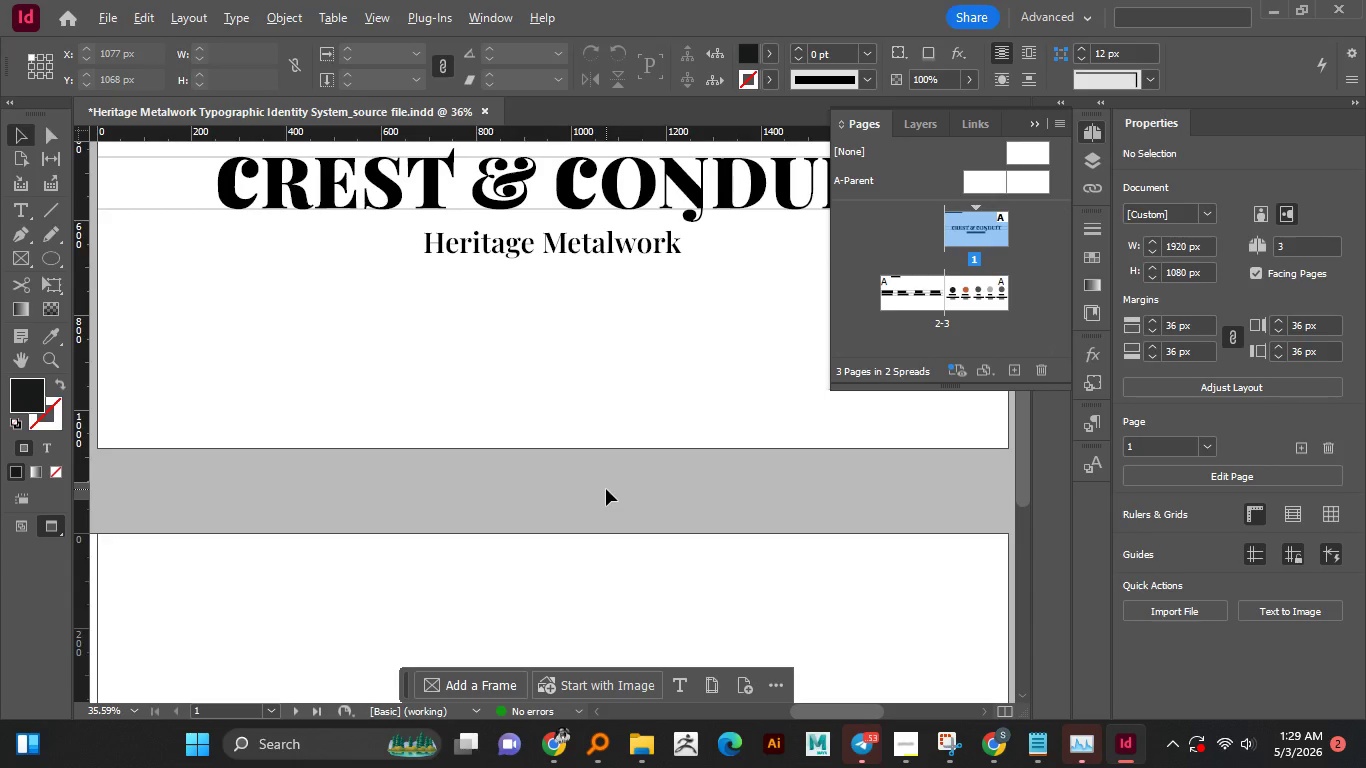 
hold_key(key=AltLeft, duration=0.94)
scroll: coordinate [606, 489], scroll_direction: down, amount: 1.0
 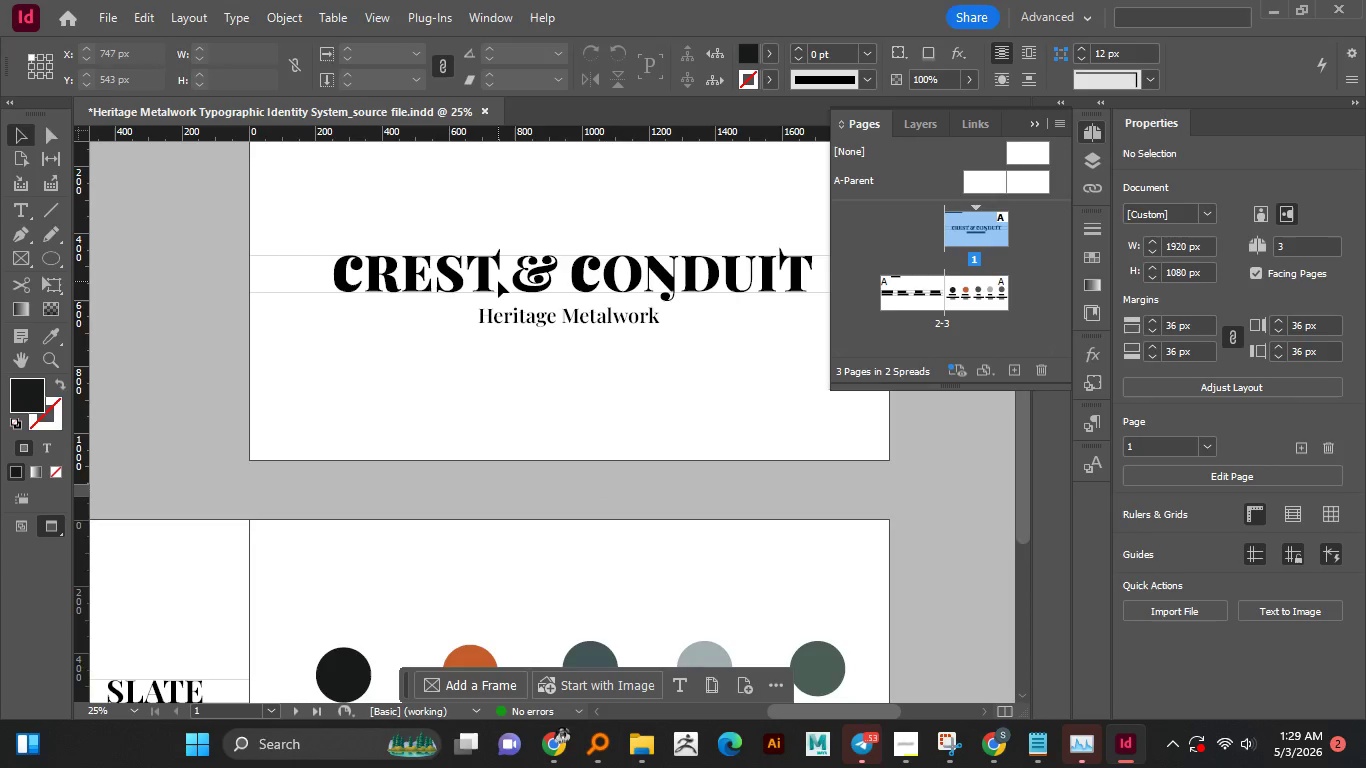 
left_click([498, 281])
 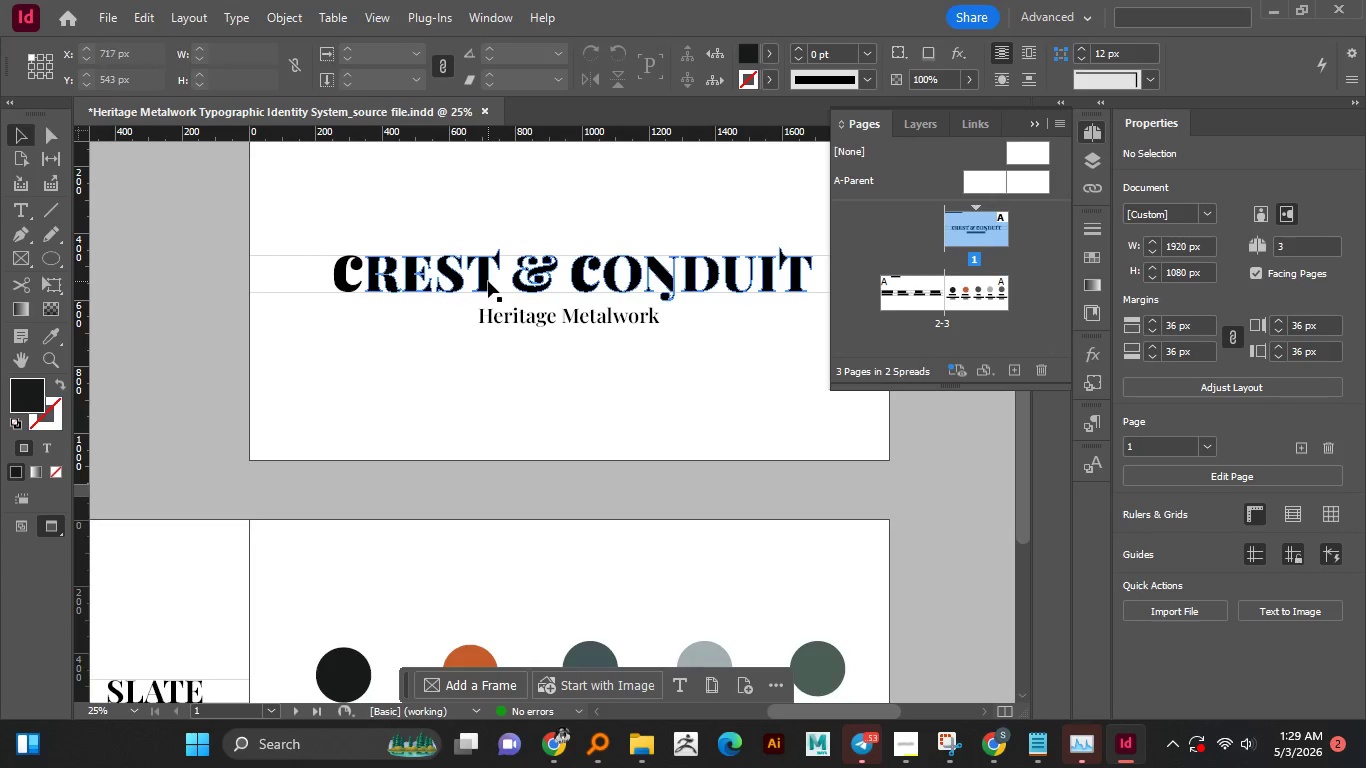 
left_click([488, 281])
 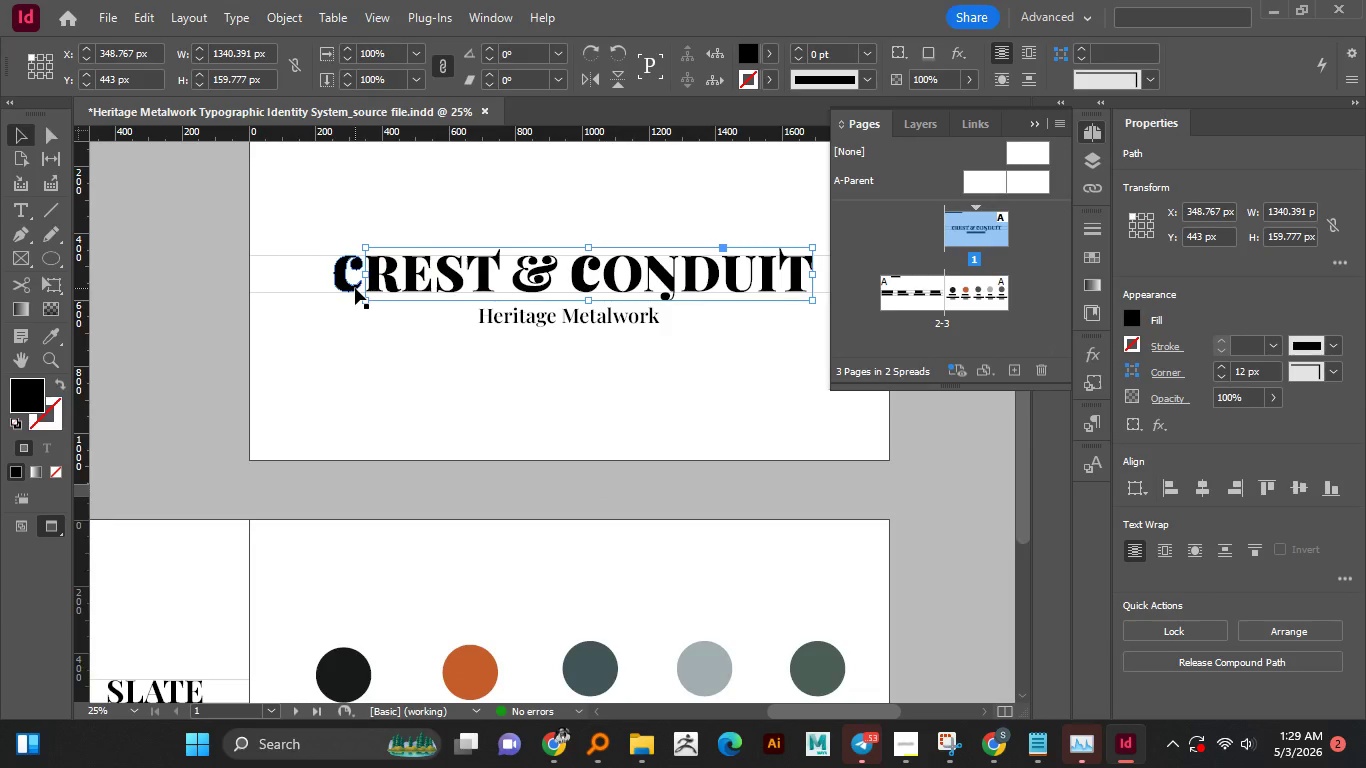 
hold_key(key=ShiftLeft, duration=1.0)
left_click([355, 288])
 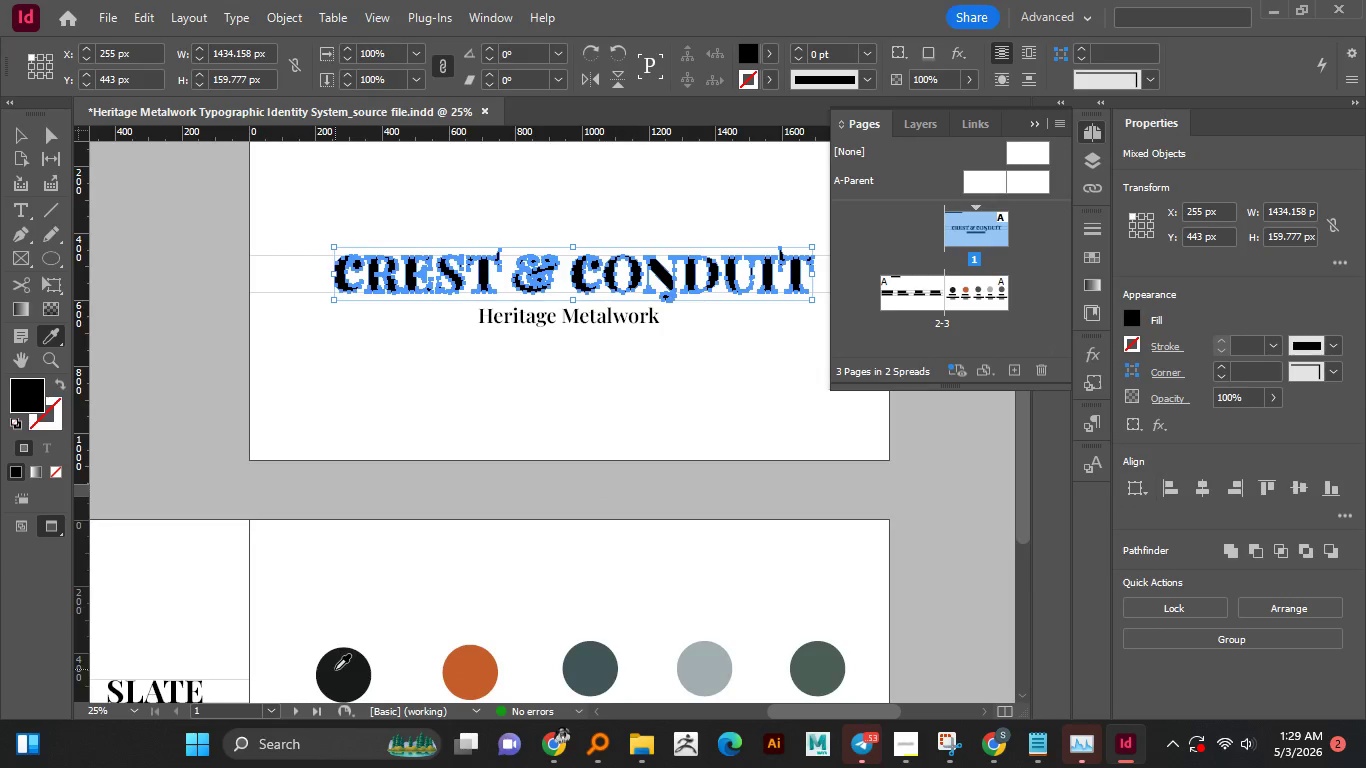 
left_click([346, 670])
 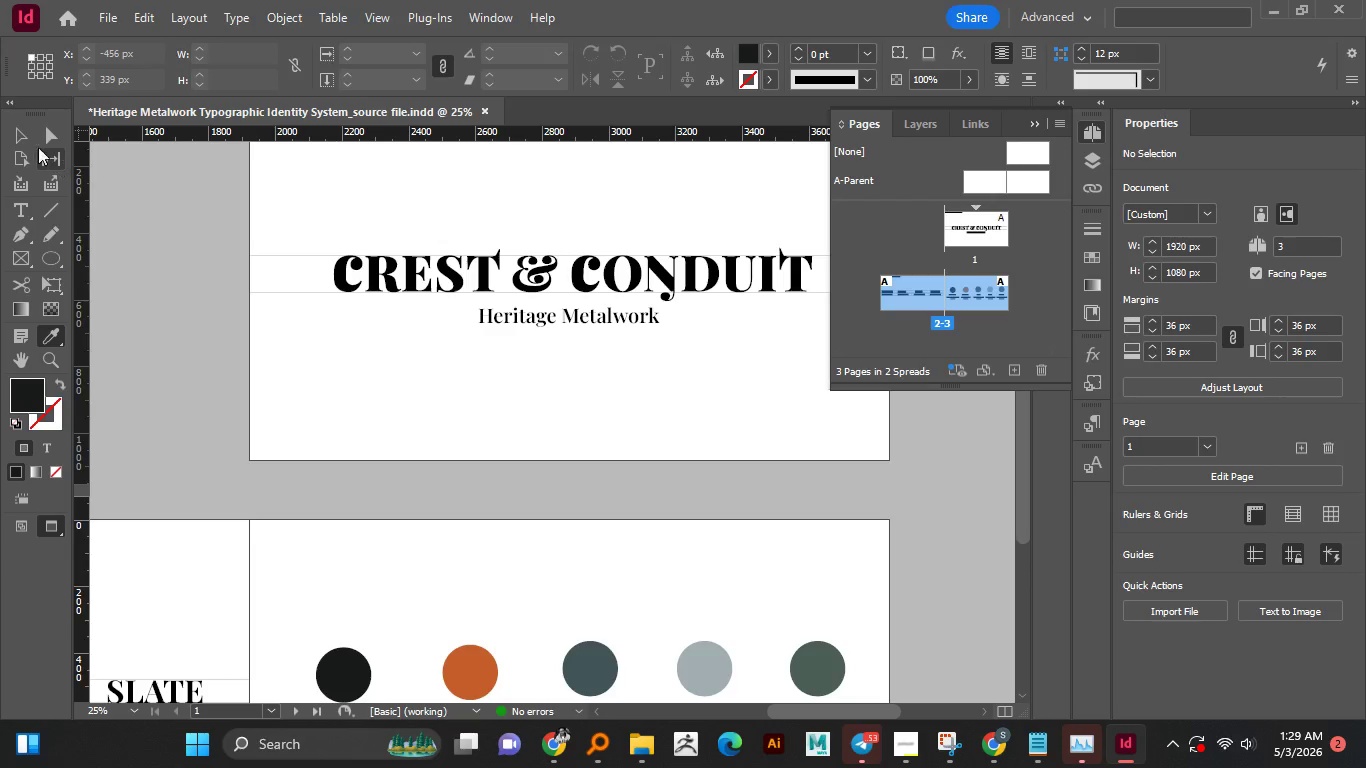 
left_click([23, 133])
 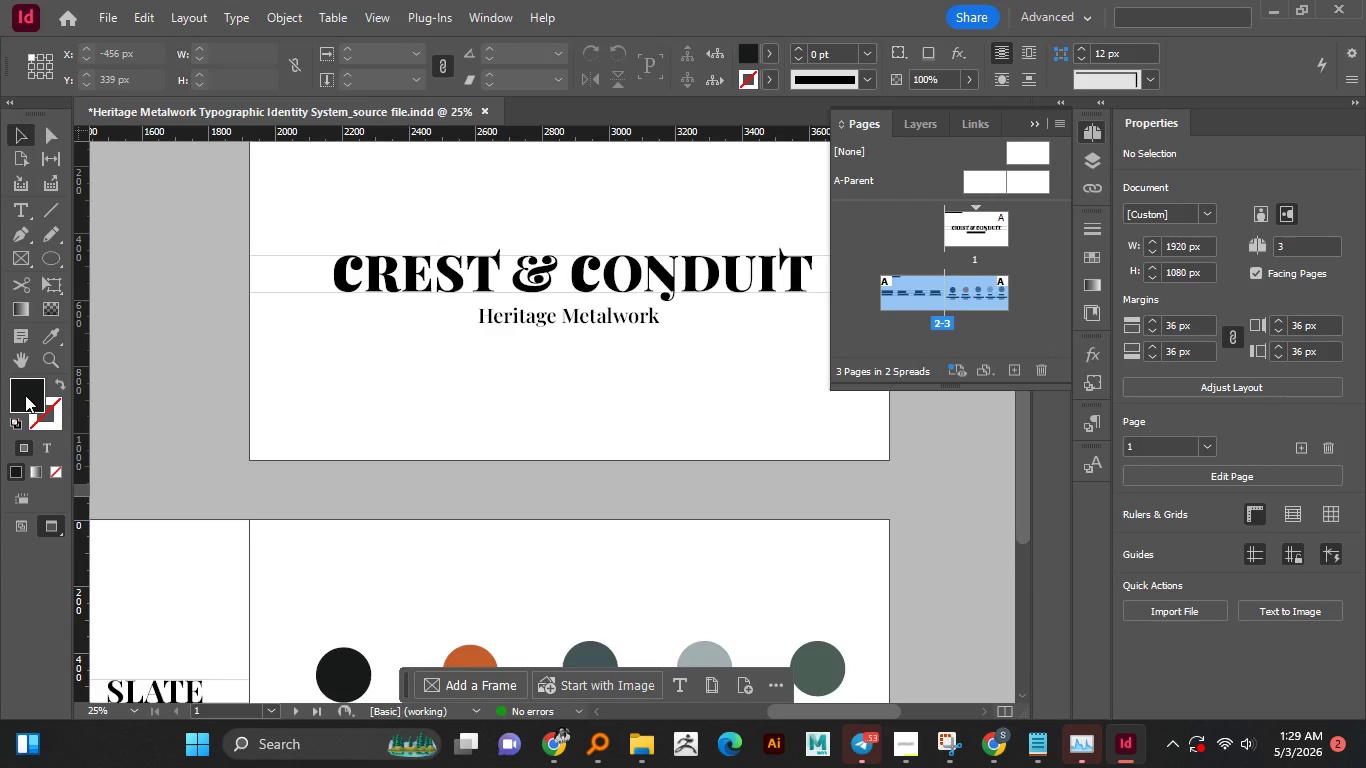 
double_click([25, 395])
 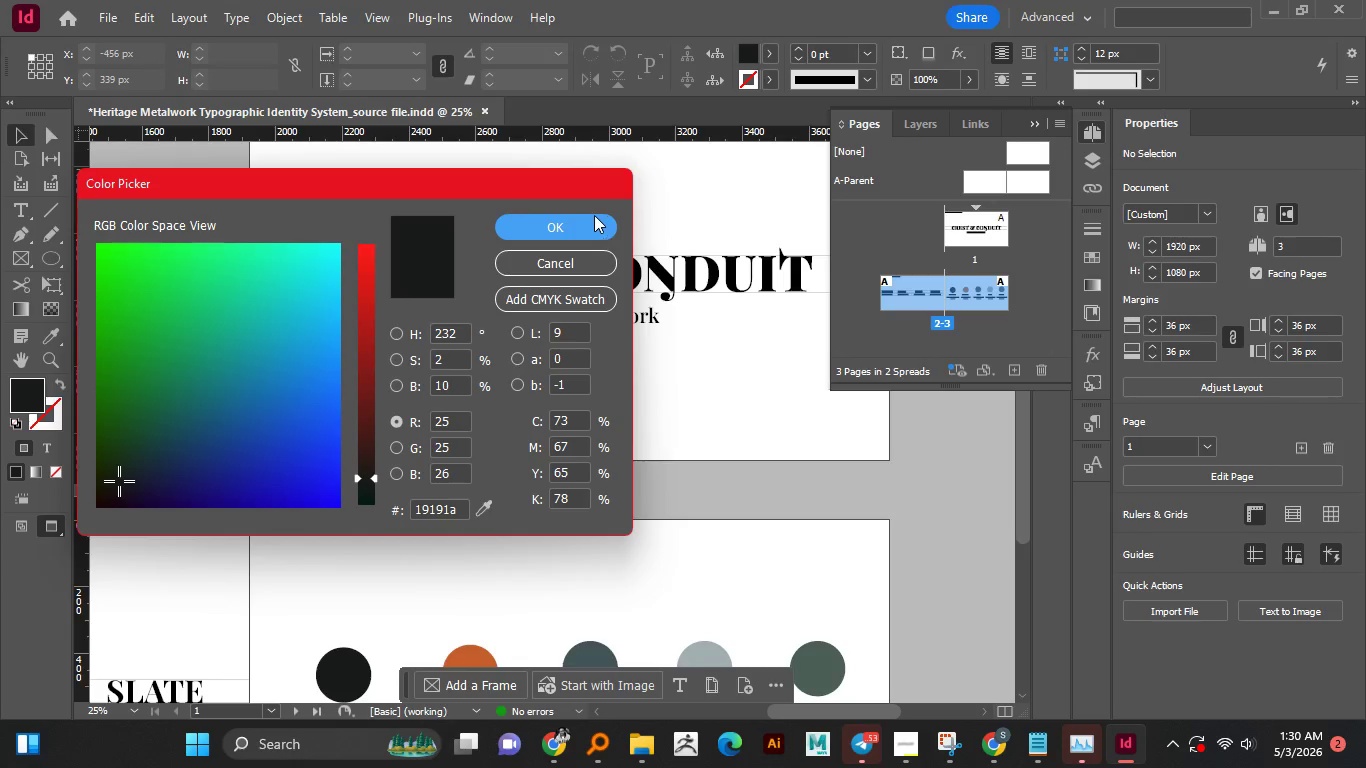 
left_click([581, 226])
 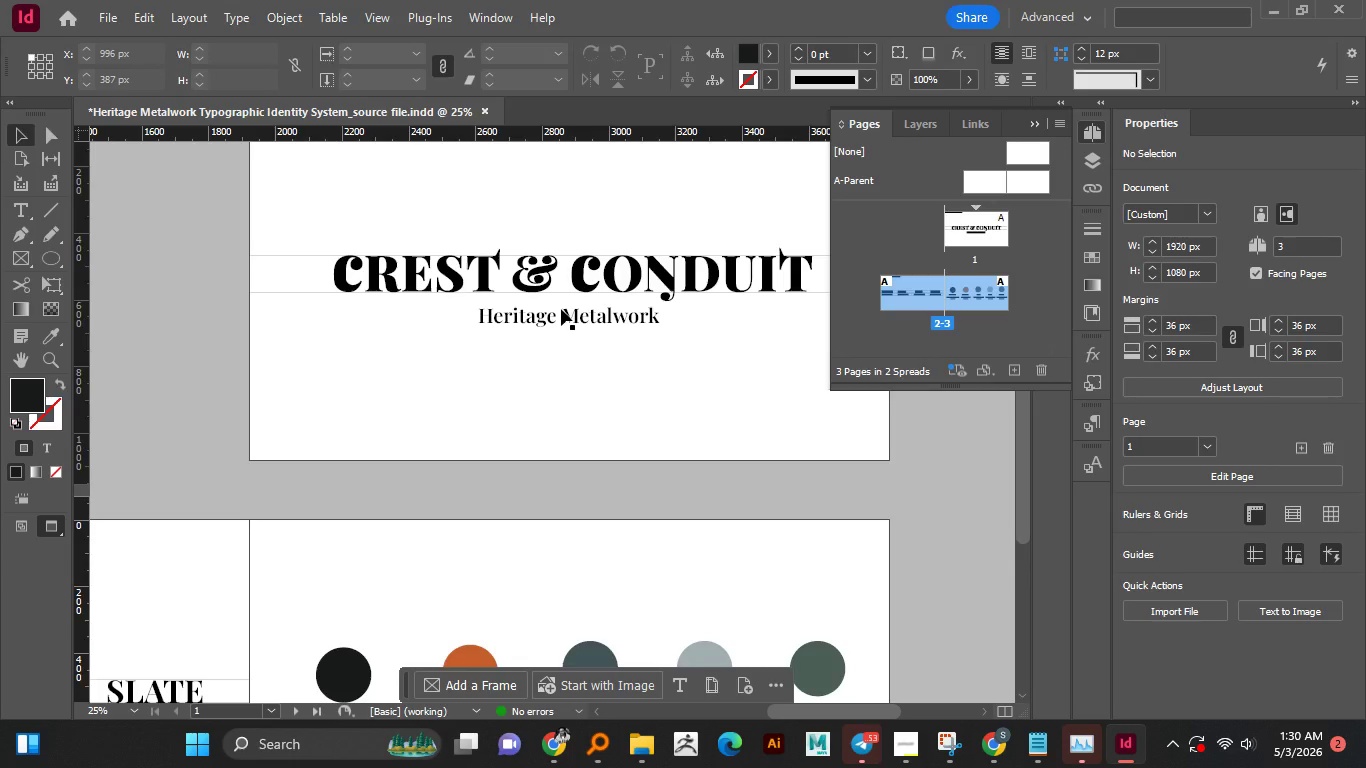 
scroll: coordinate [535, 433], scroll_direction: down, amount: 5.0
 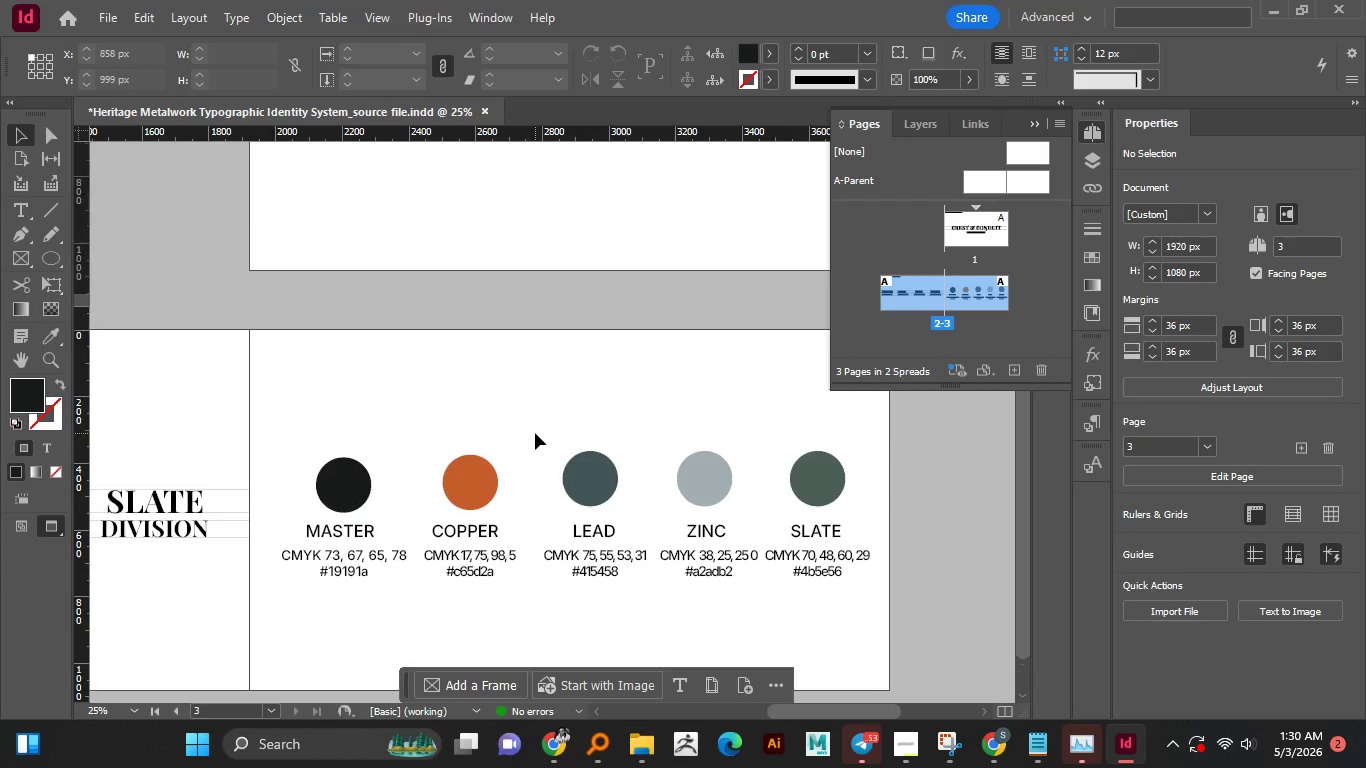 
scroll: coordinate [537, 420], scroll_direction: up, amount: 5.0
 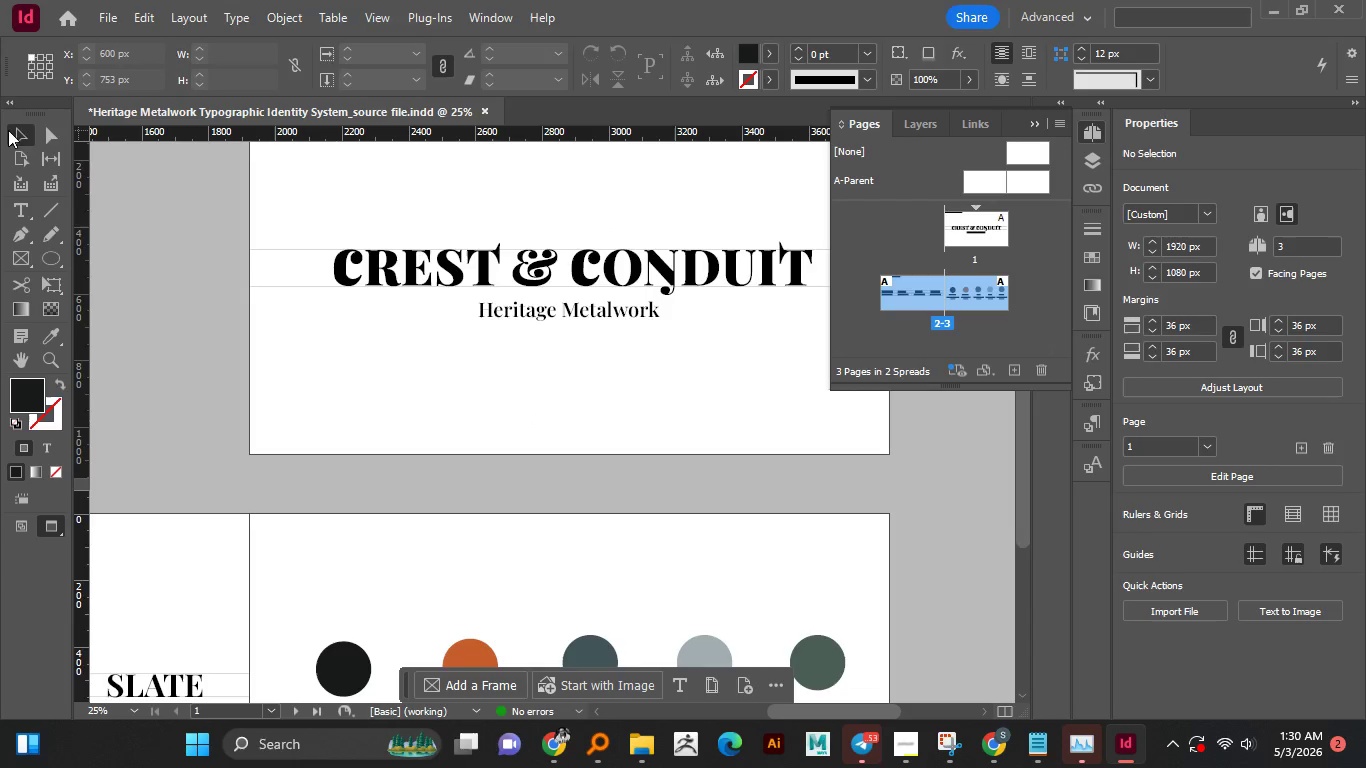 
left_click([13, 130])
 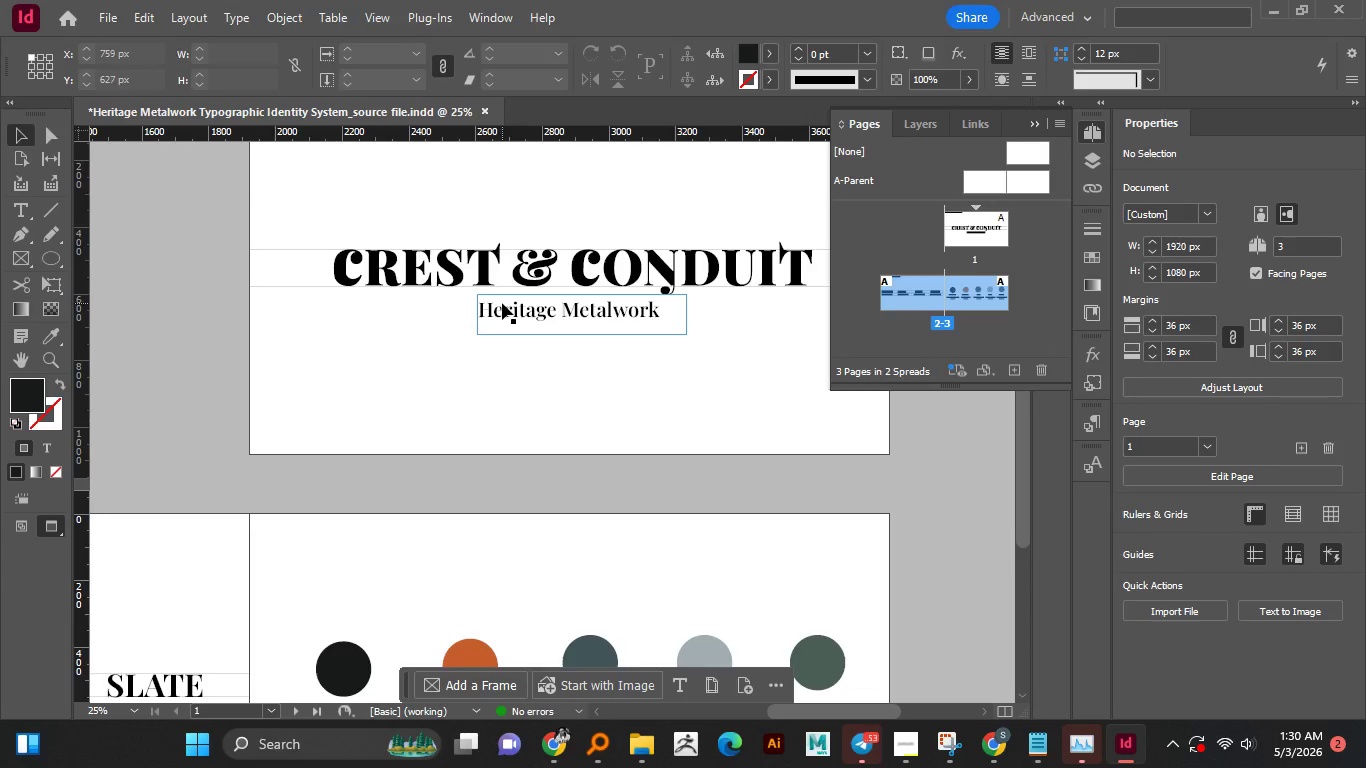 
left_click([502, 303])
 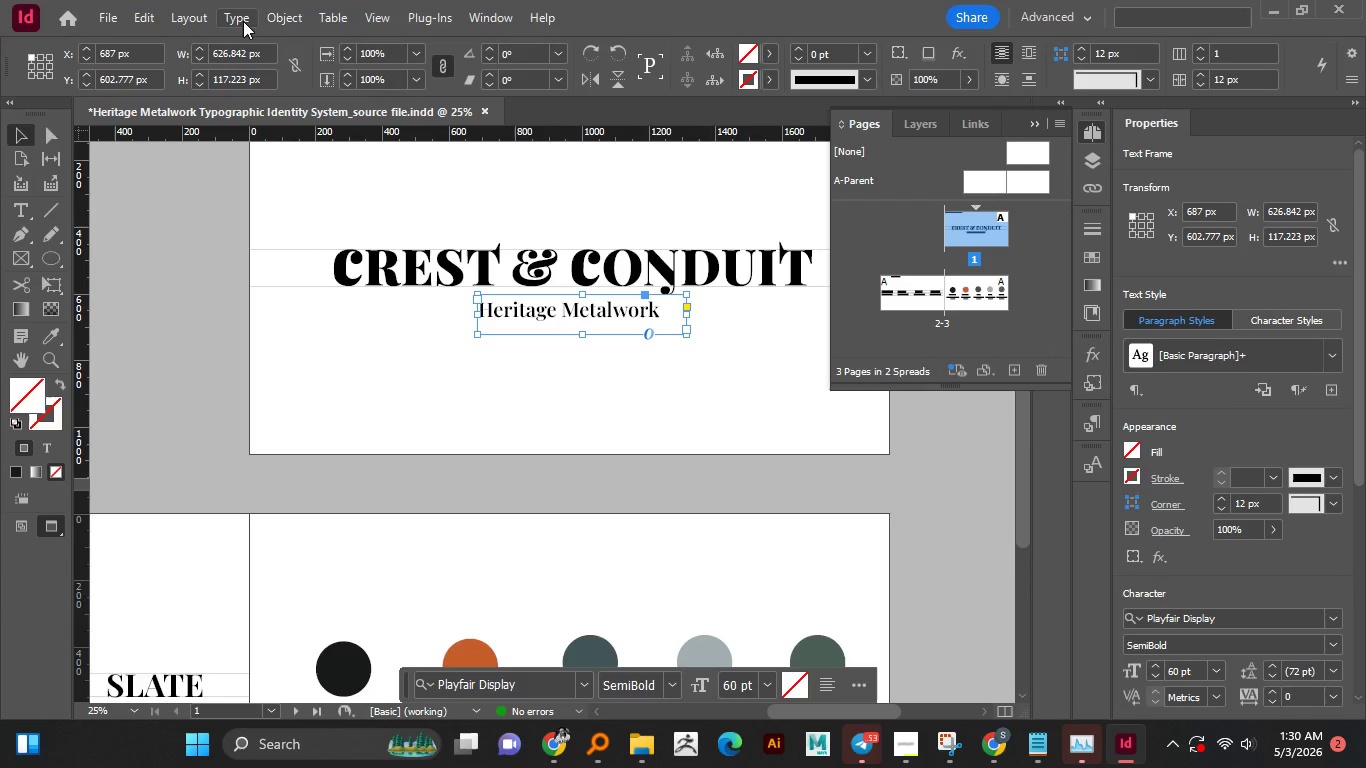 
left_click([243, 21])
 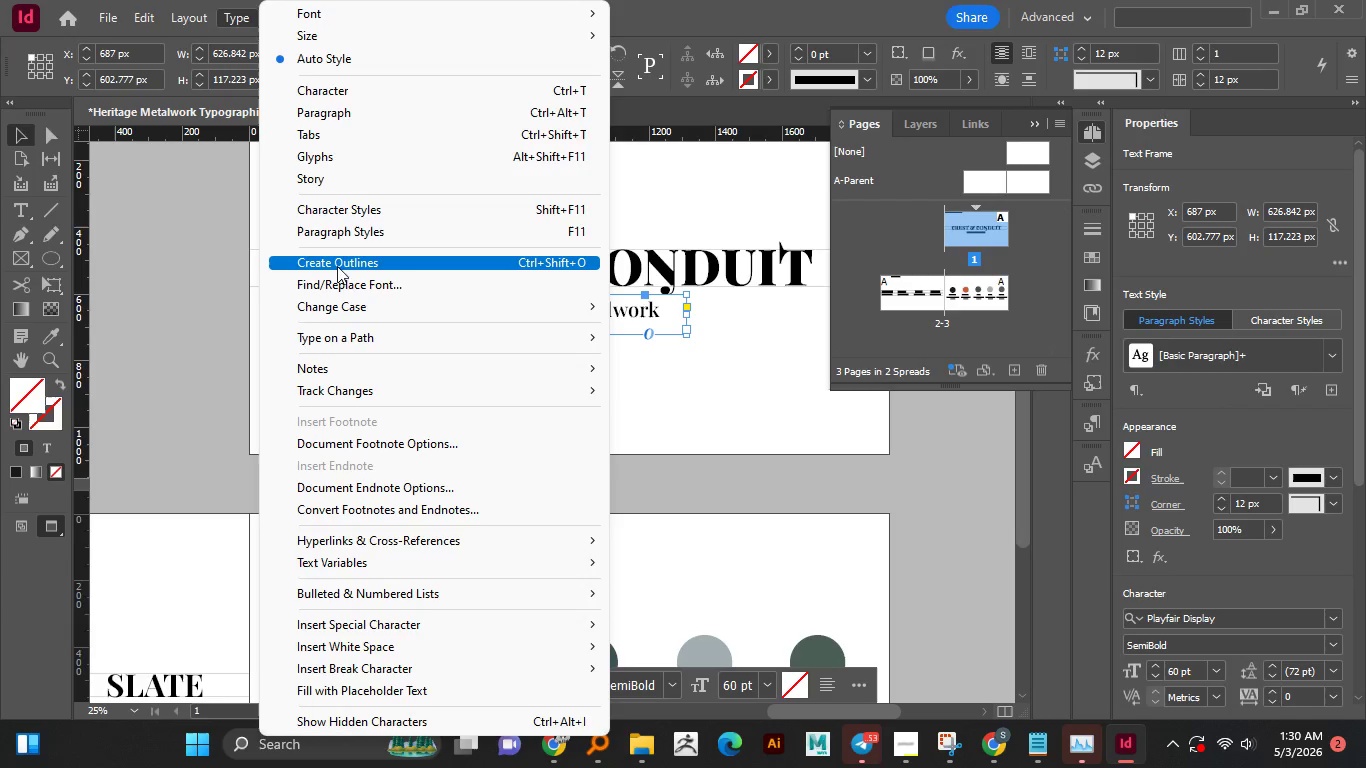 
left_click([338, 263])
 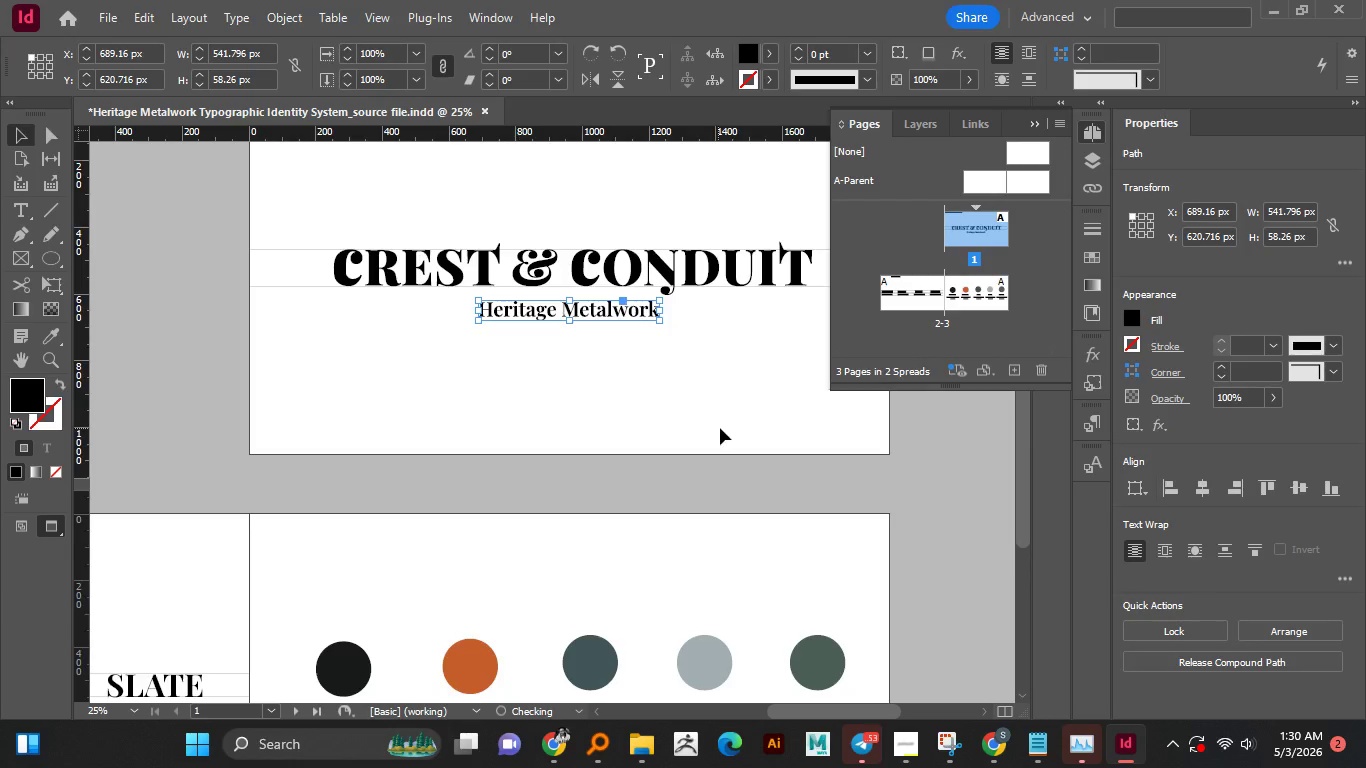 
left_click([720, 428])
 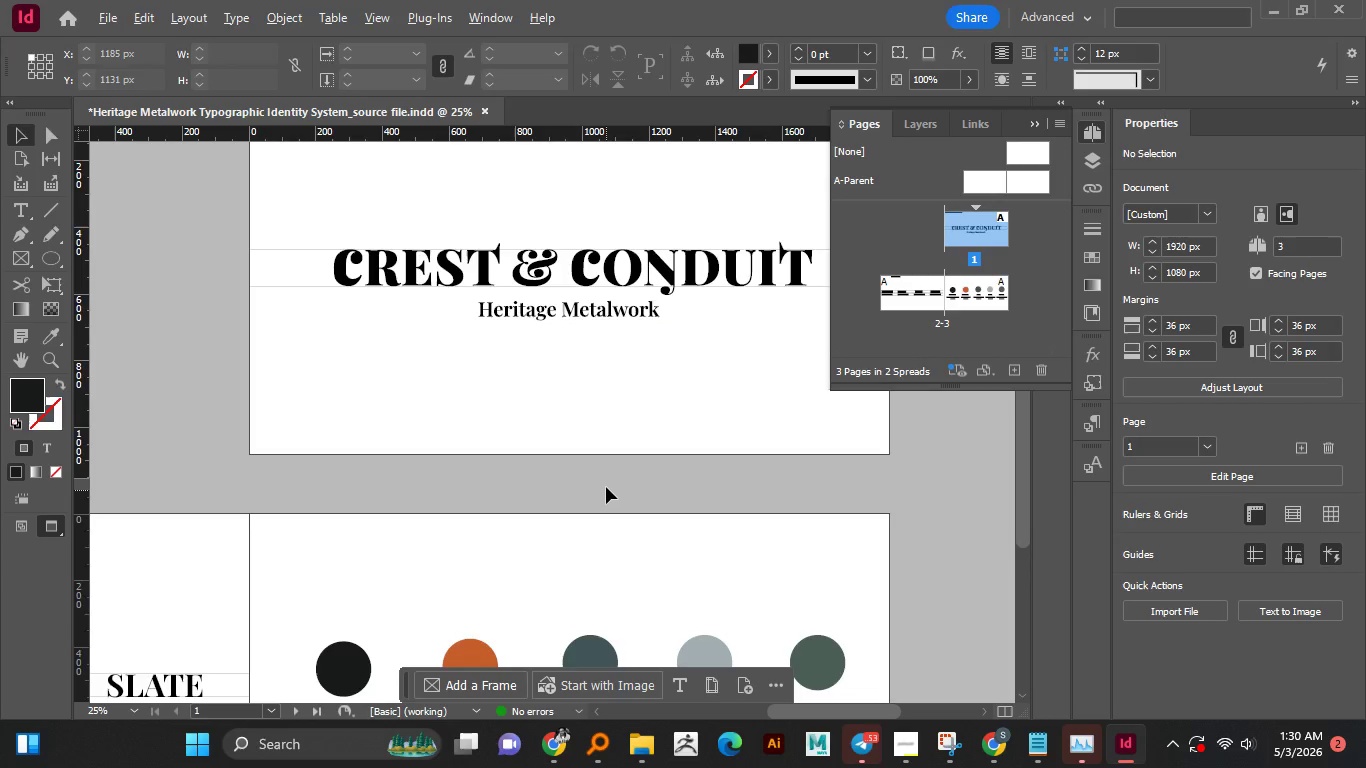 
hold_key(key=AltLeft, duration=0.42)
scroll: coordinate [606, 487], scroll_direction: down, amount: 2.0
 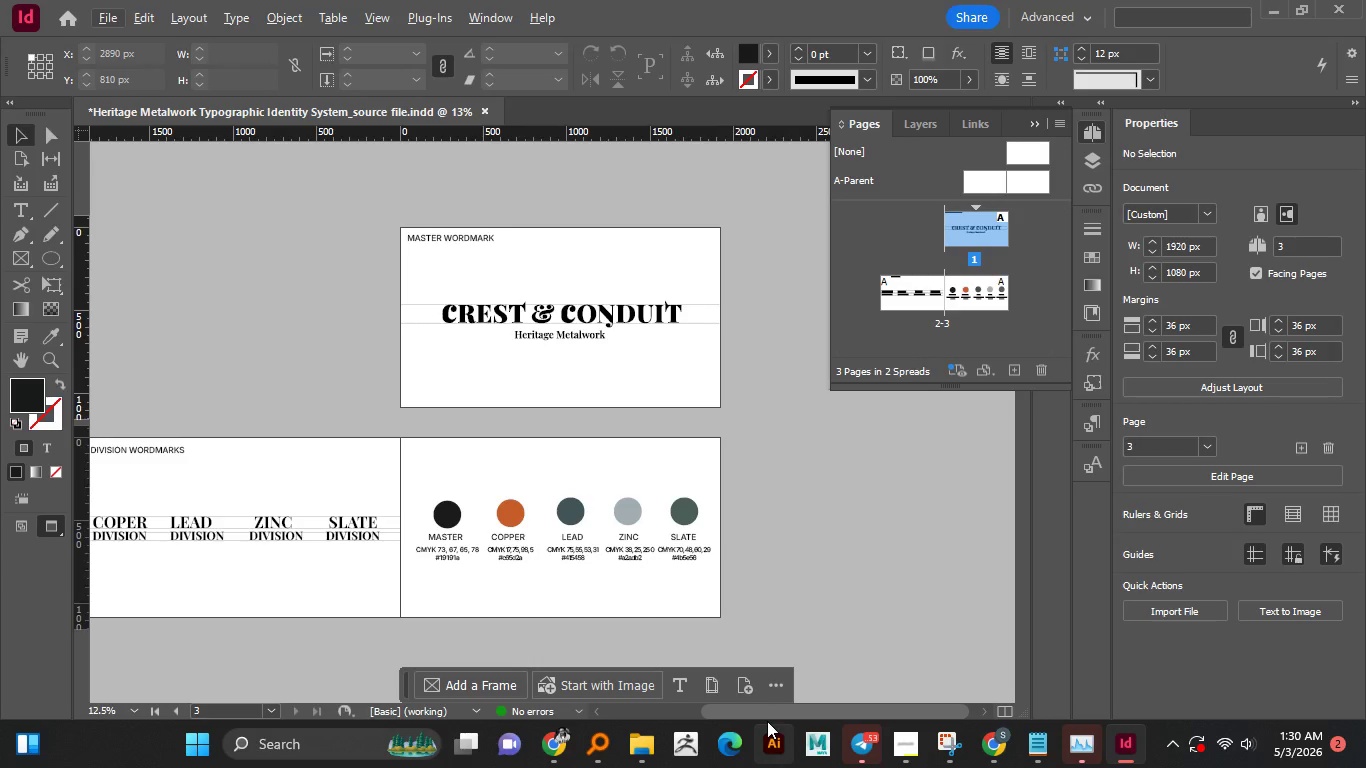 
left_click_drag(start_coordinate=[769, 713], to_coordinate=[743, 718])
 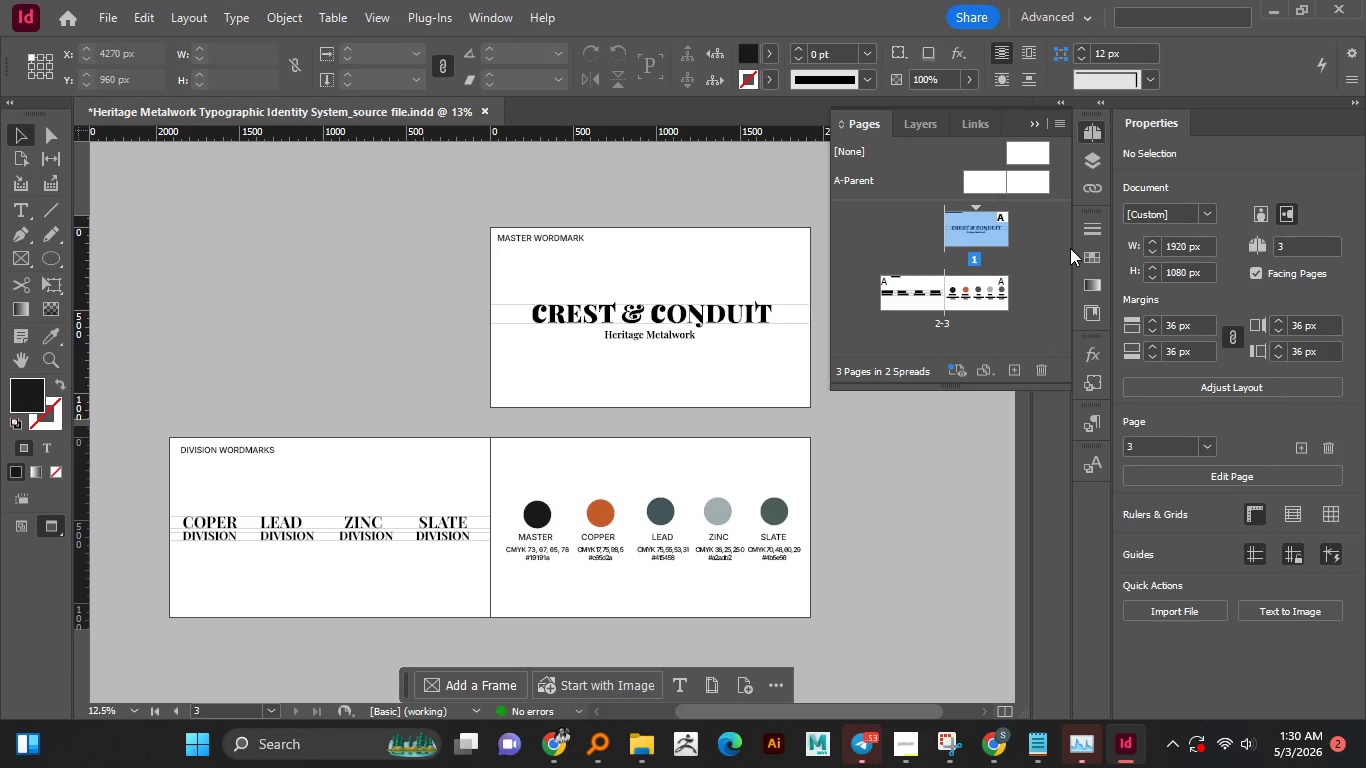 
wait(20.17)
 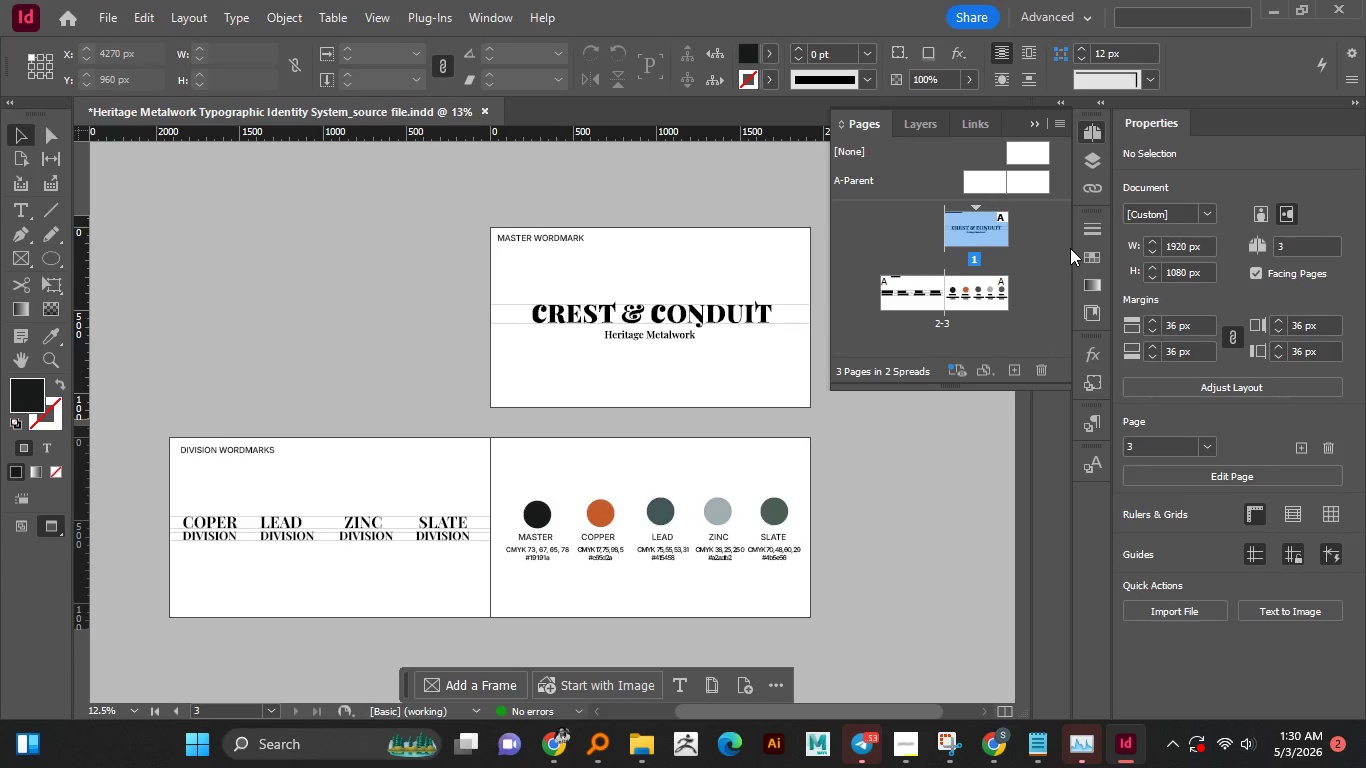 
left_click_drag(start_coordinate=[796, 590], to_coordinate=[525, 499])
 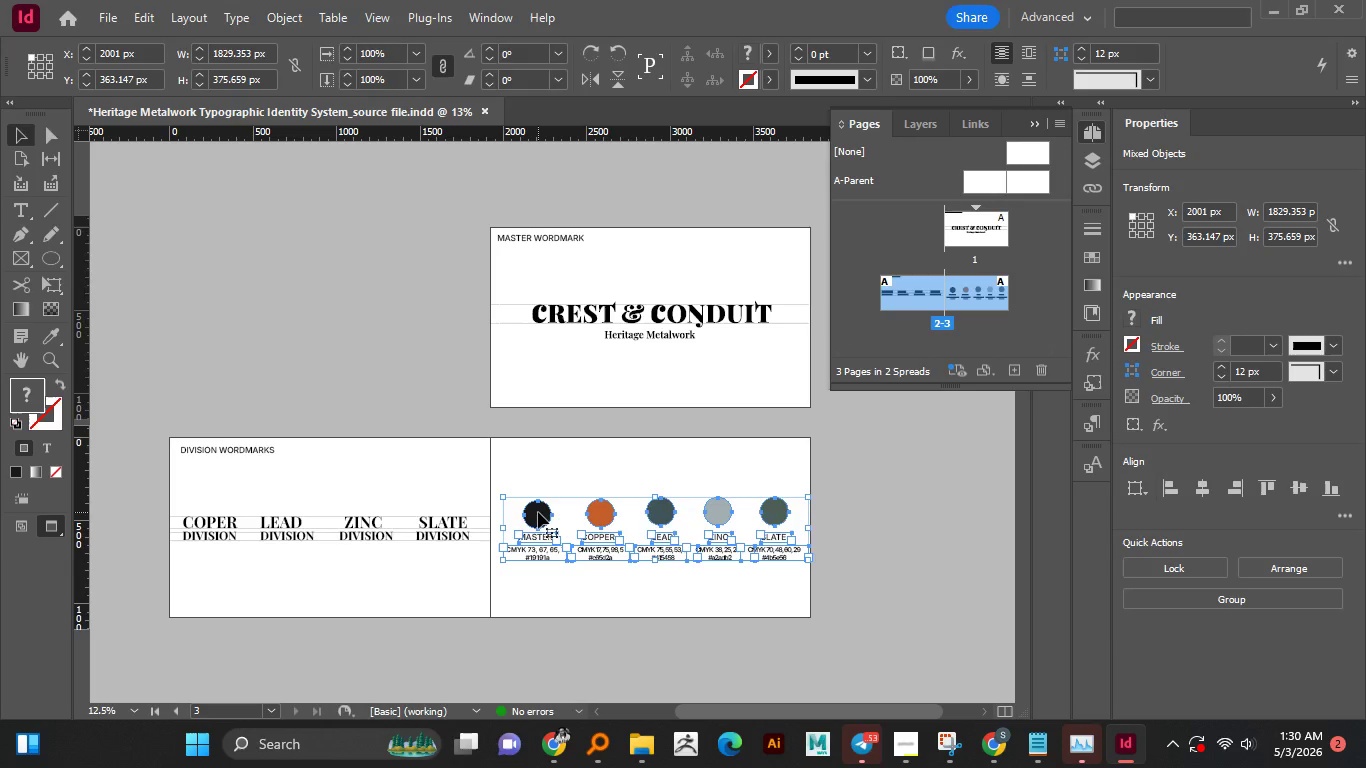 
left_click_drag(start_coordinate=[538, 512], to_coordinate=[539, 484])
 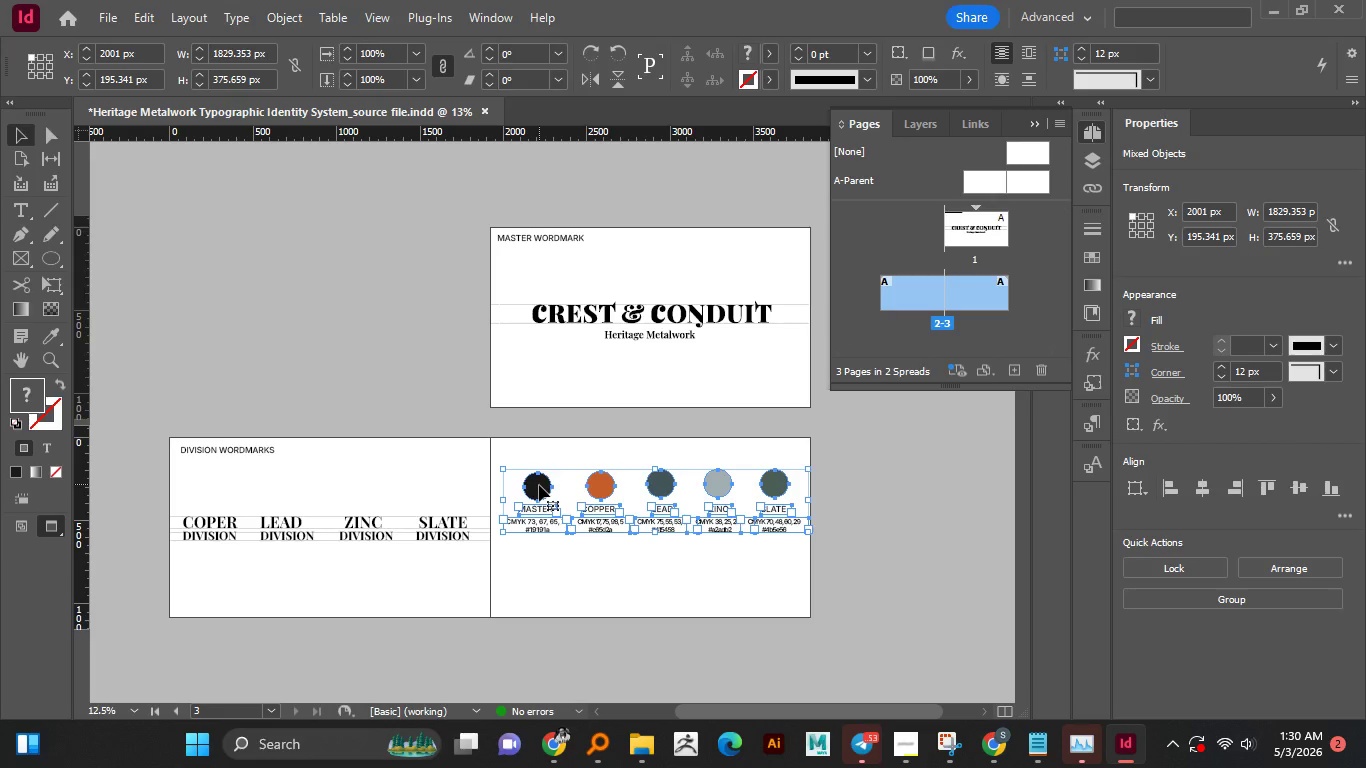 
hold_key(key=ShiftLeft, duration=1.51)
 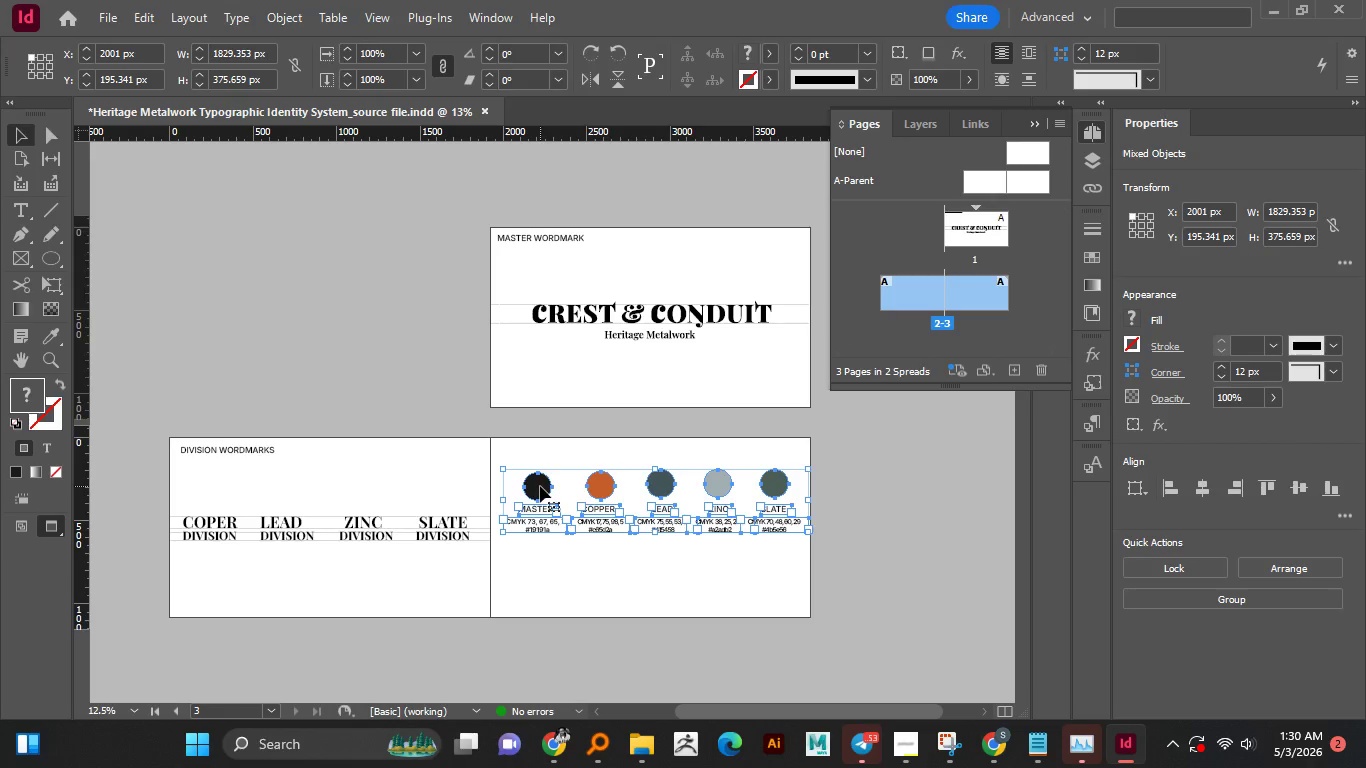 
left_click_drag(start_coordinate=[540, 486], to_coordinate=[541, 477])
 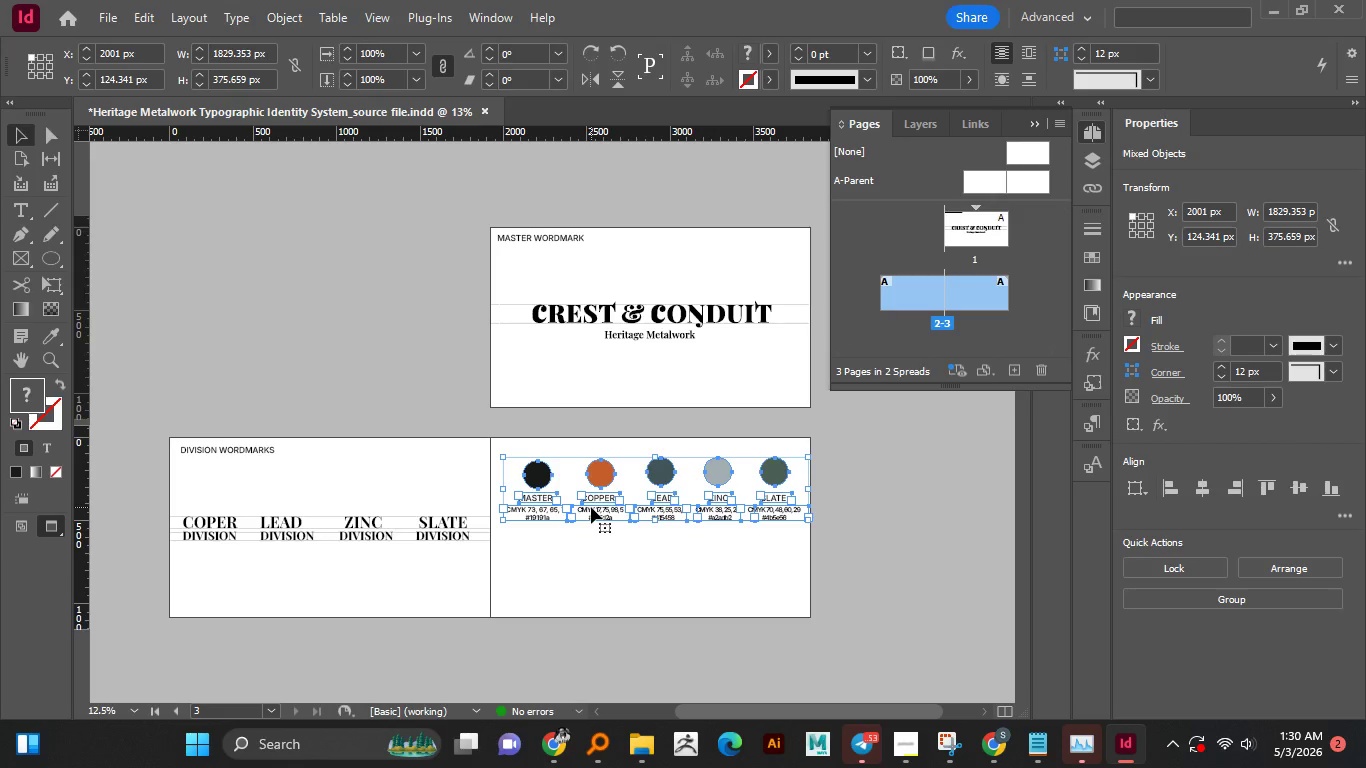 
hold_key(key=ShiftLeft, duration=0.81)
 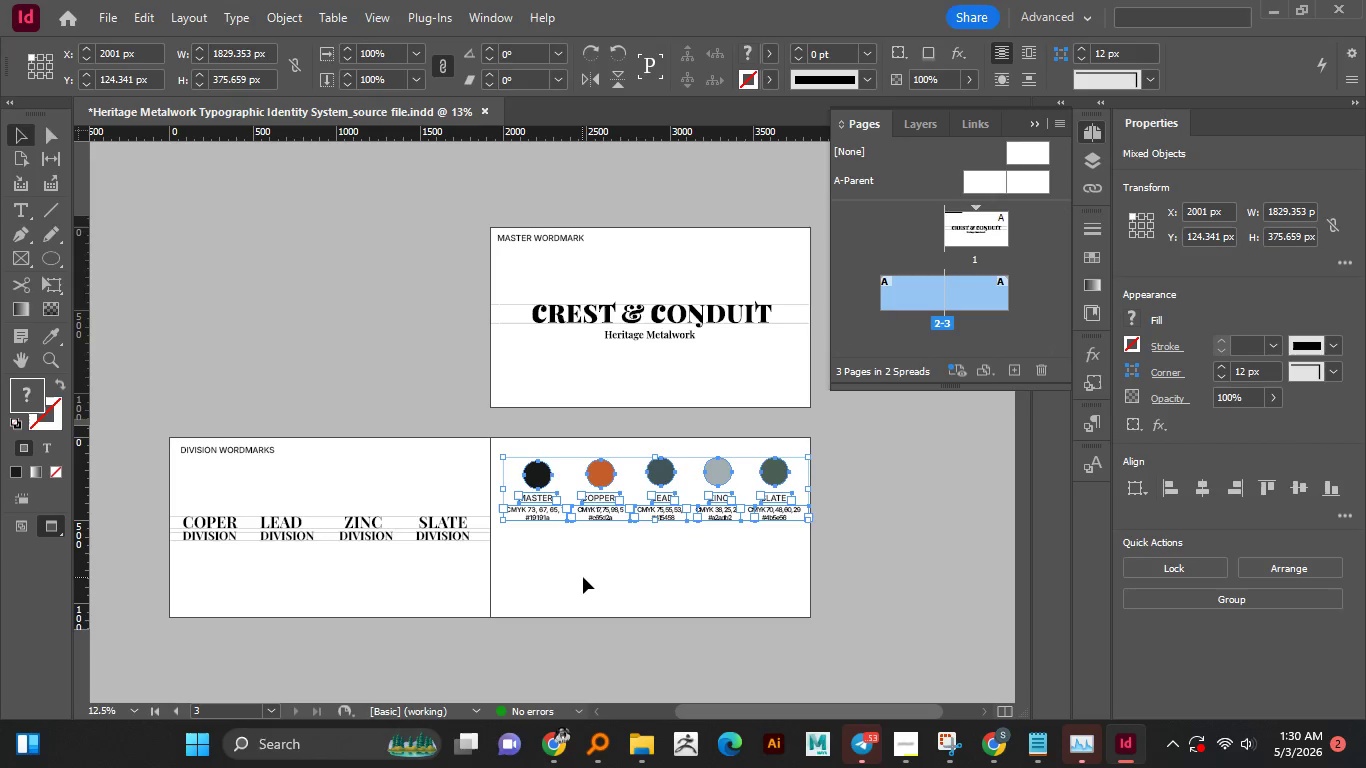 
hold_key(key=ShiftLeft, duration=22.75)
left_click([584, 578])
 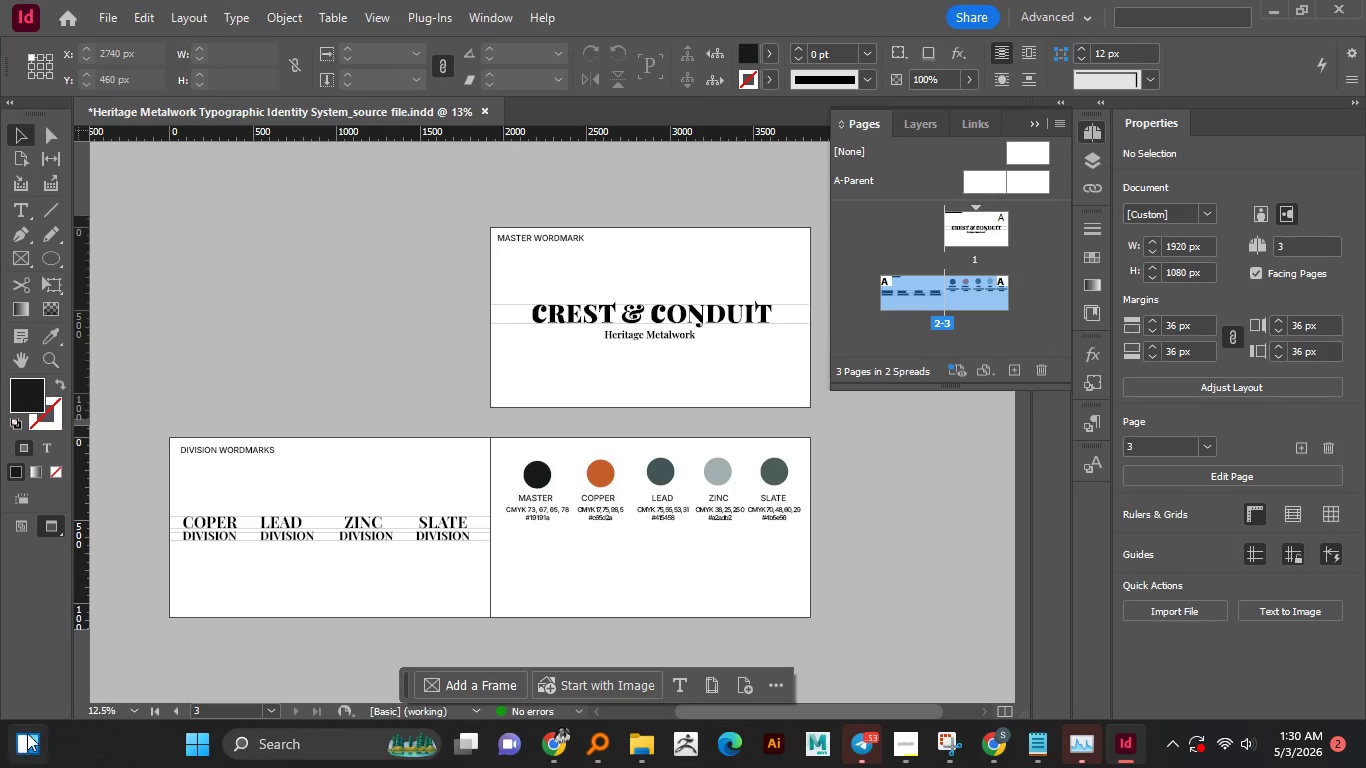 
hold_key(key=AltLeft, duration=0.92)
 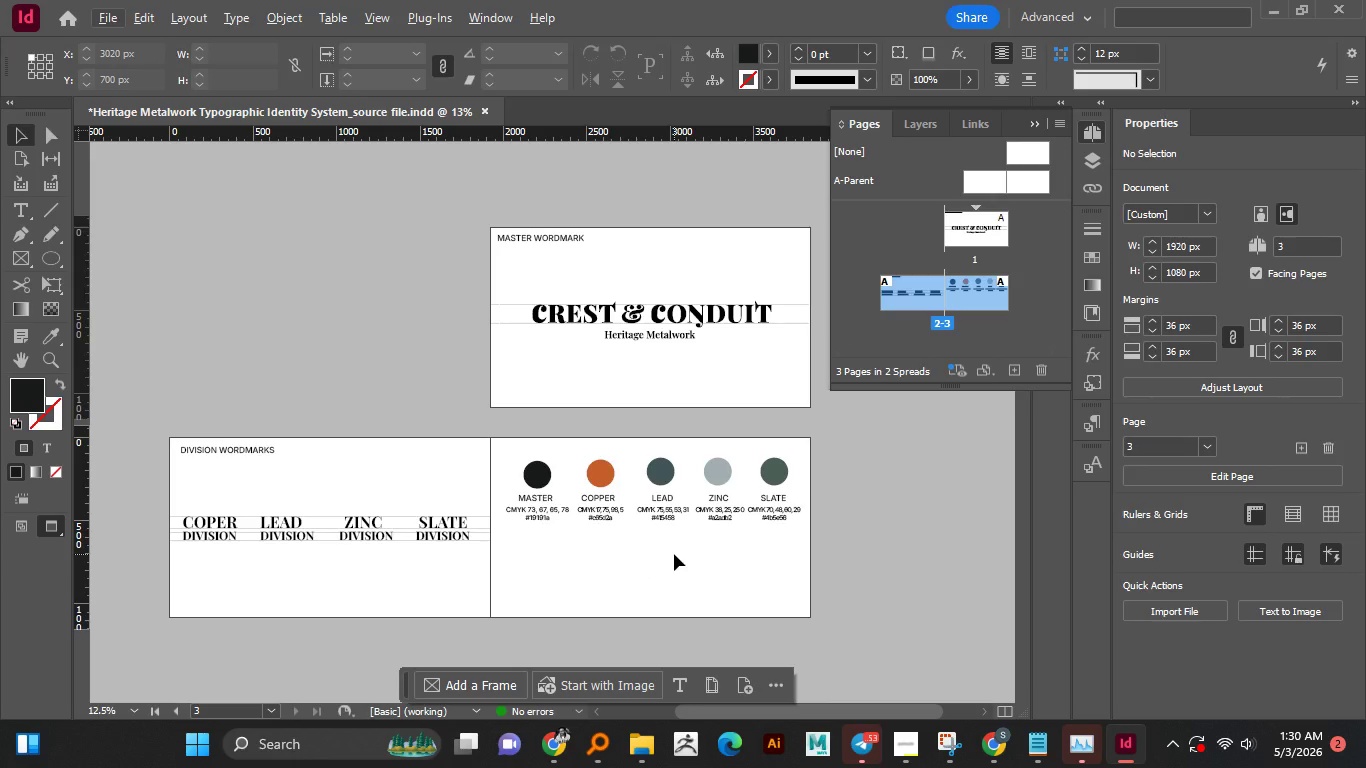 
hold_key(key=AltLeft, duration=1.22)
scroll: coordinate [269, 549], scroll_direction: up, amount: 3.0
 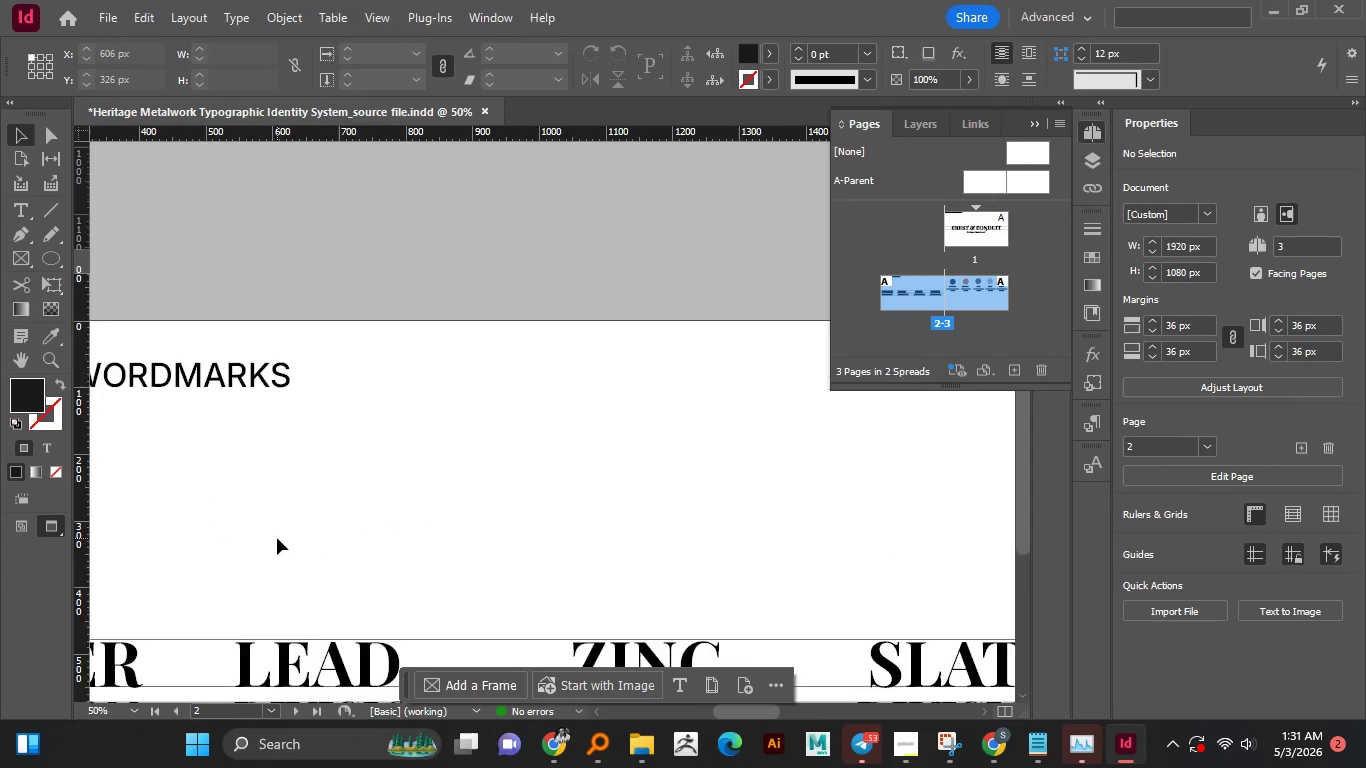 
hold_key(key=AltLeft, duration=0.5)
 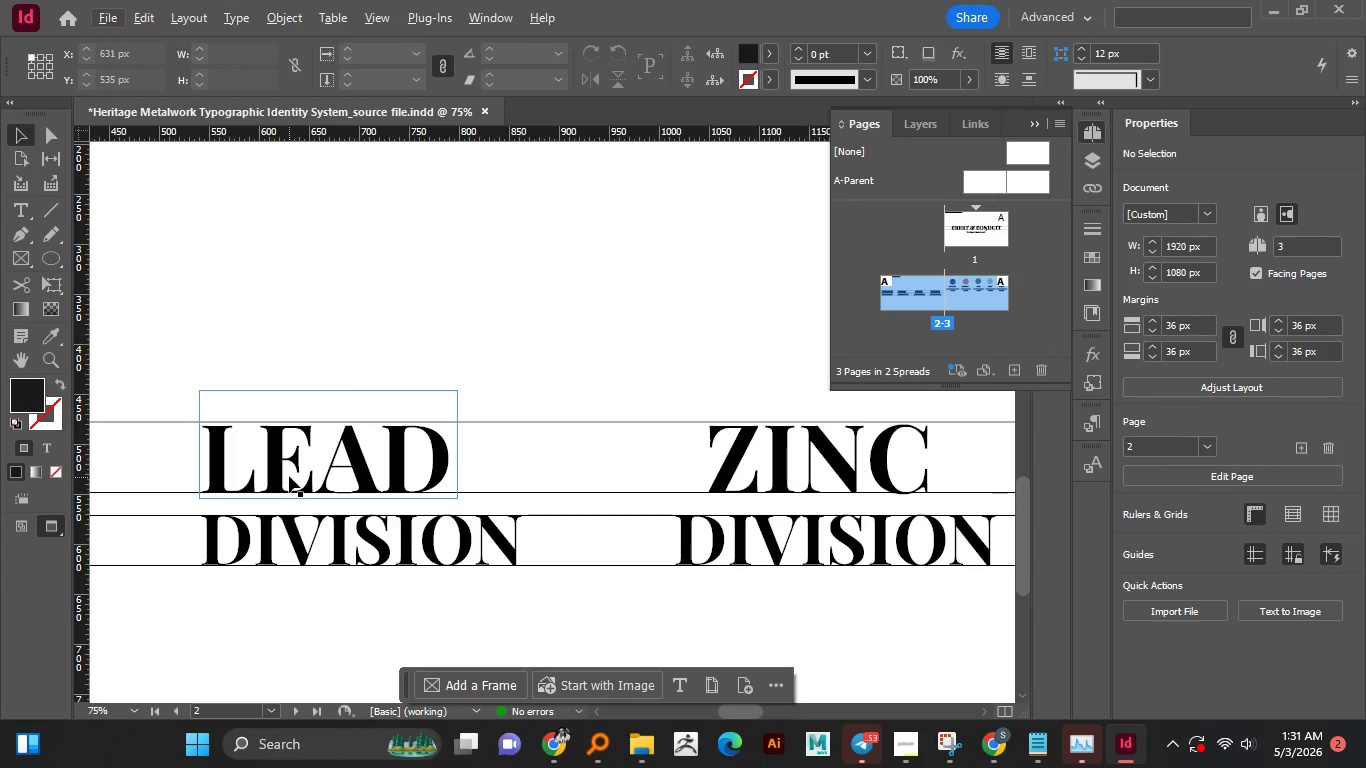 
scroll: coordinate [277, 538], scroll_direction: down, amount: 4.0
 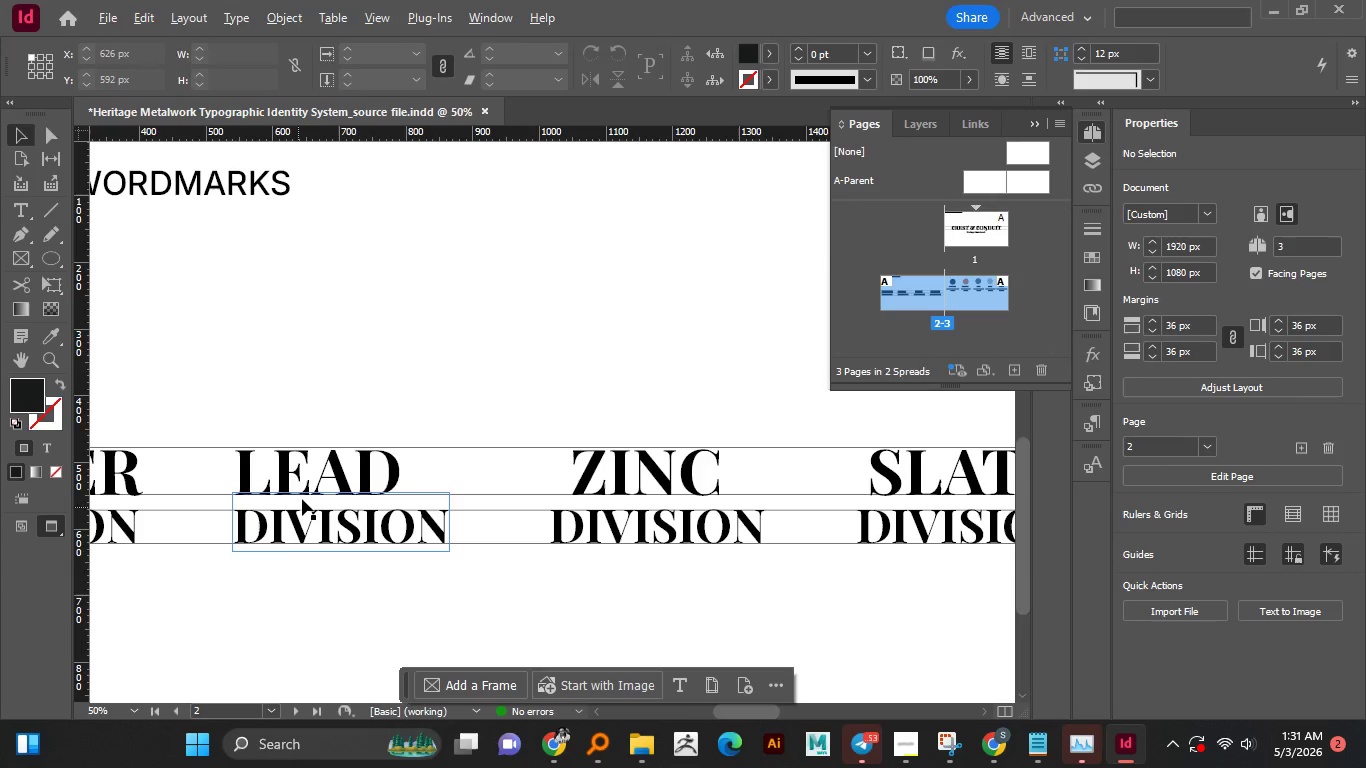 
scroll: coordinate [302, 499], scroll_direction: up, amount: 1.0
 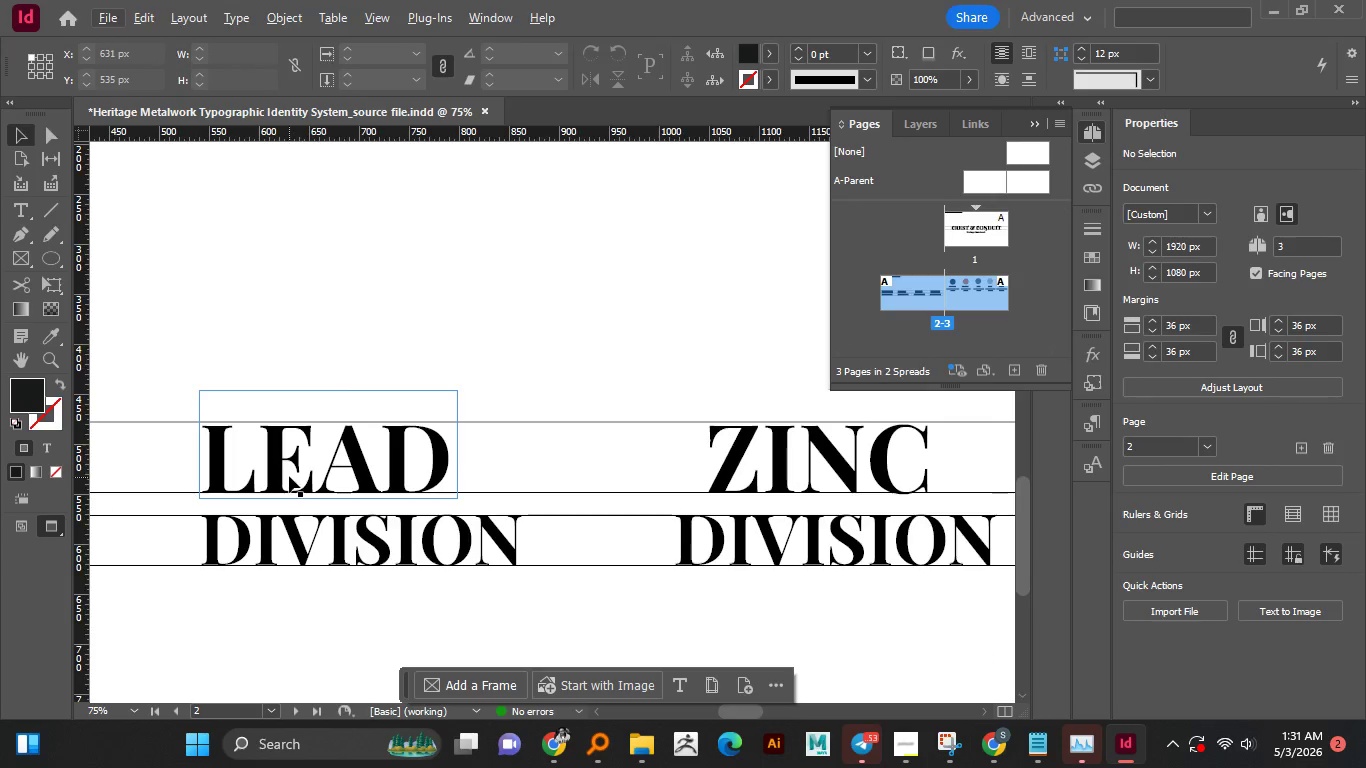 
left_click_drag(start_coordinate=[289, 476], to_coordinate=[310, 474])
 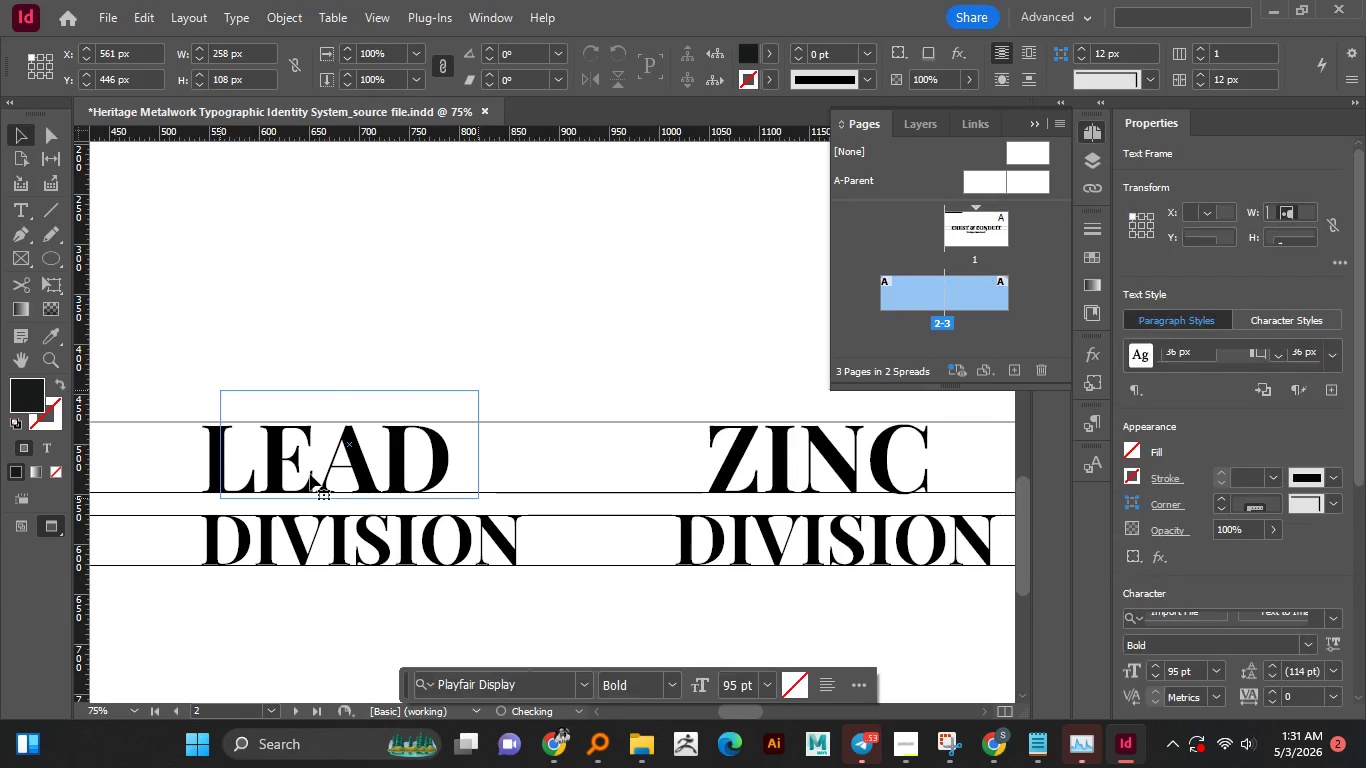 
hold_key(key=ShiftLeft, duration=1.52)
 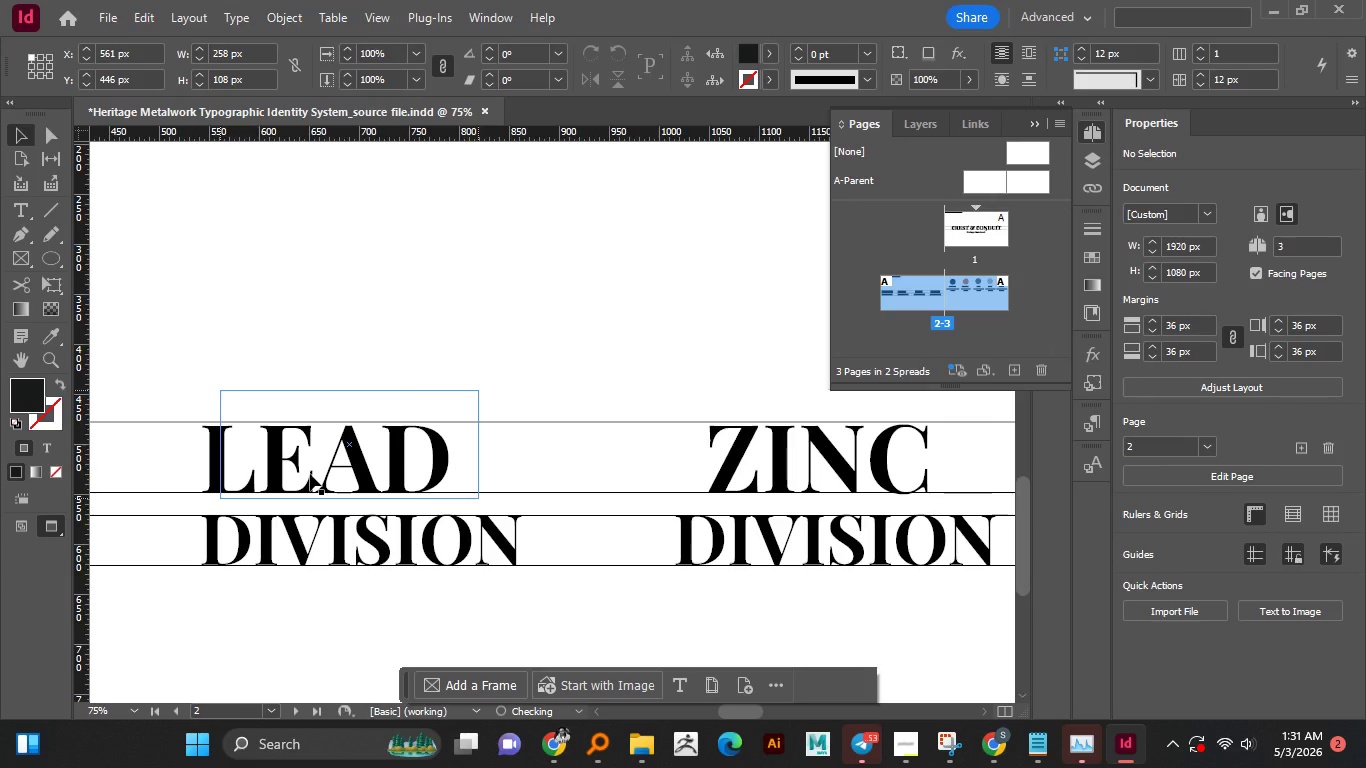 
hold_key(key=ShiftLeft, duration=0.86)
 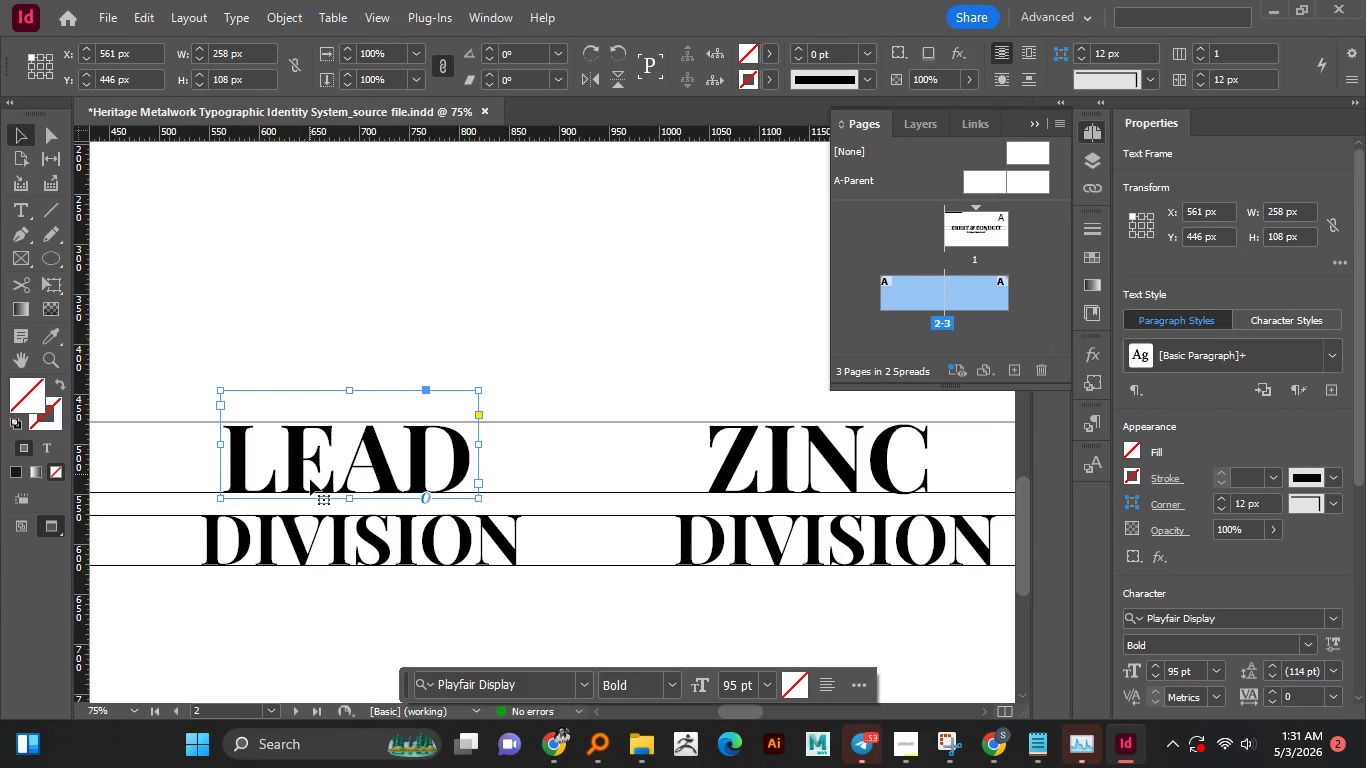 
hold_key(key=ShiftLeft, duration=0.36)
 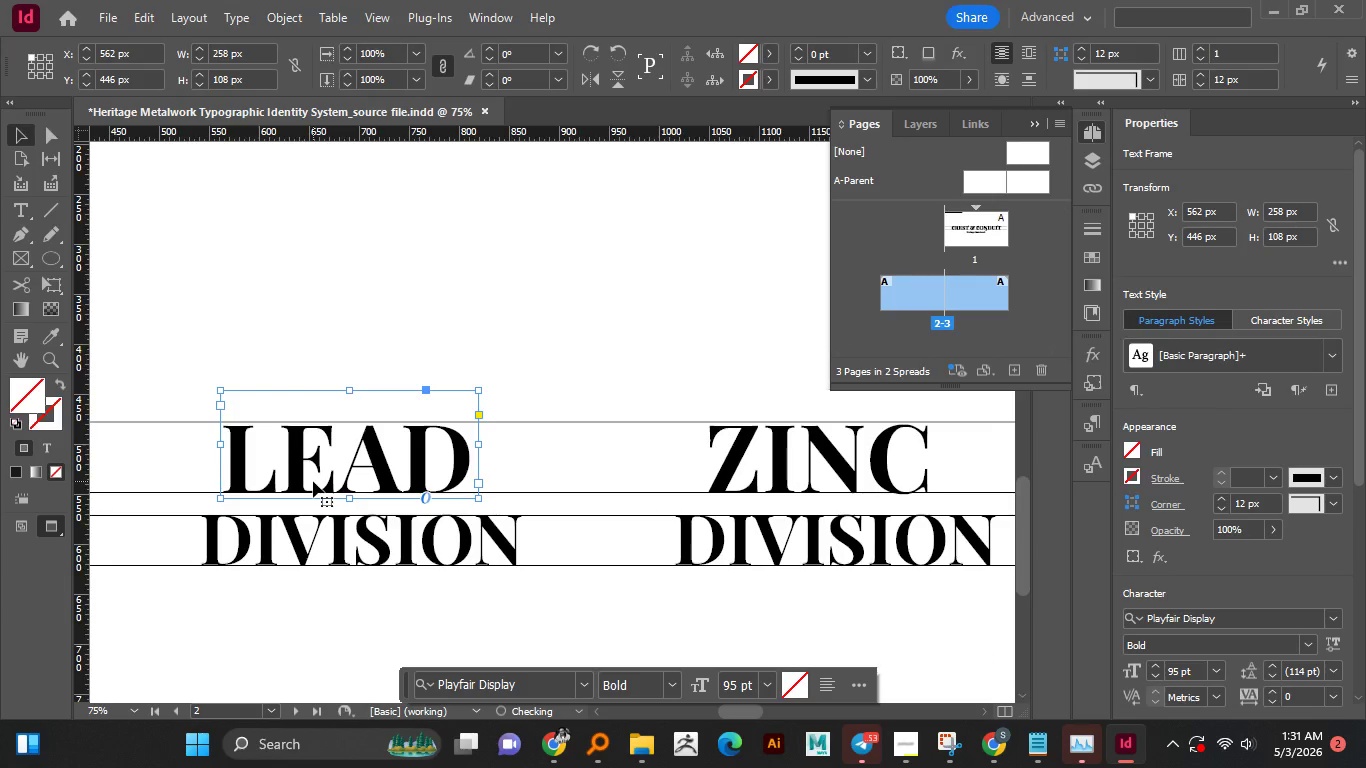 
key(ArrowRight)
 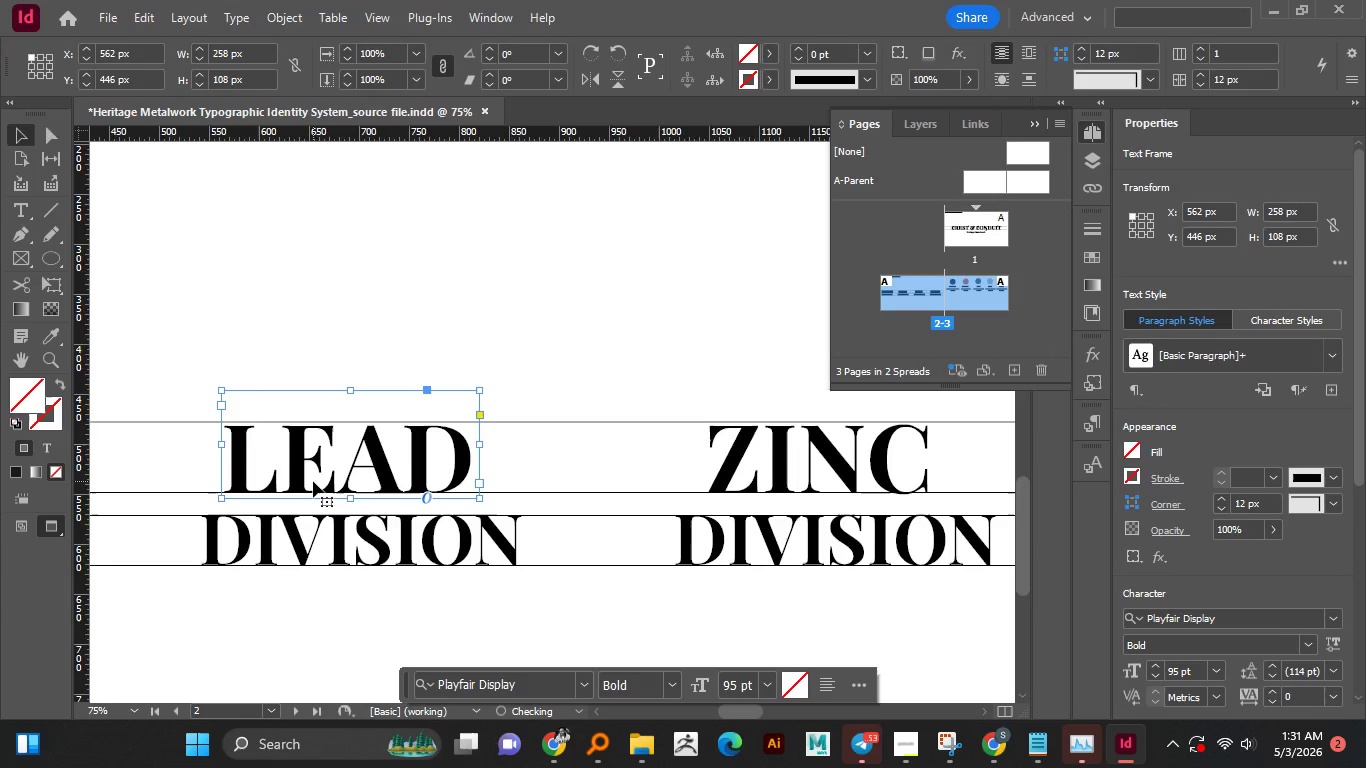 
hold_key(key=ShiftLeft, duration=0.47)
 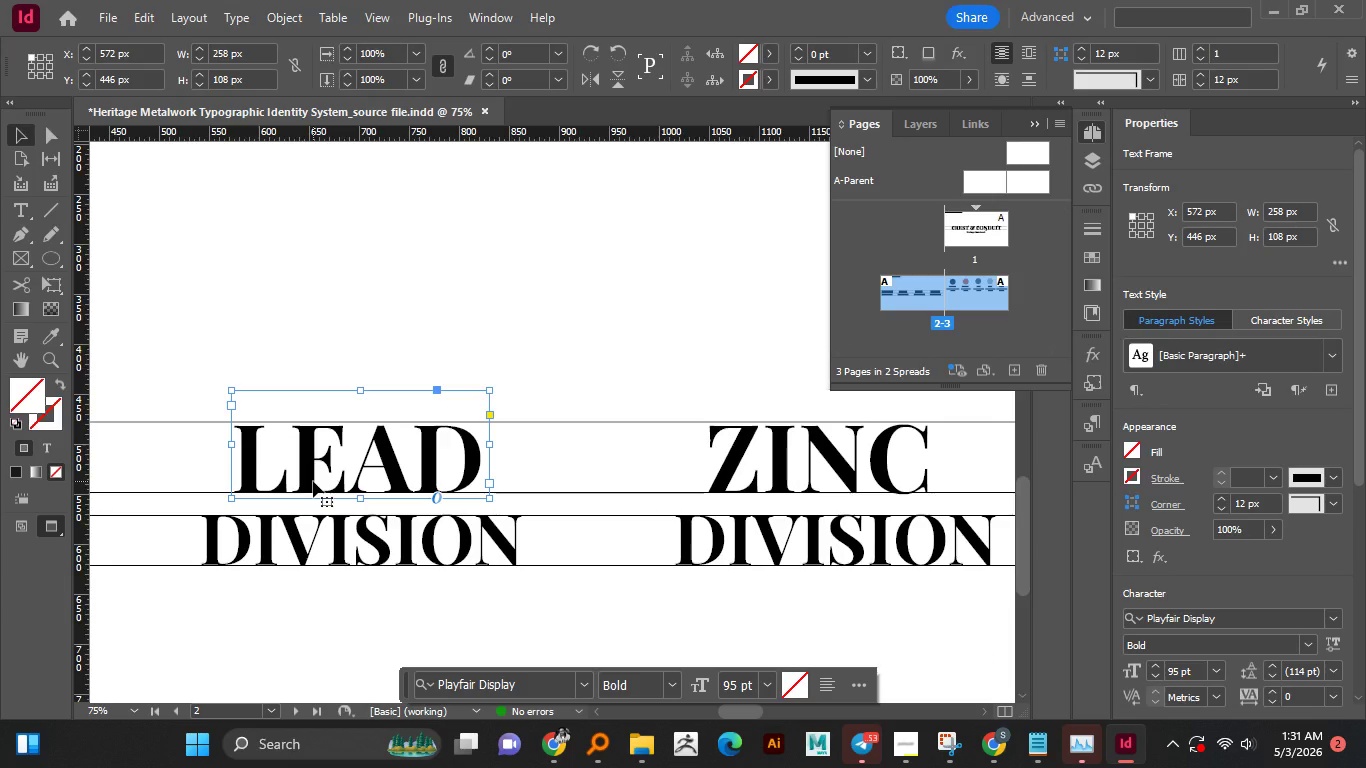 
key(ArrowRight)
 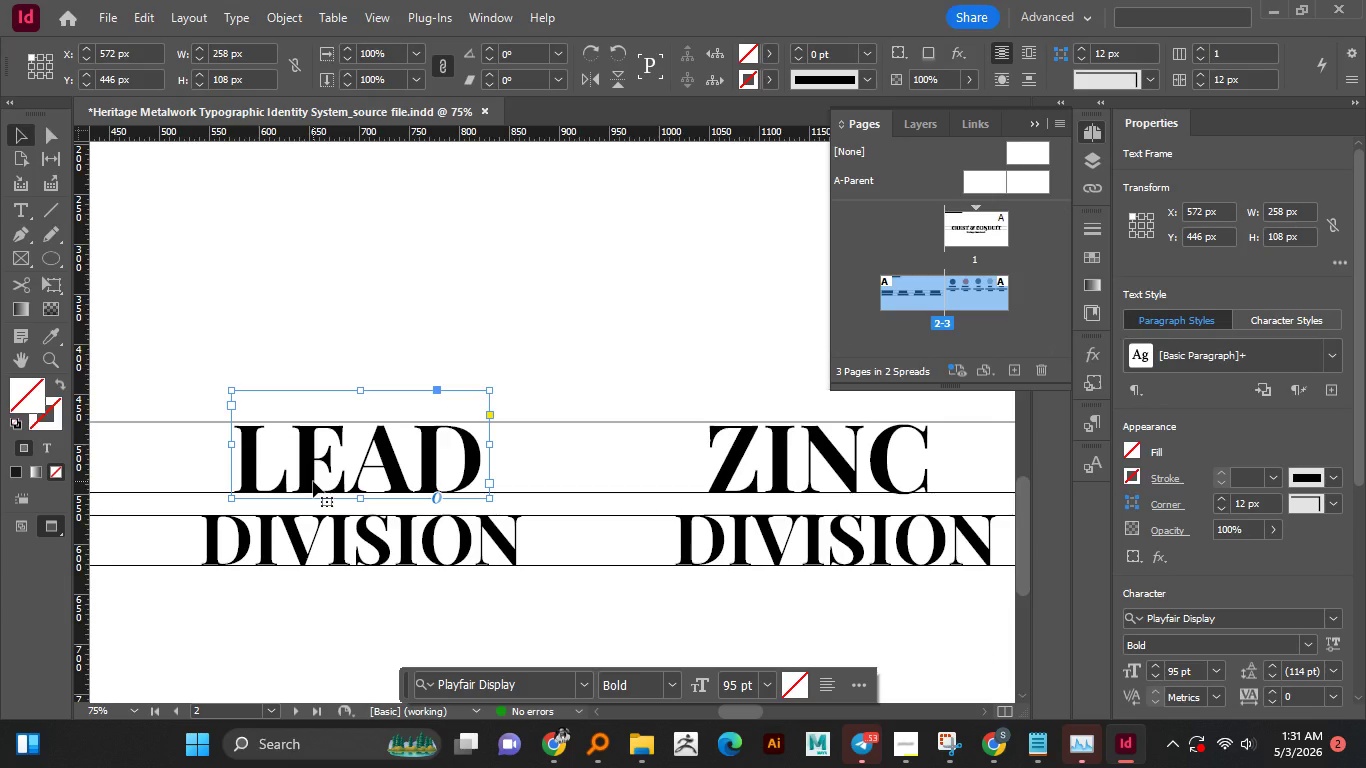 
key(ArrowLeft)
 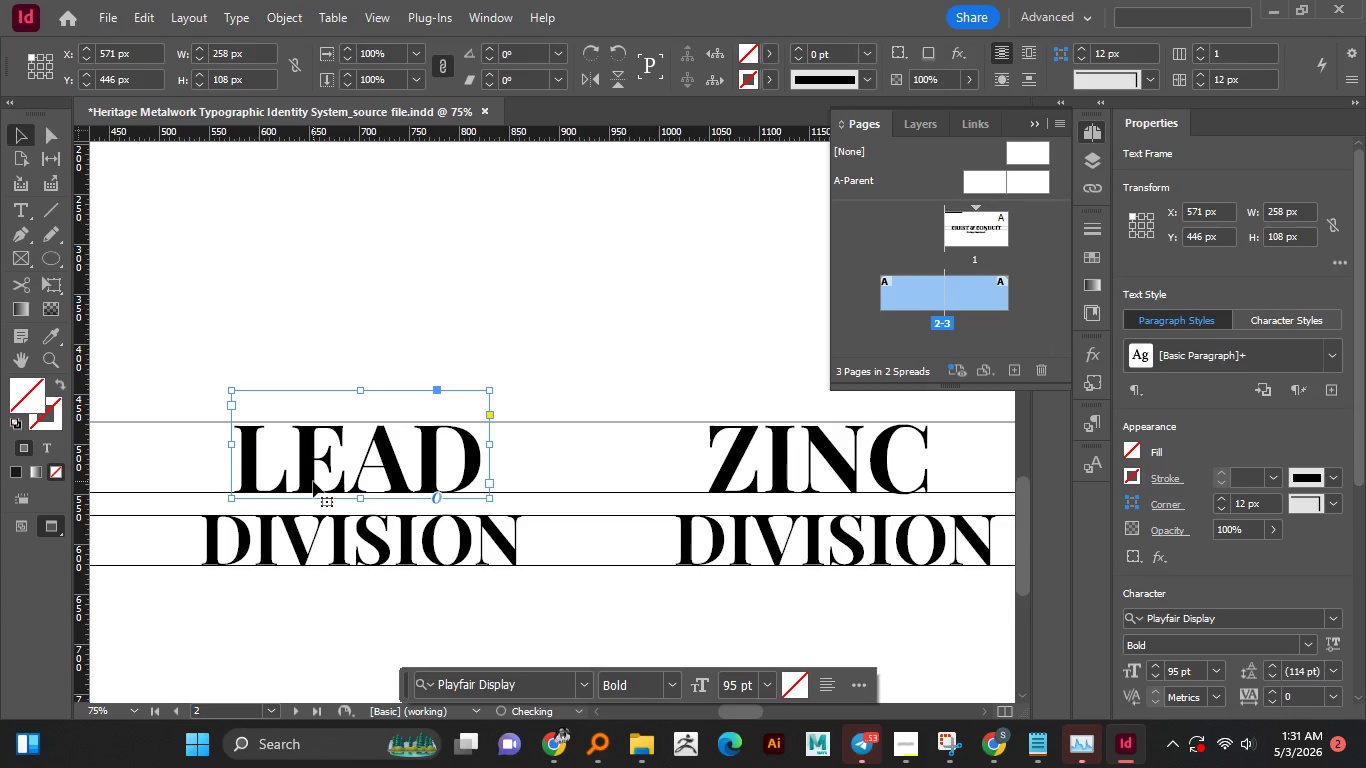 
key(Shift+ArrowLeft)
 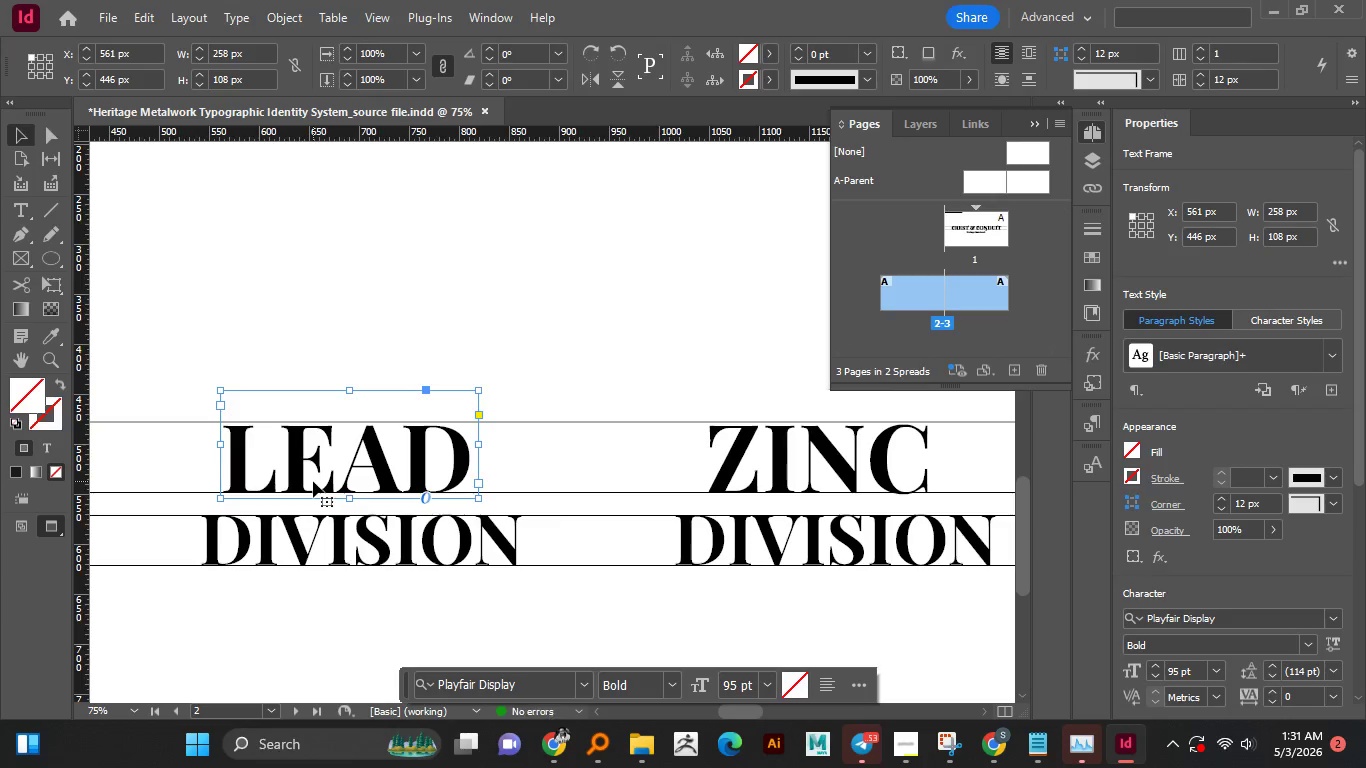 
hold_key(key=ShiftLeft, duration=0.98)
 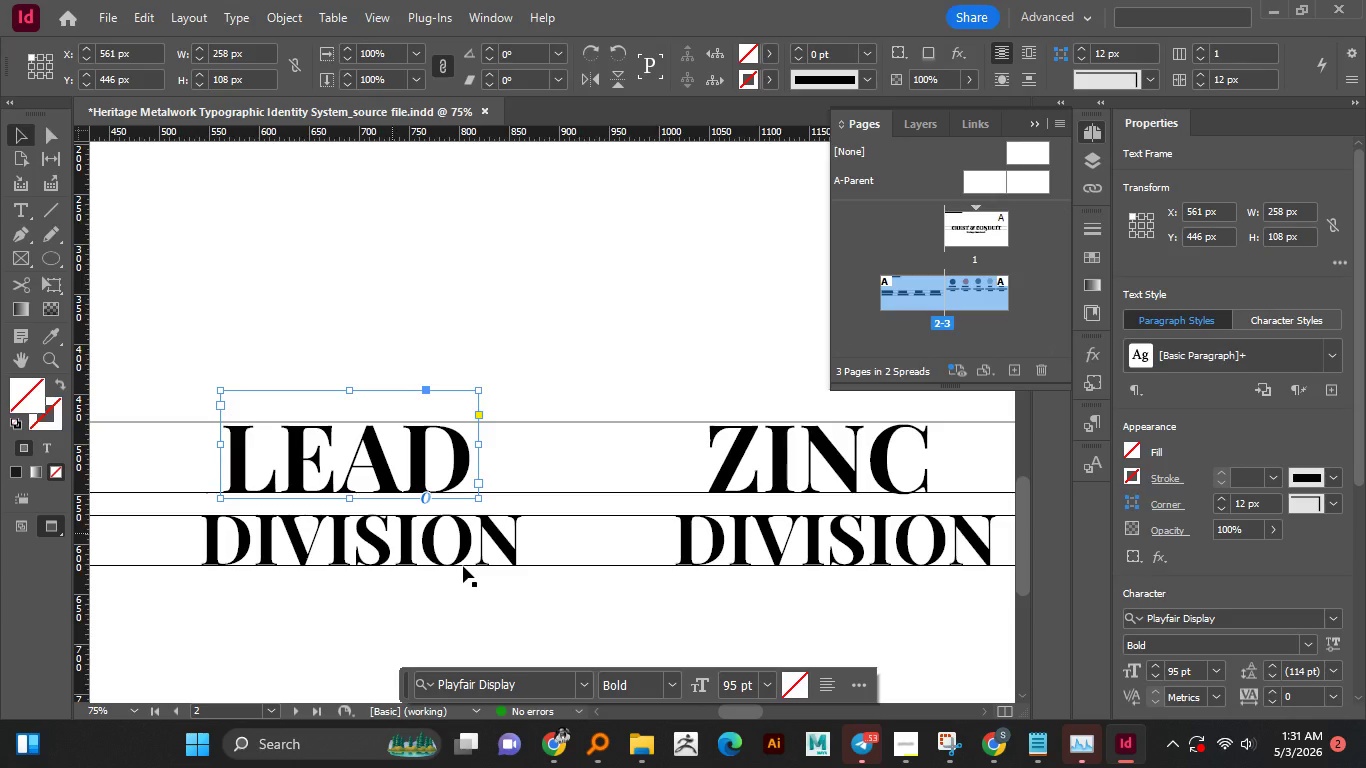 
left_click([589, 613])
 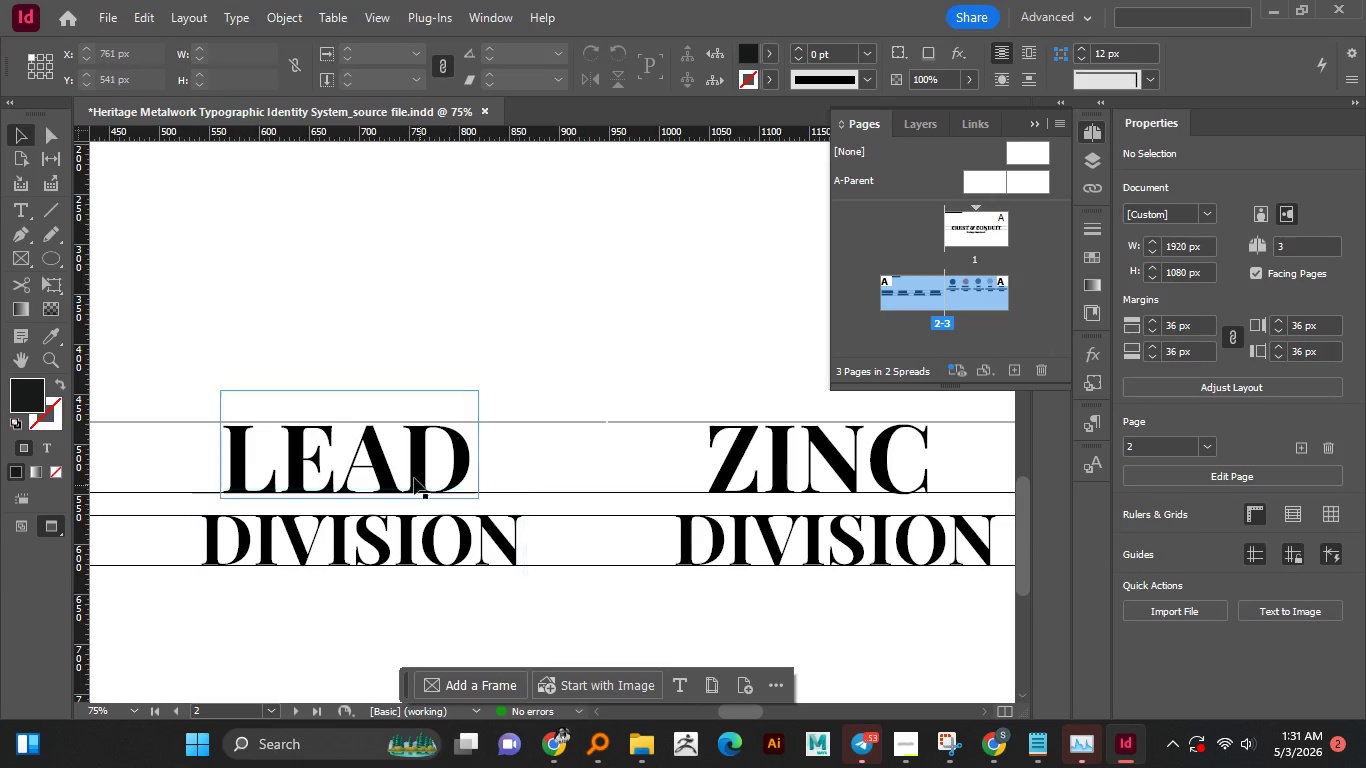 
left_click([414, 475])
 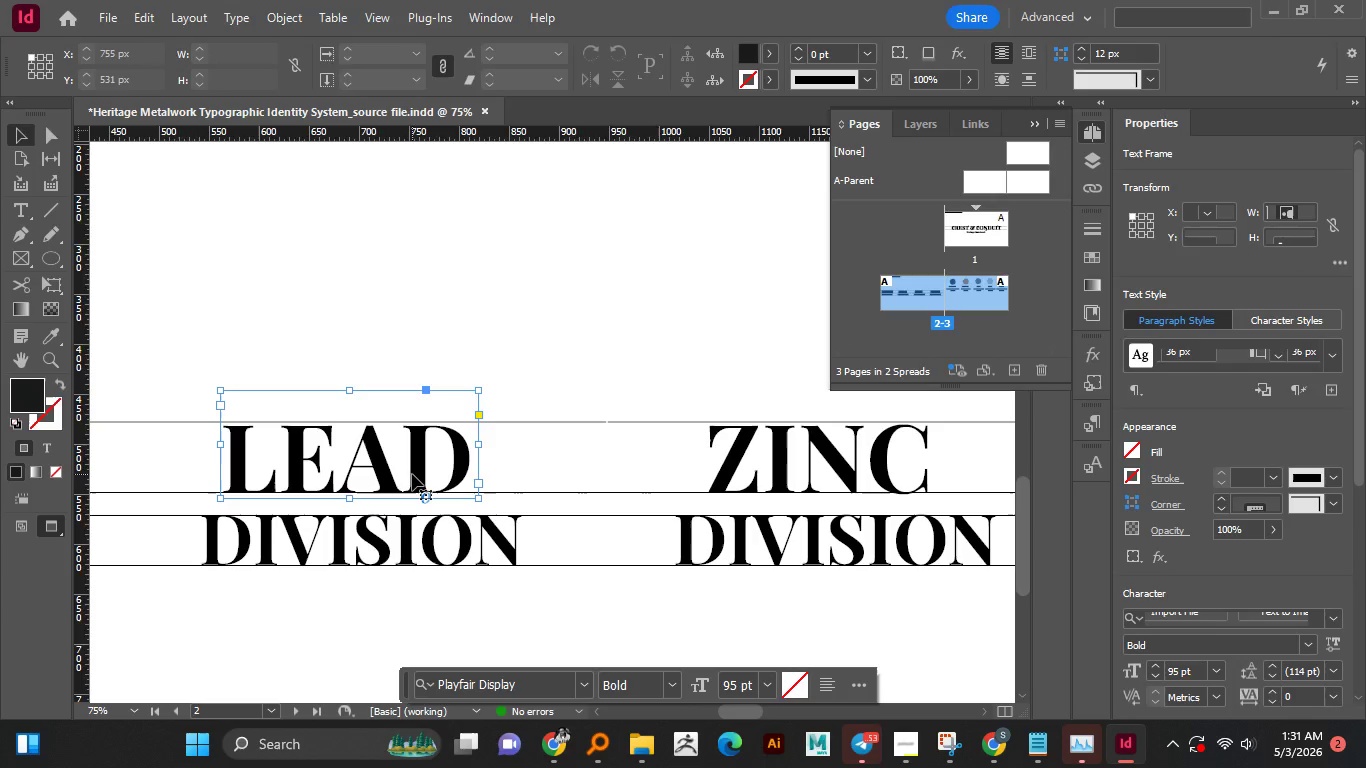 
key(ArrowRight)
 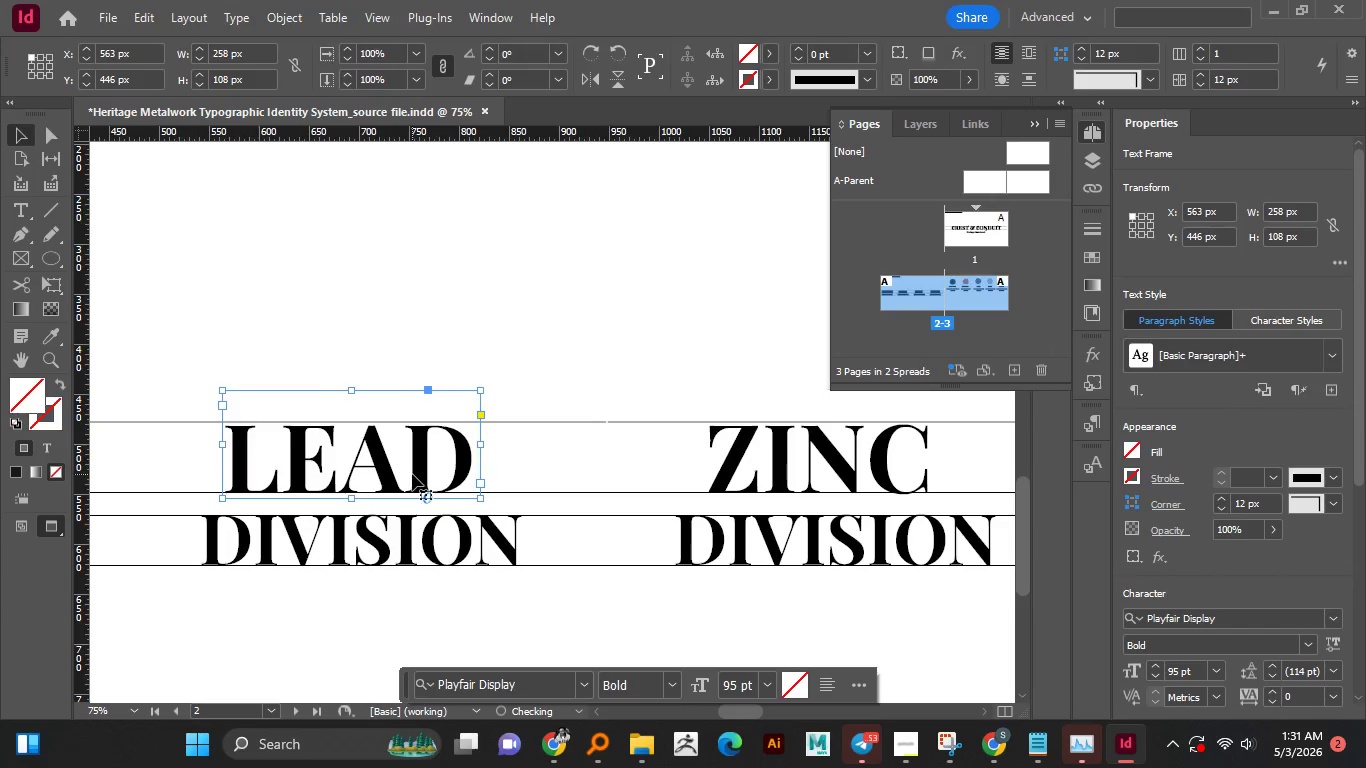 
key(ArrowRight)
 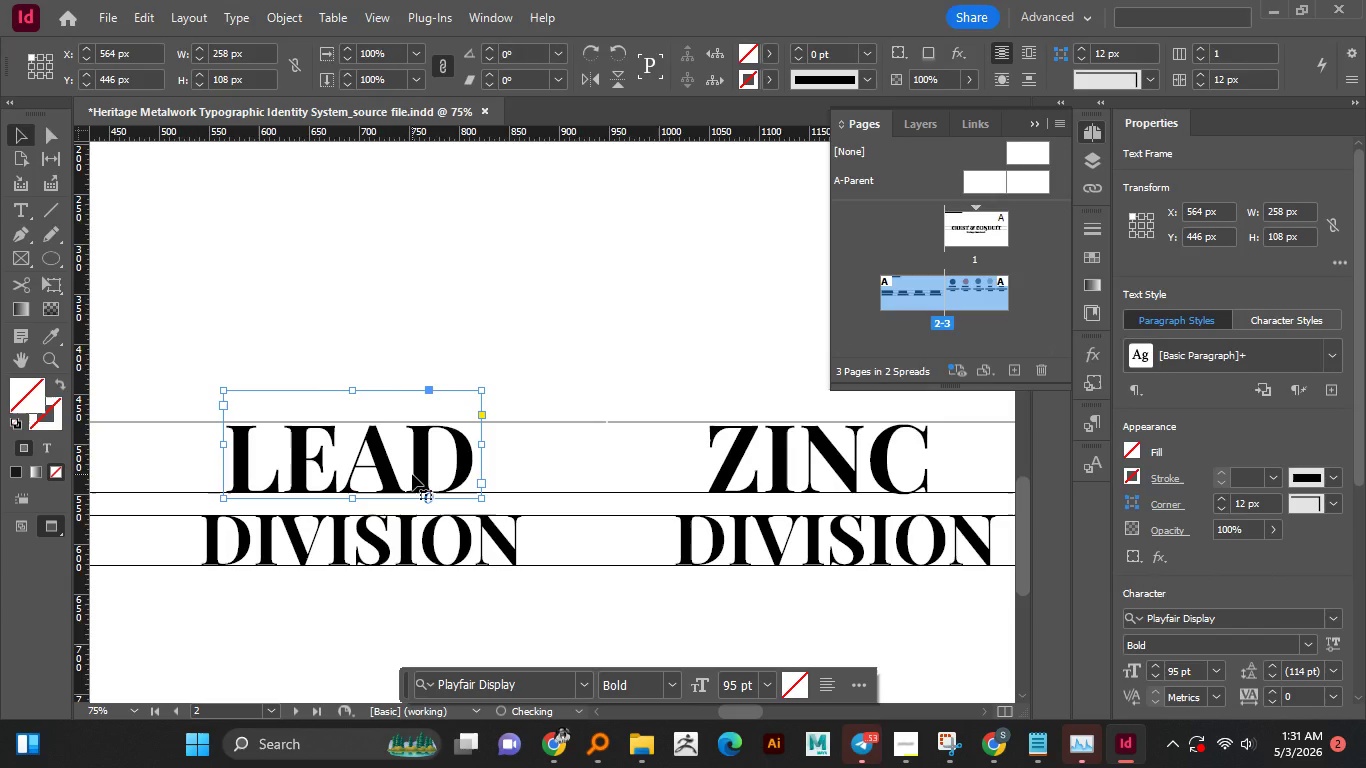 
key(ArrowRight)
 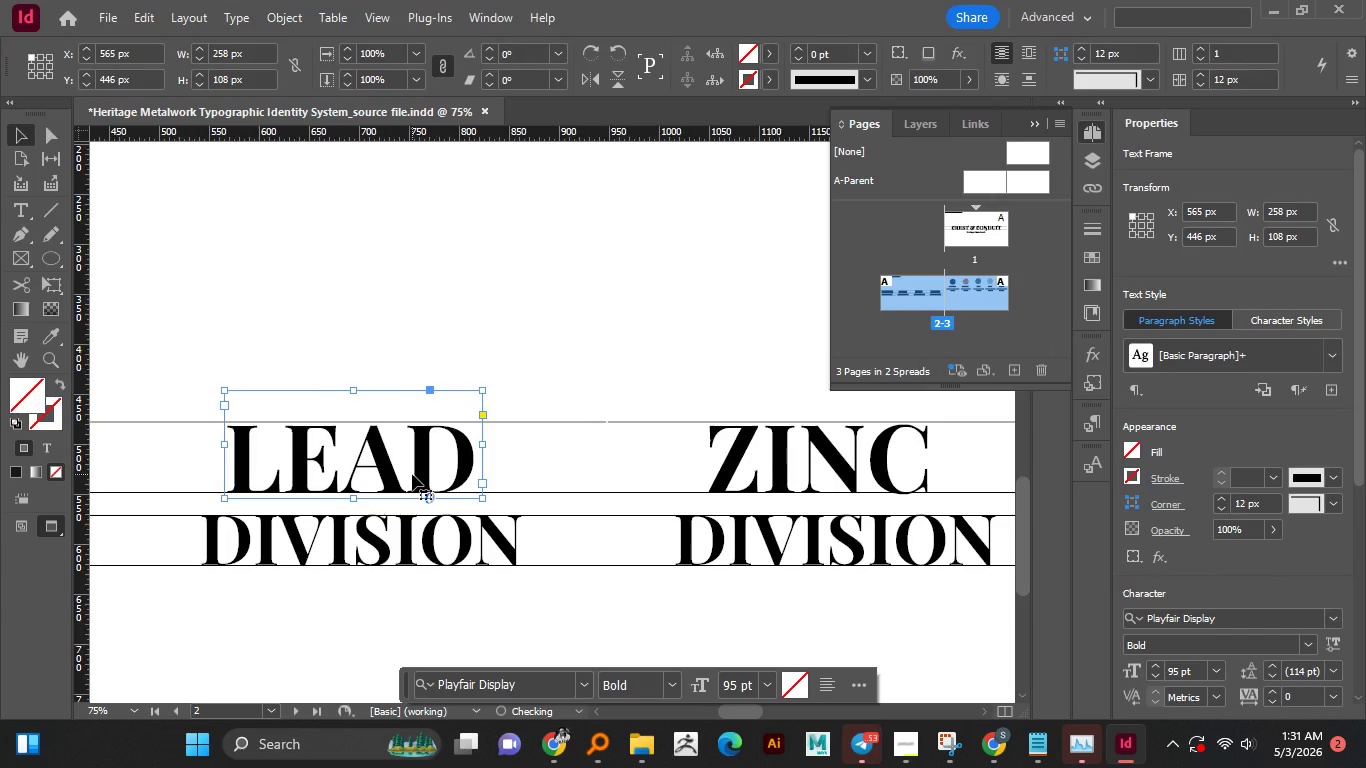 
key(ArrowRight)
 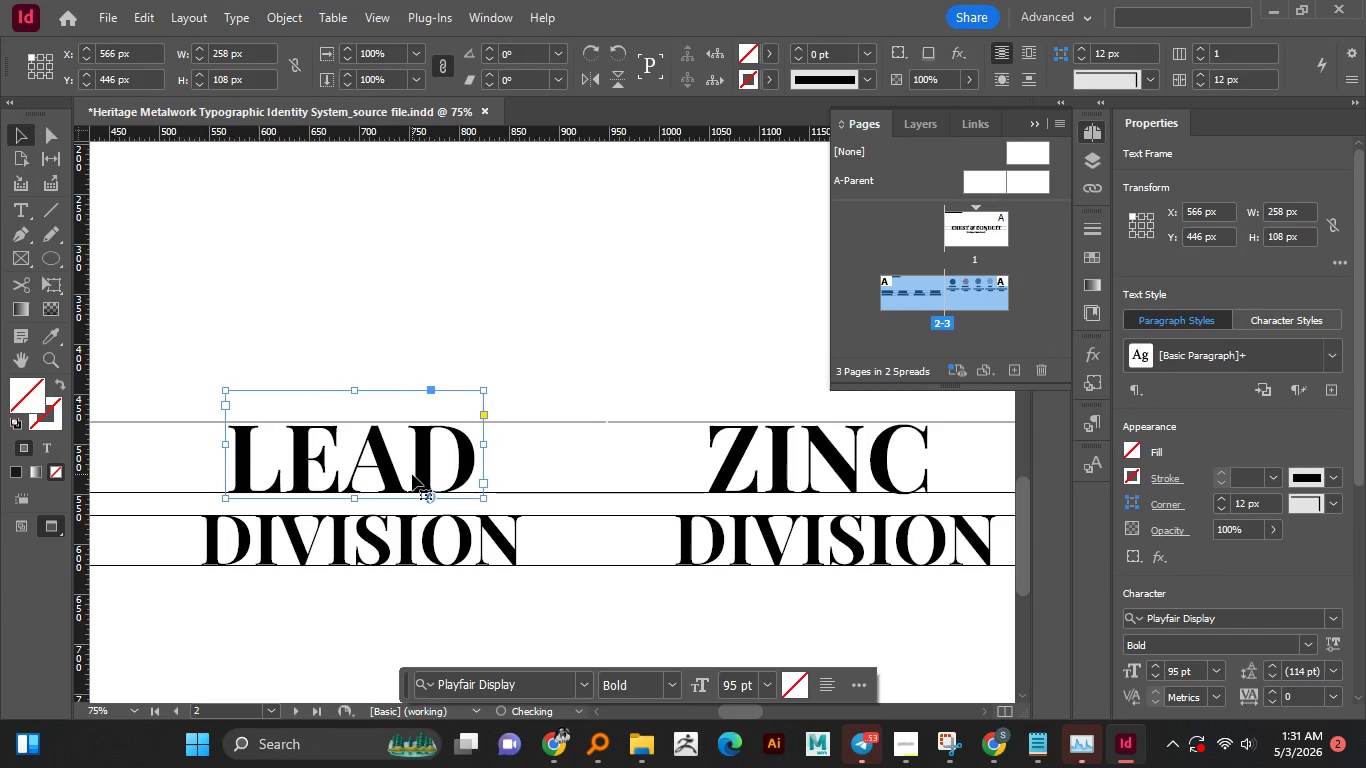 
key(ArrowRight)
 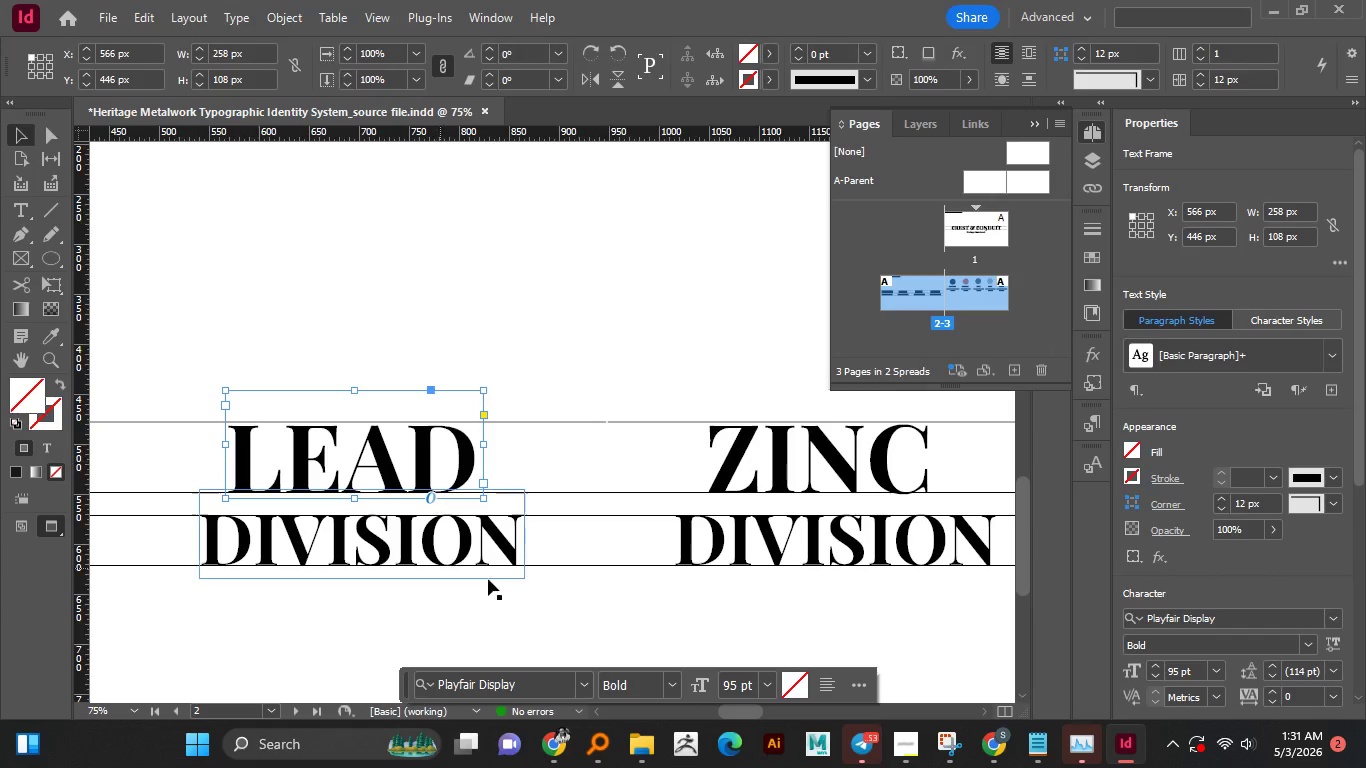 
left_click([508, 583])
 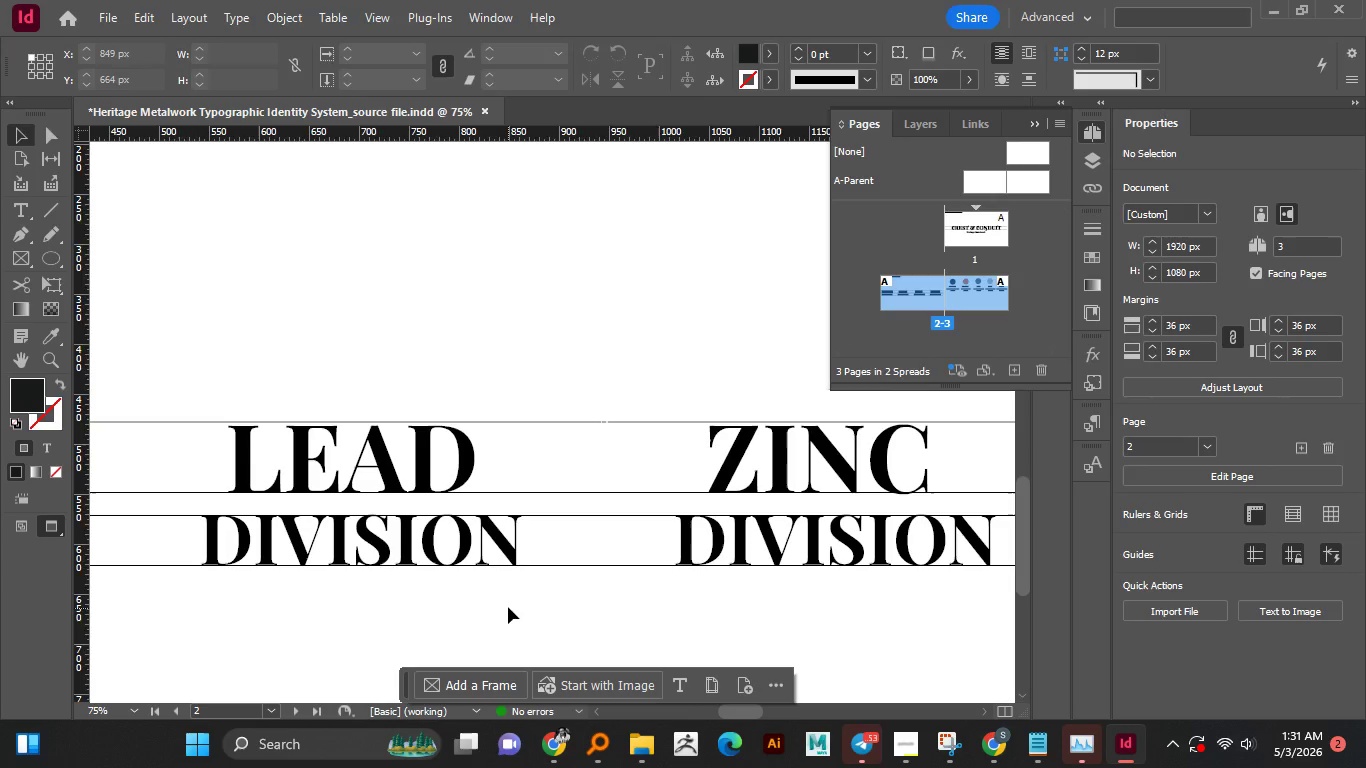 
hold_key(key=AltLeft, duration=0.97)
scroll: coordinate [489, 587], scroll_direction: down, amount: 2.0
 